 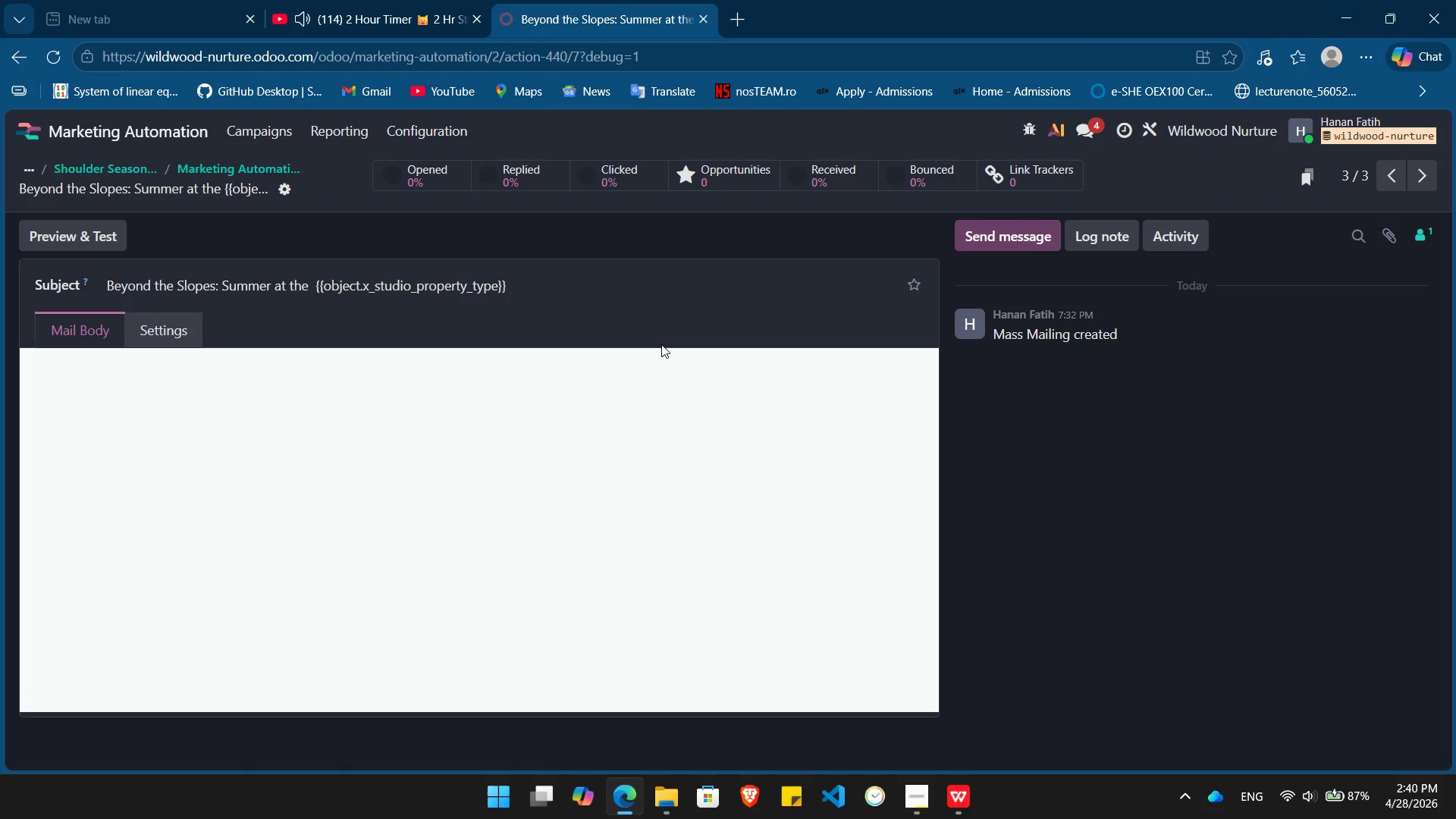 
left_click([234, 164])
 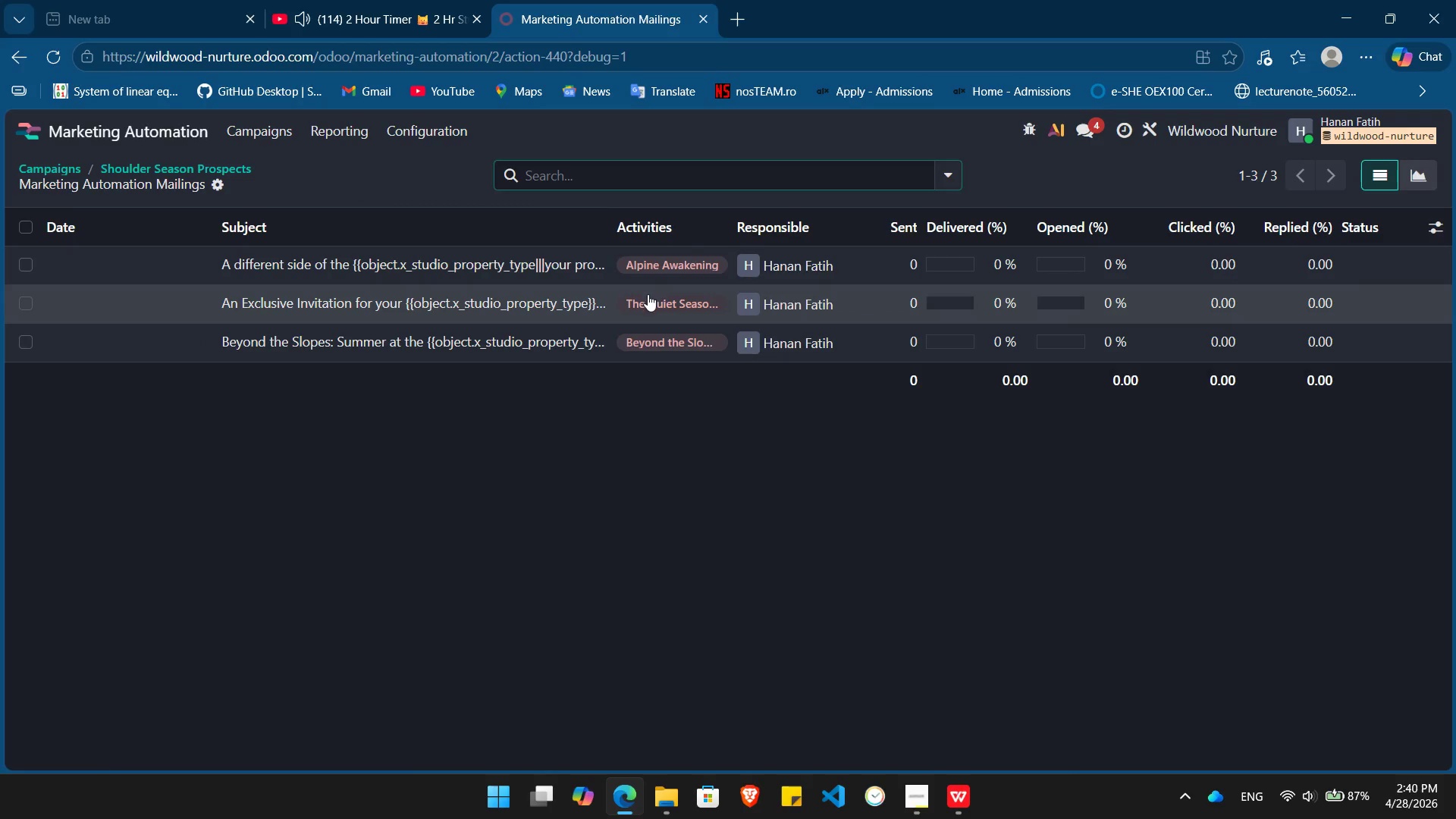 
left_click([652, 263])
 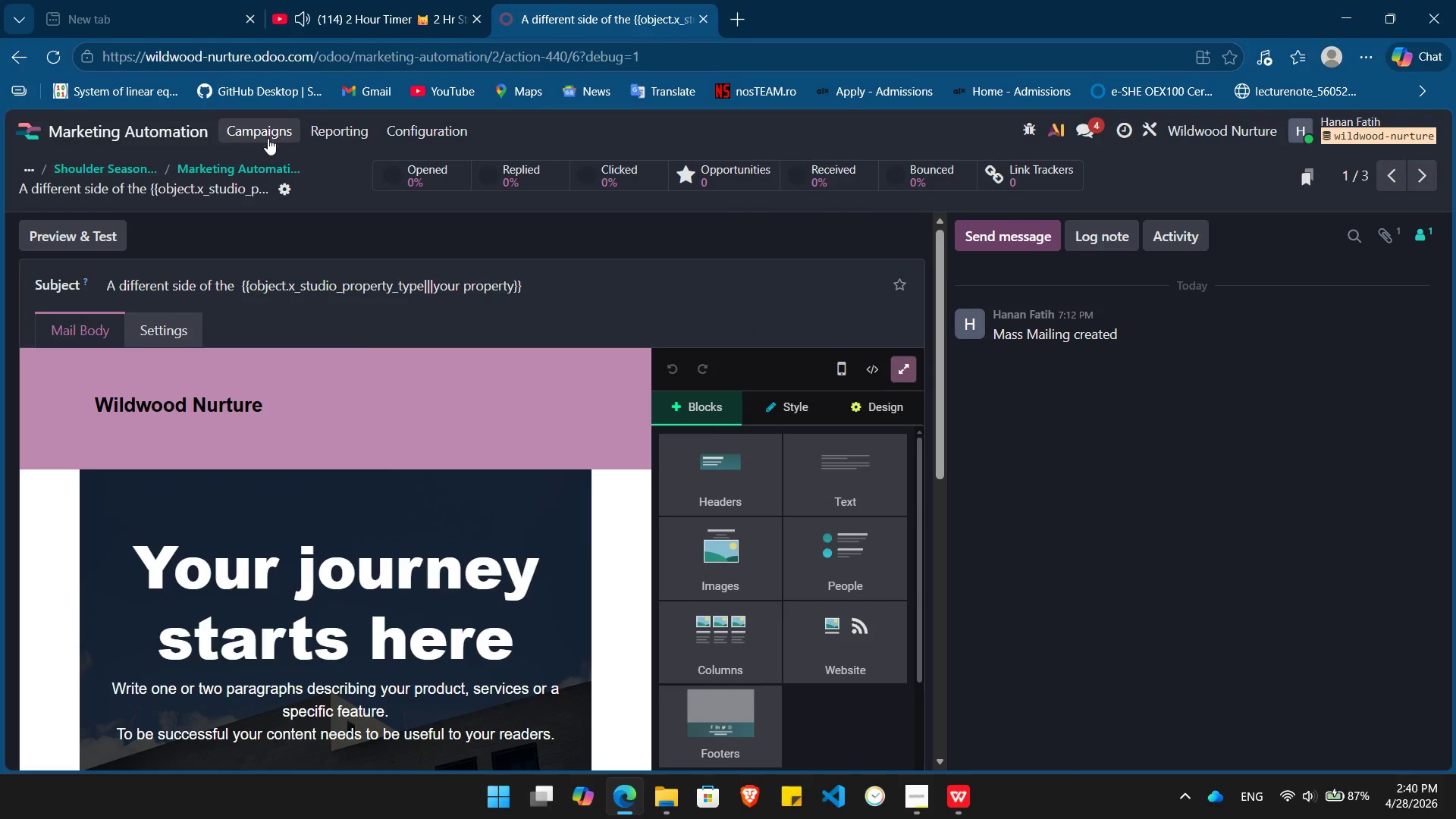 
left_click([245, 167])
 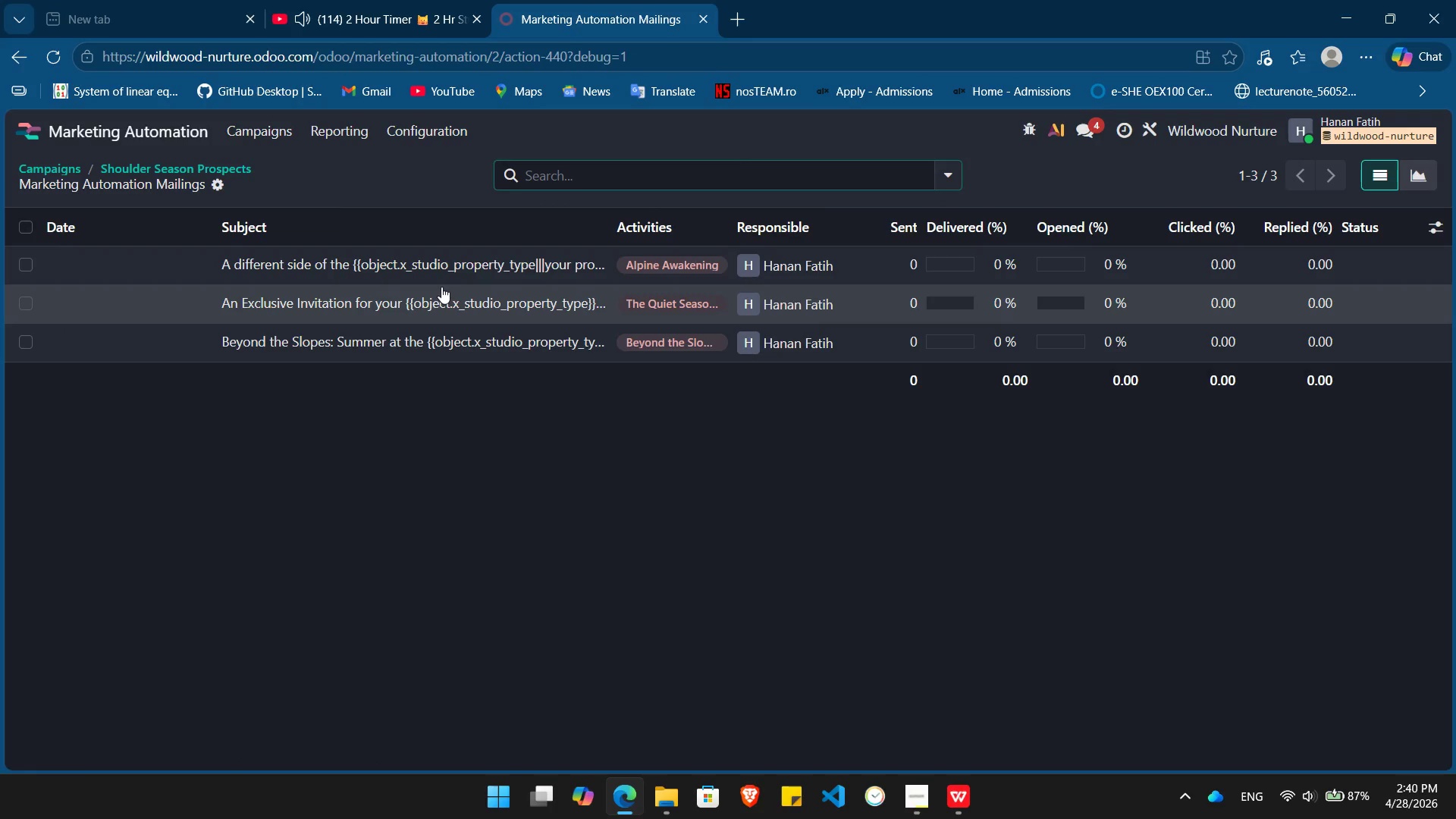 
left_click([441, 287])
 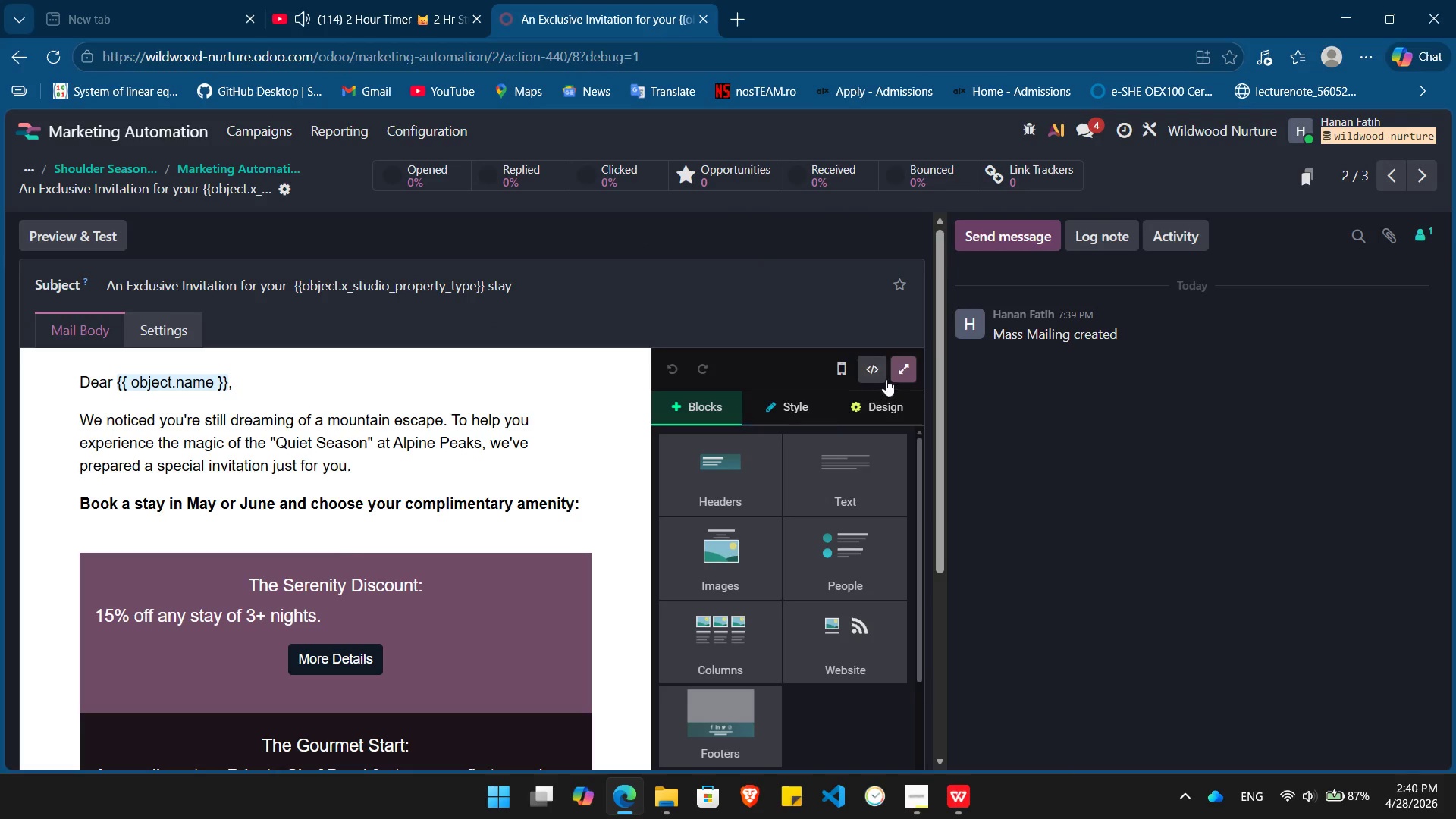 
left_click([908, 369])
 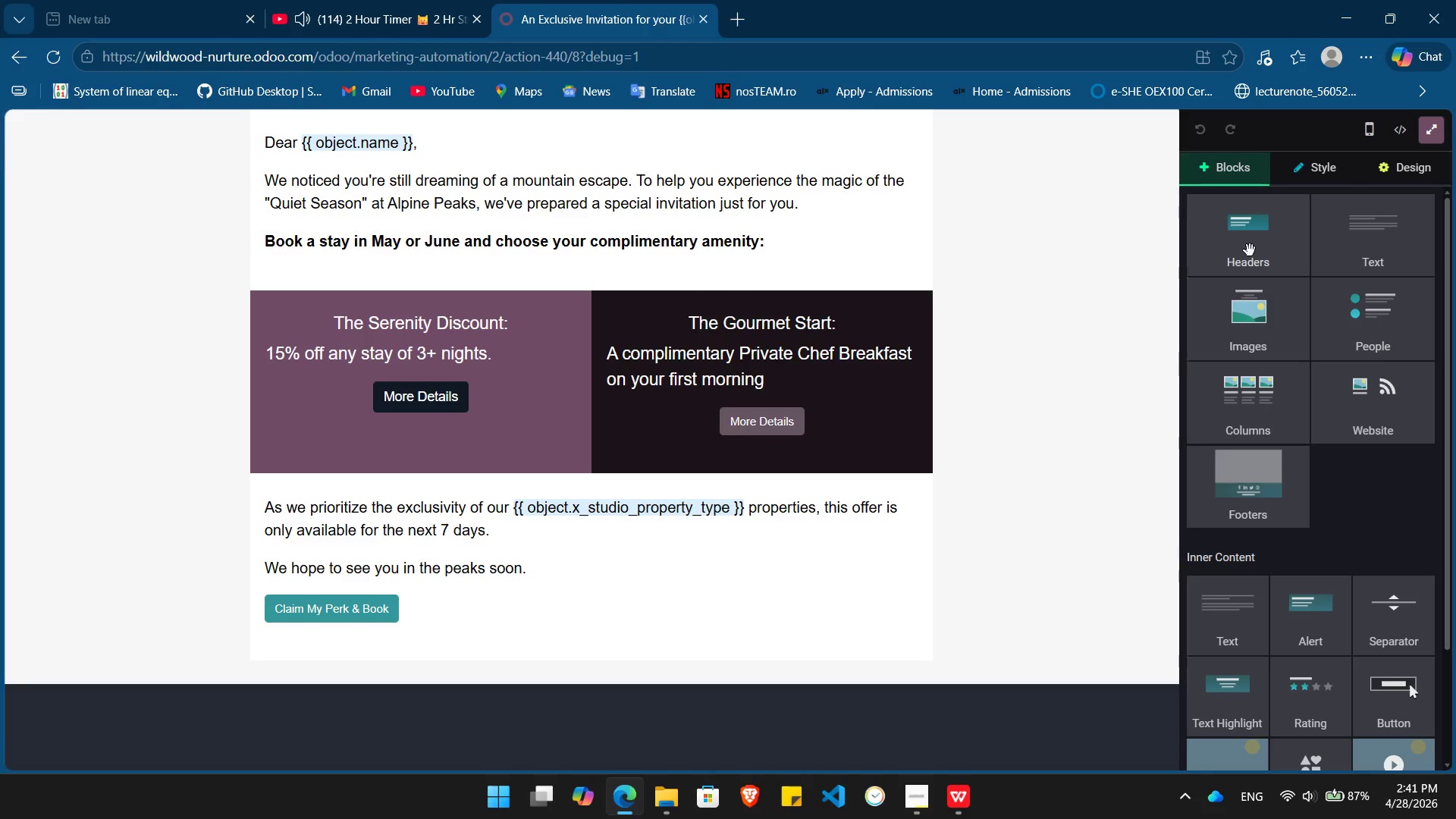 
left_click_drag(start_coordinate=[1242, 252], to_coordinate=[610, 99])
 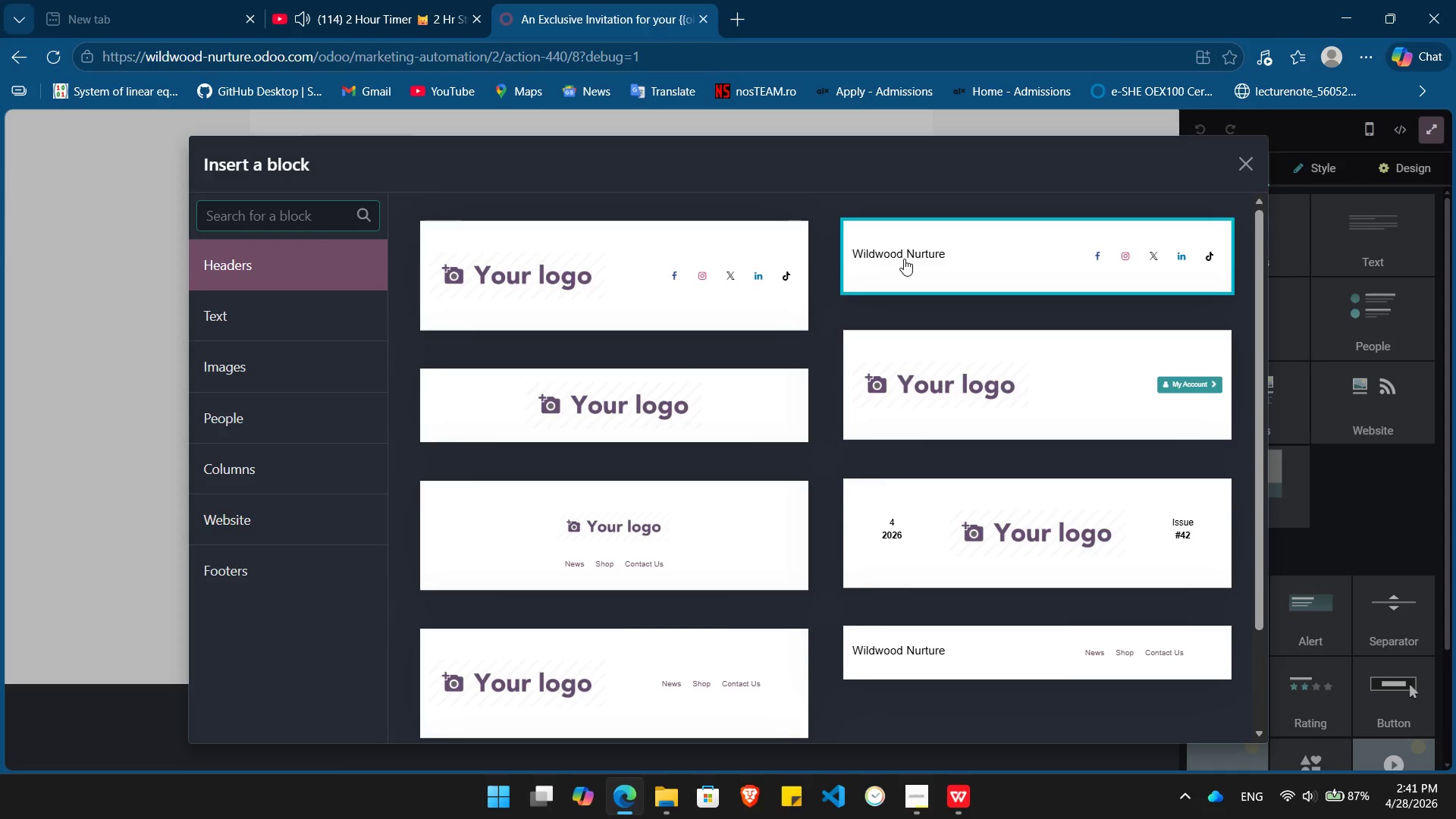 
left_click([905, 259])
 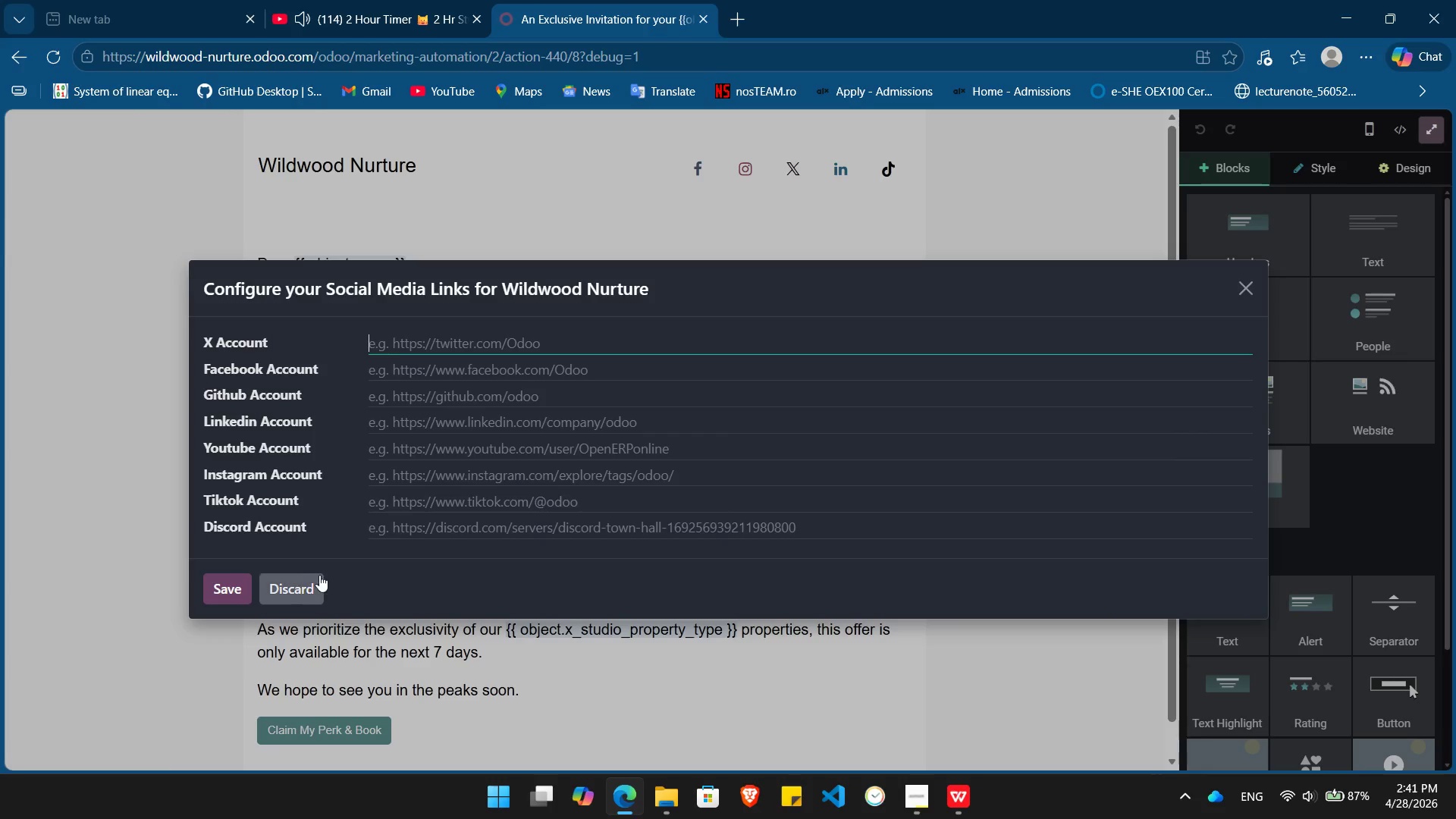 
left_click([303, 595])
 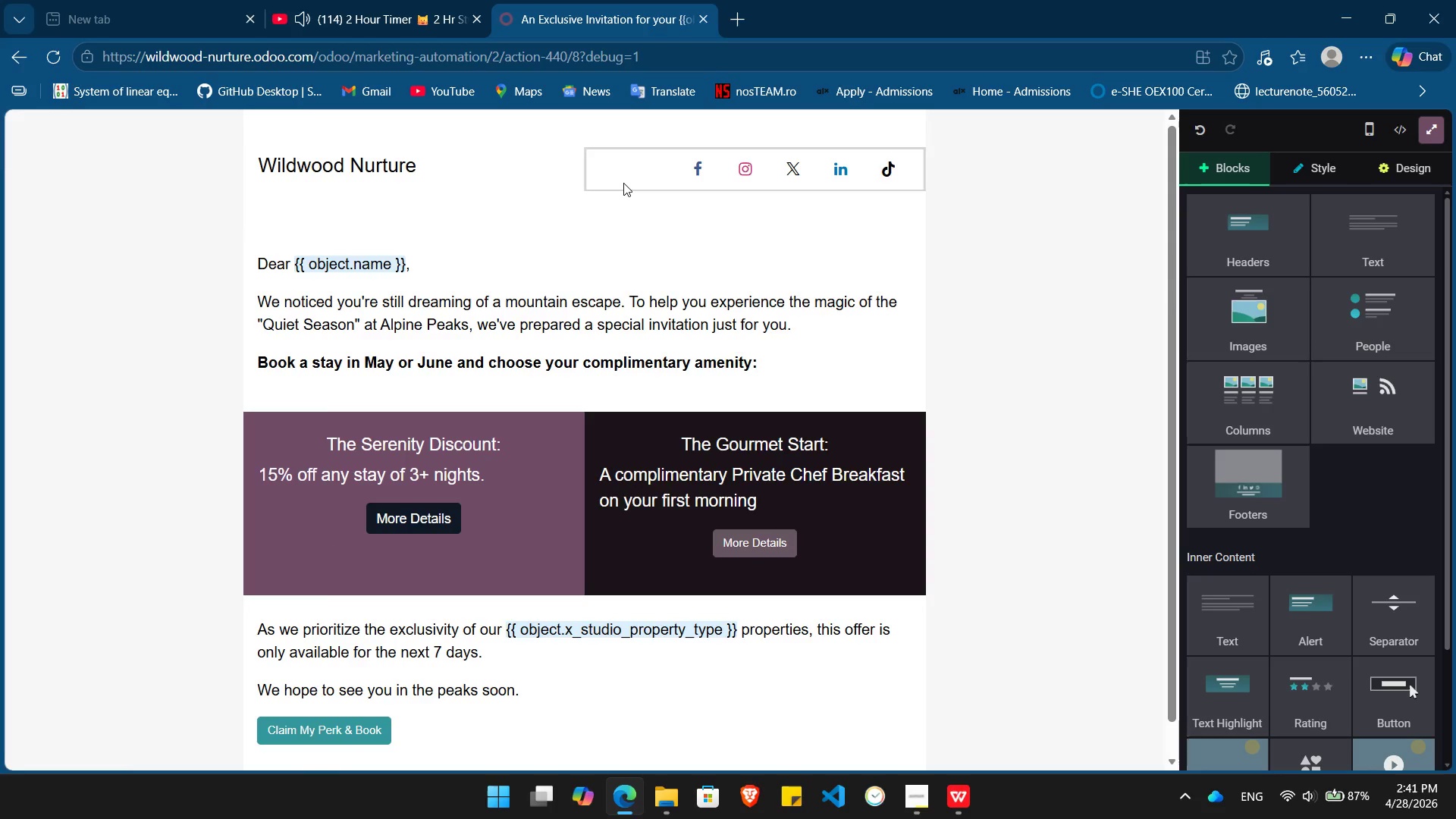 
left_click([623, 183])
 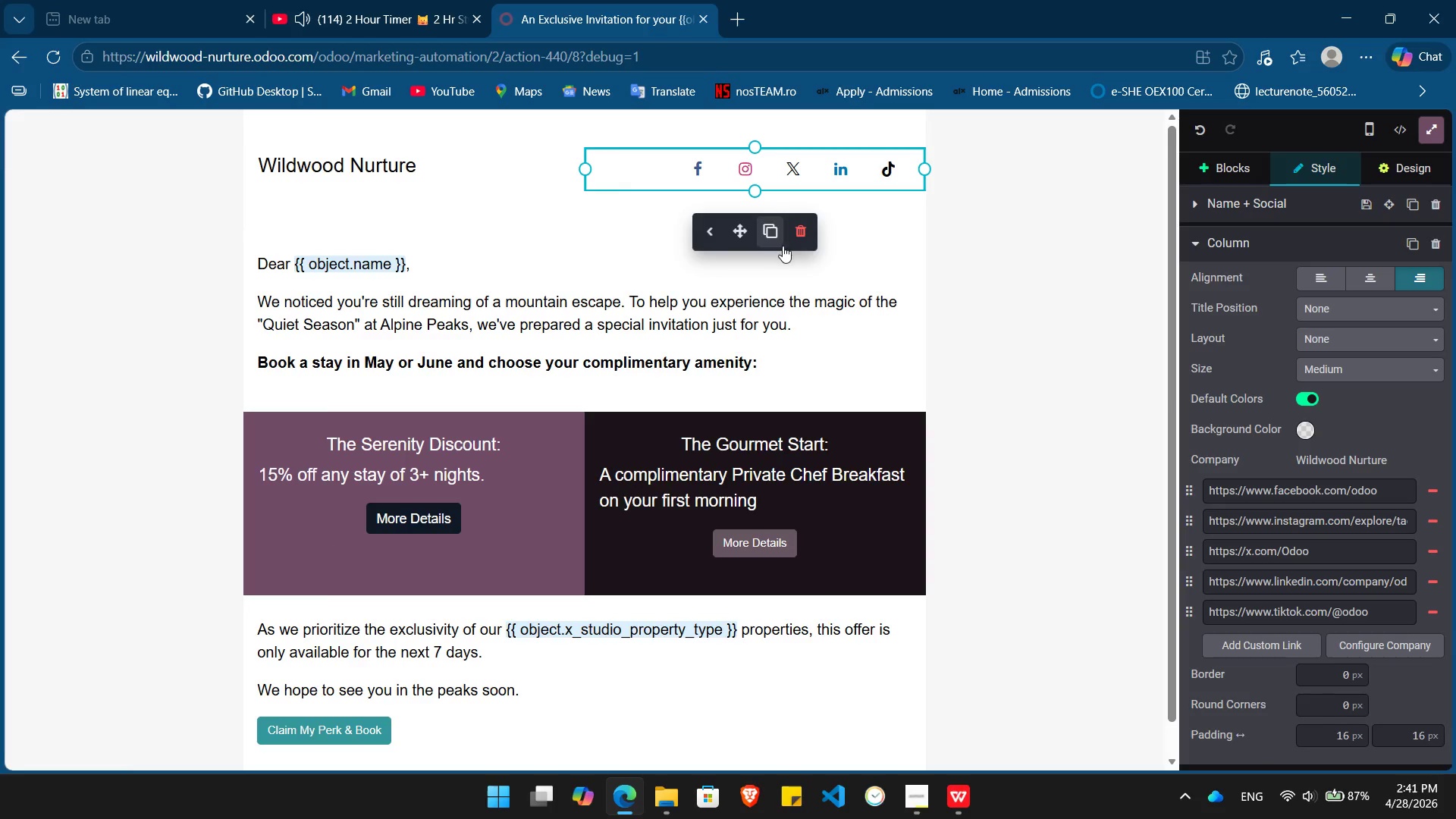 
left_click([799, 241])
 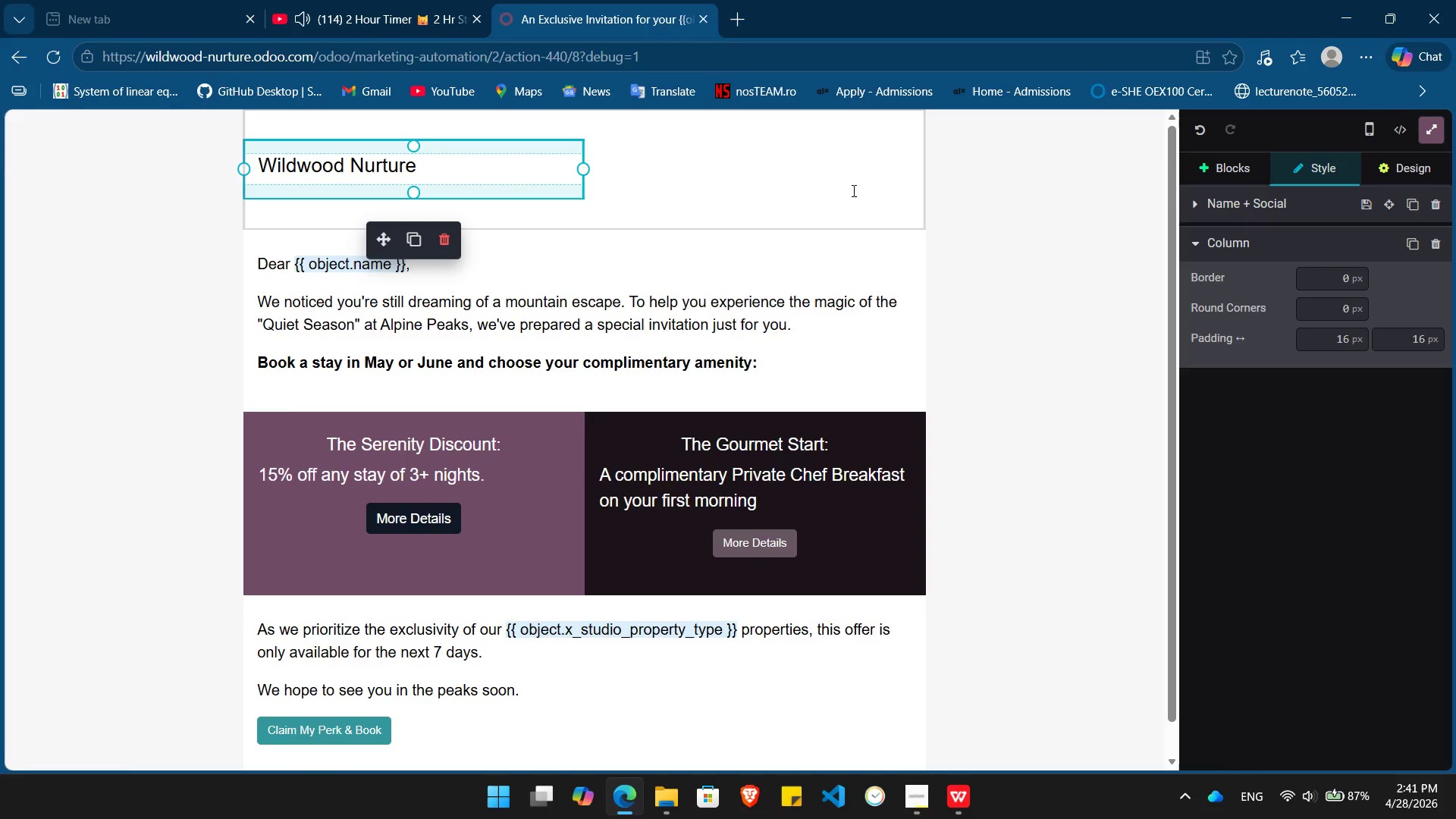 
left_click([853, 190])
 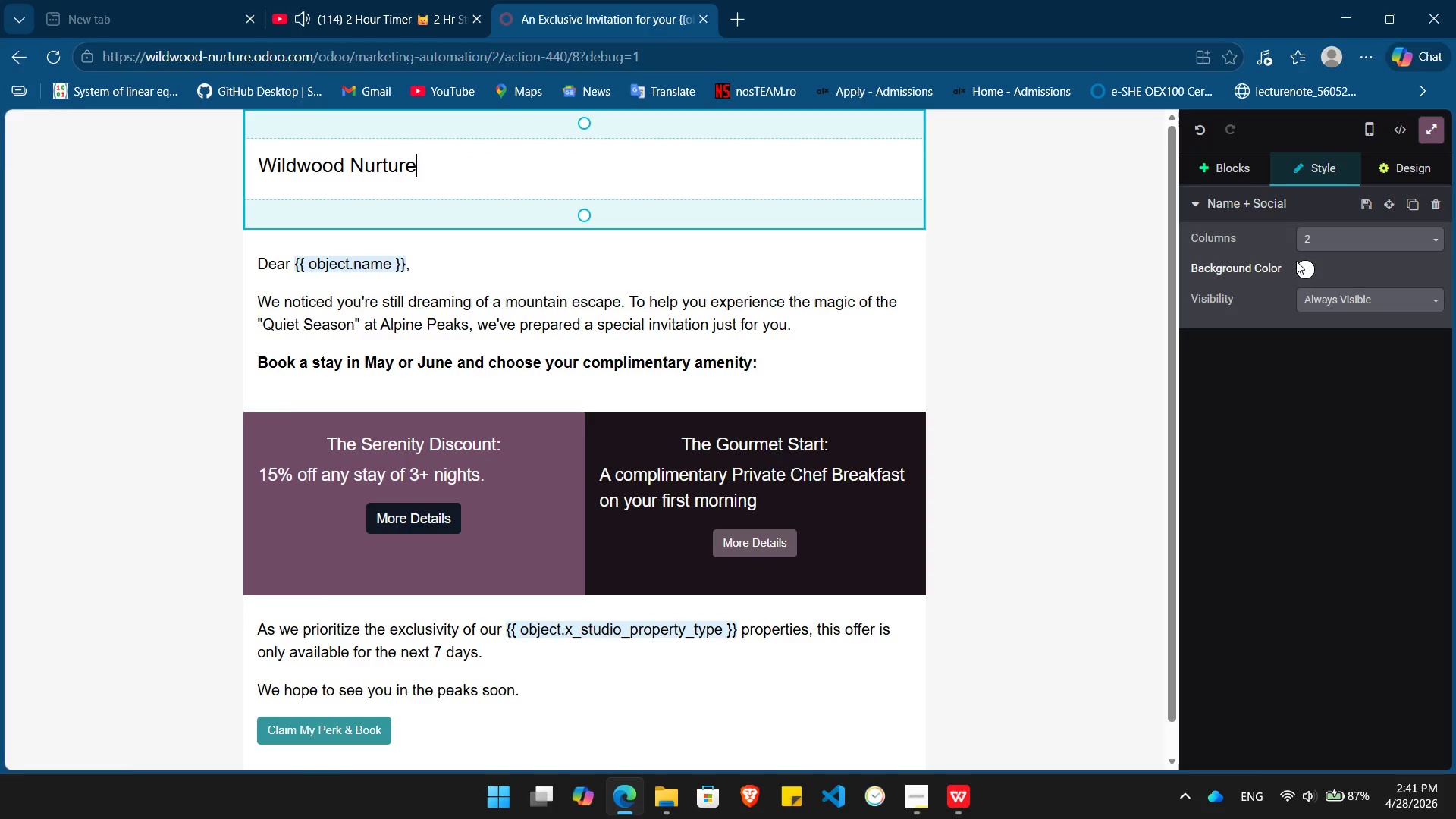 
left_click([1301, 267])
 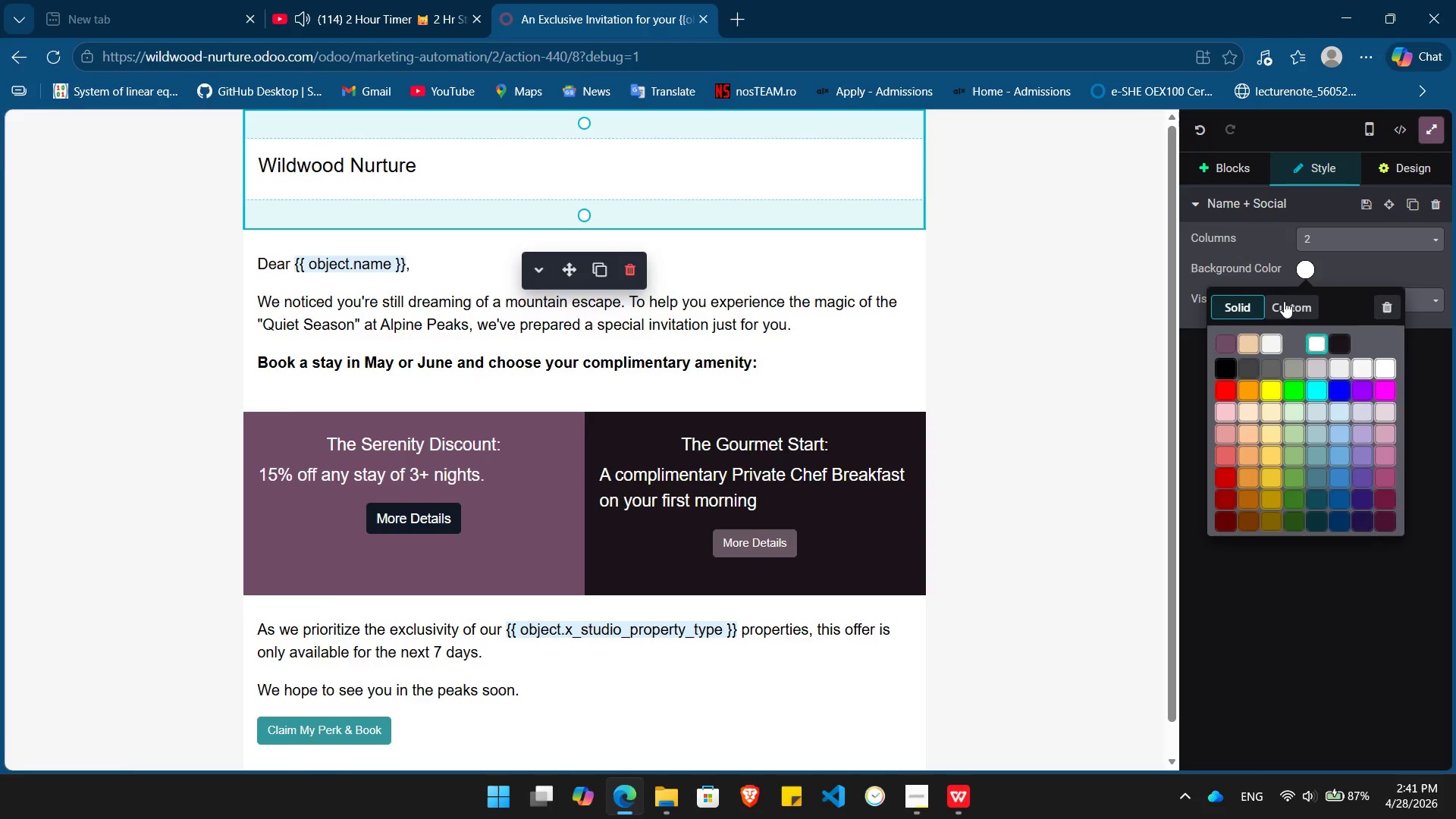 
left_click([1287, 306])
 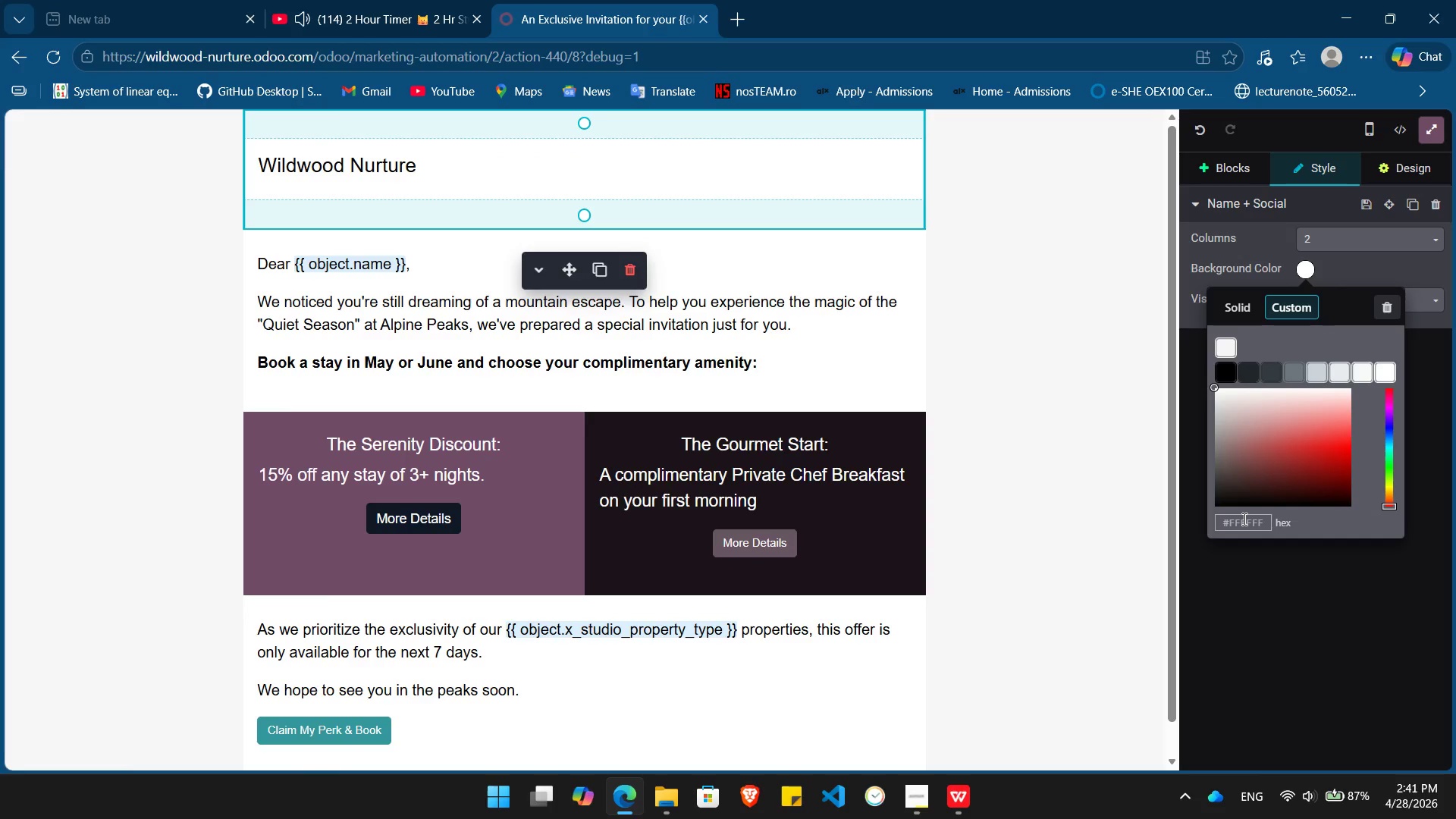 
double_click([1243, 519])
 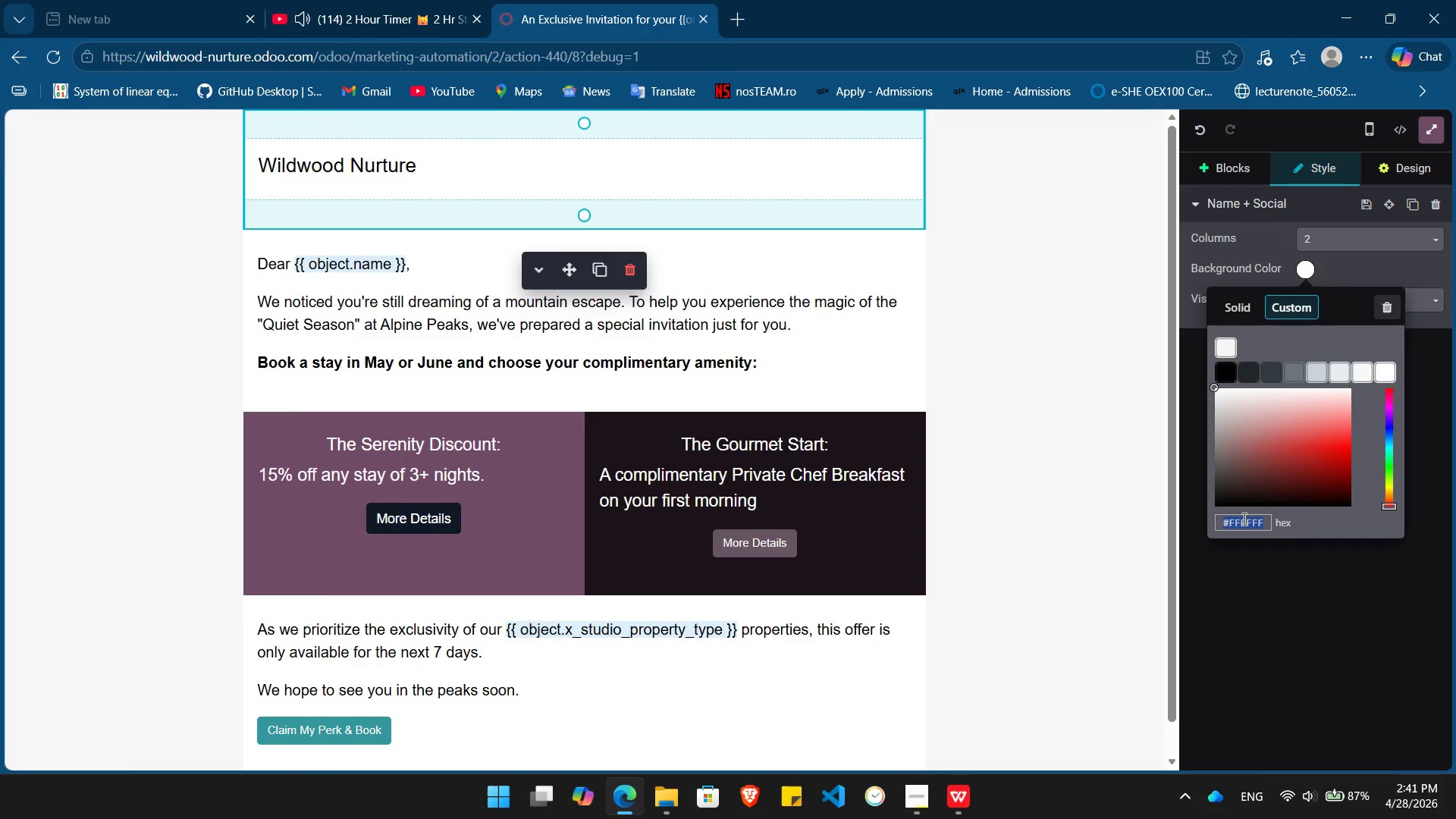 
key(Control+V)
 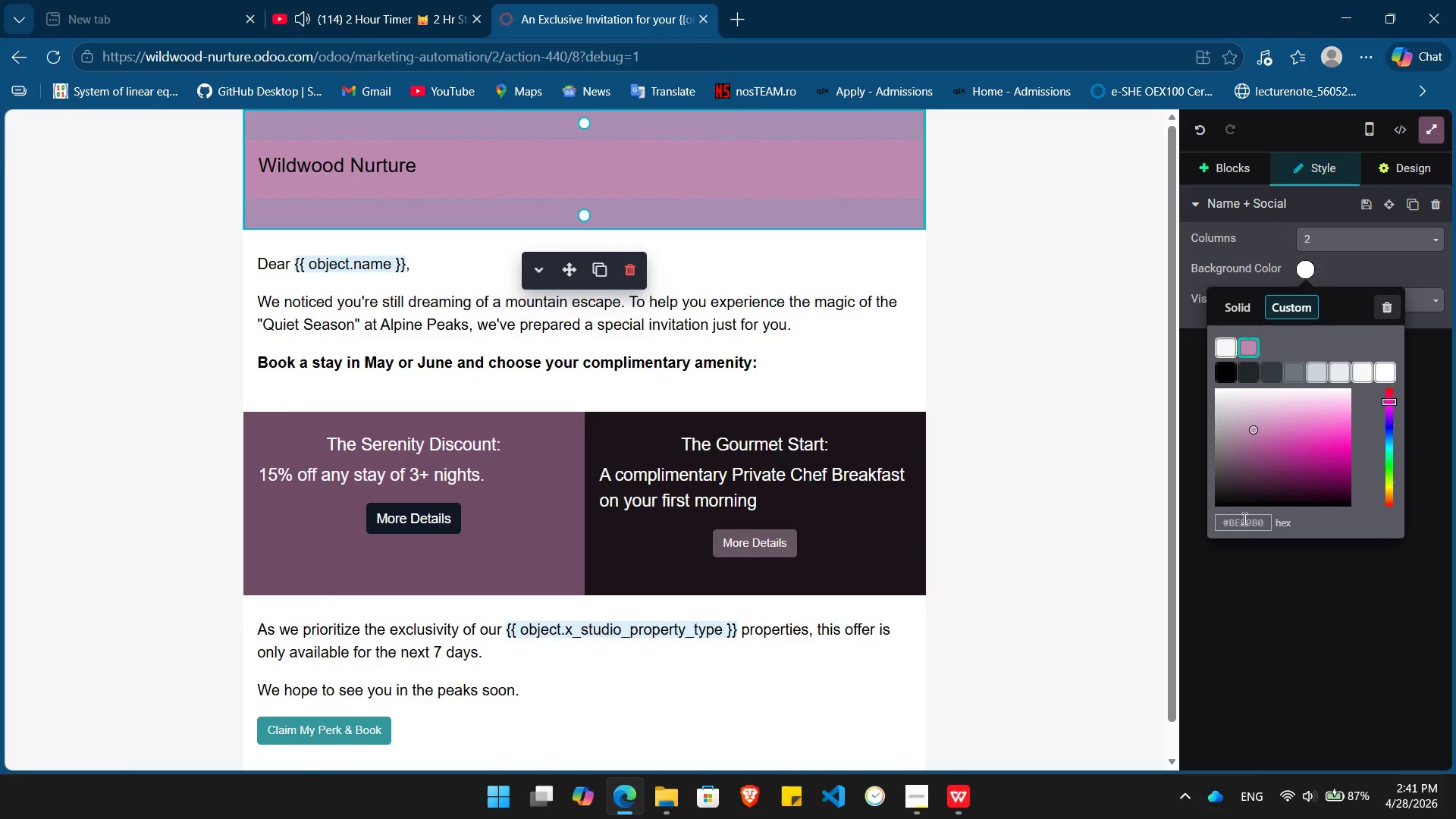 
key(Enter)
 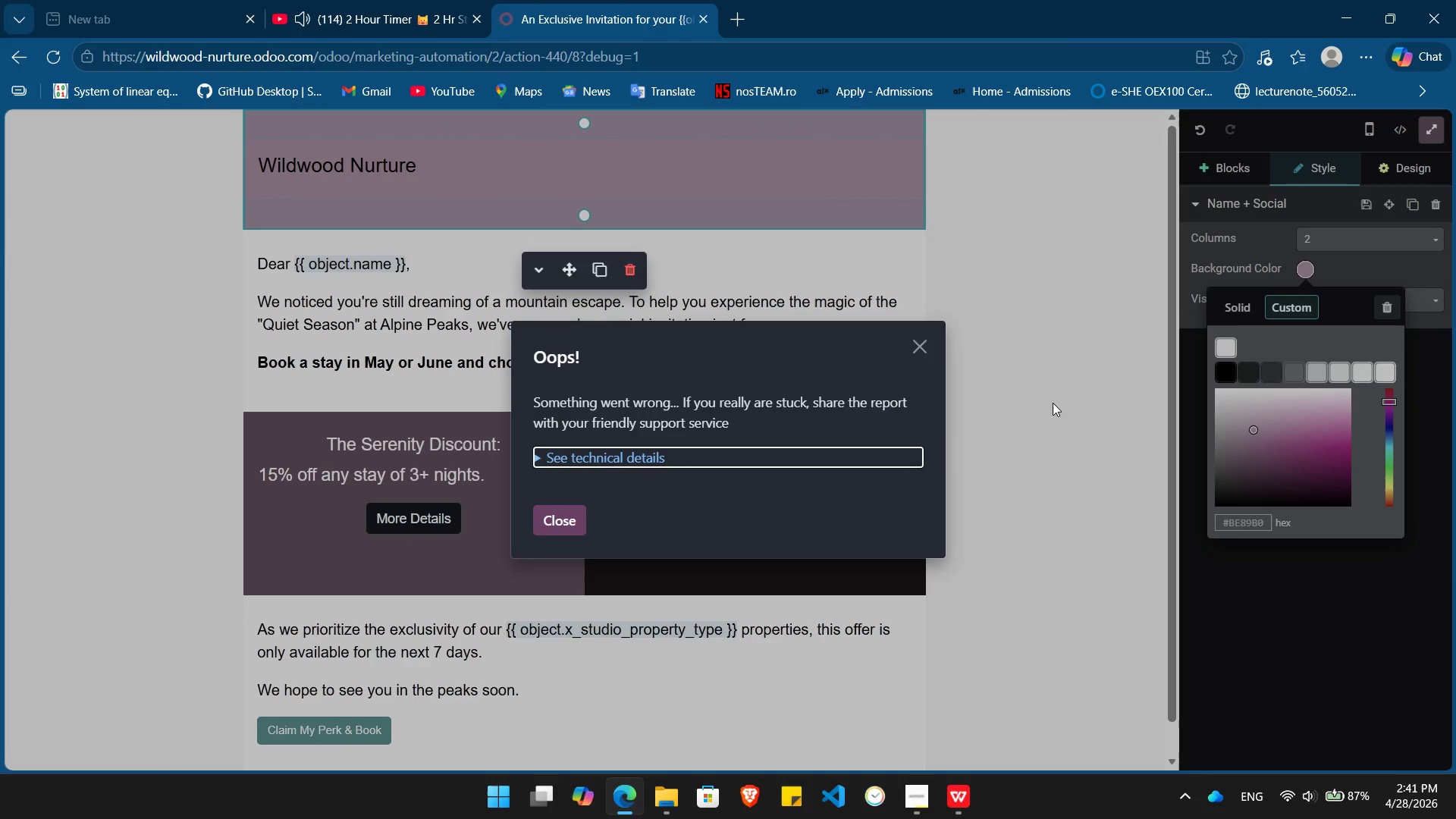 
left_click([1052, 403])
 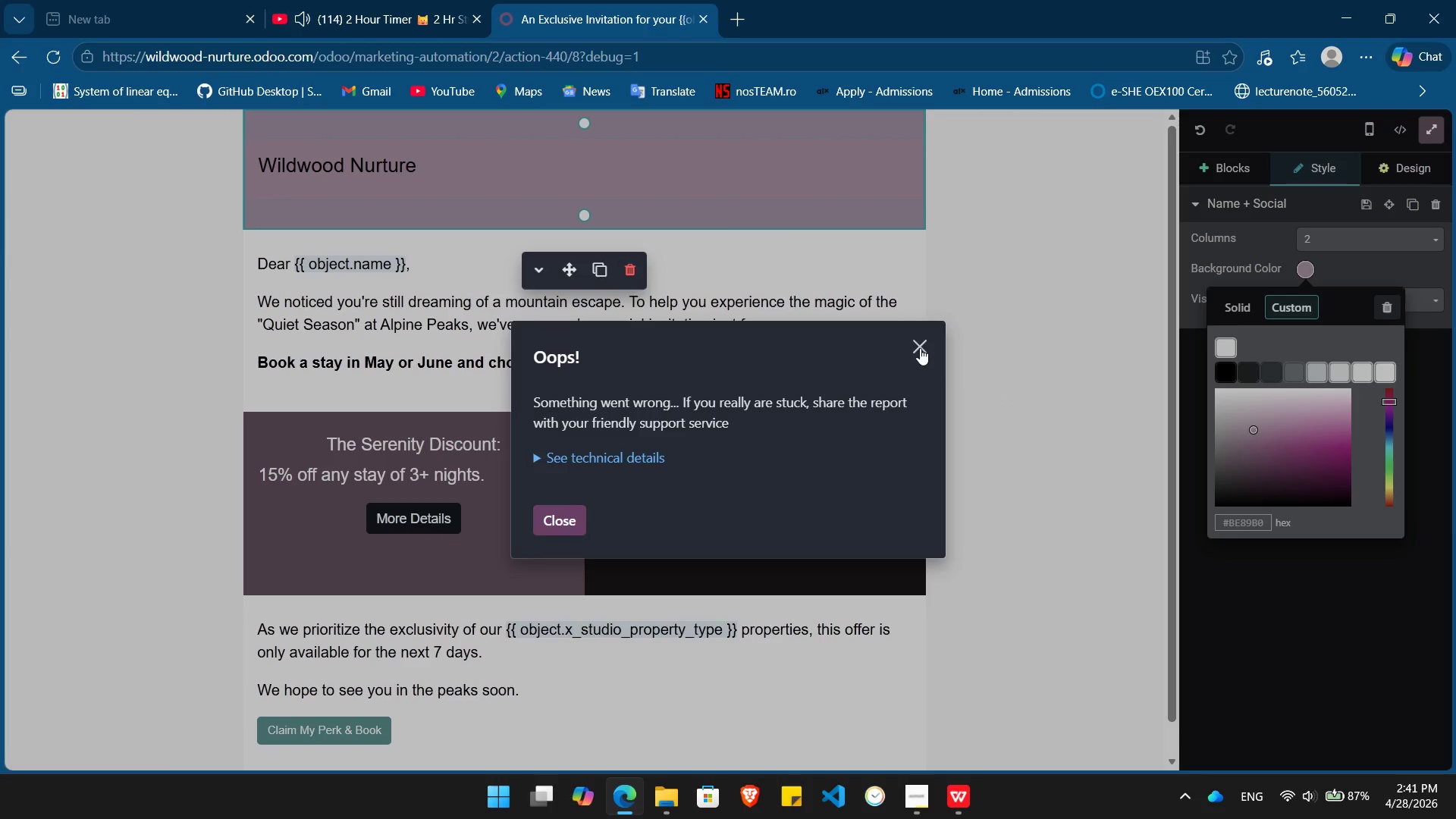 
left_click([920, 347])
 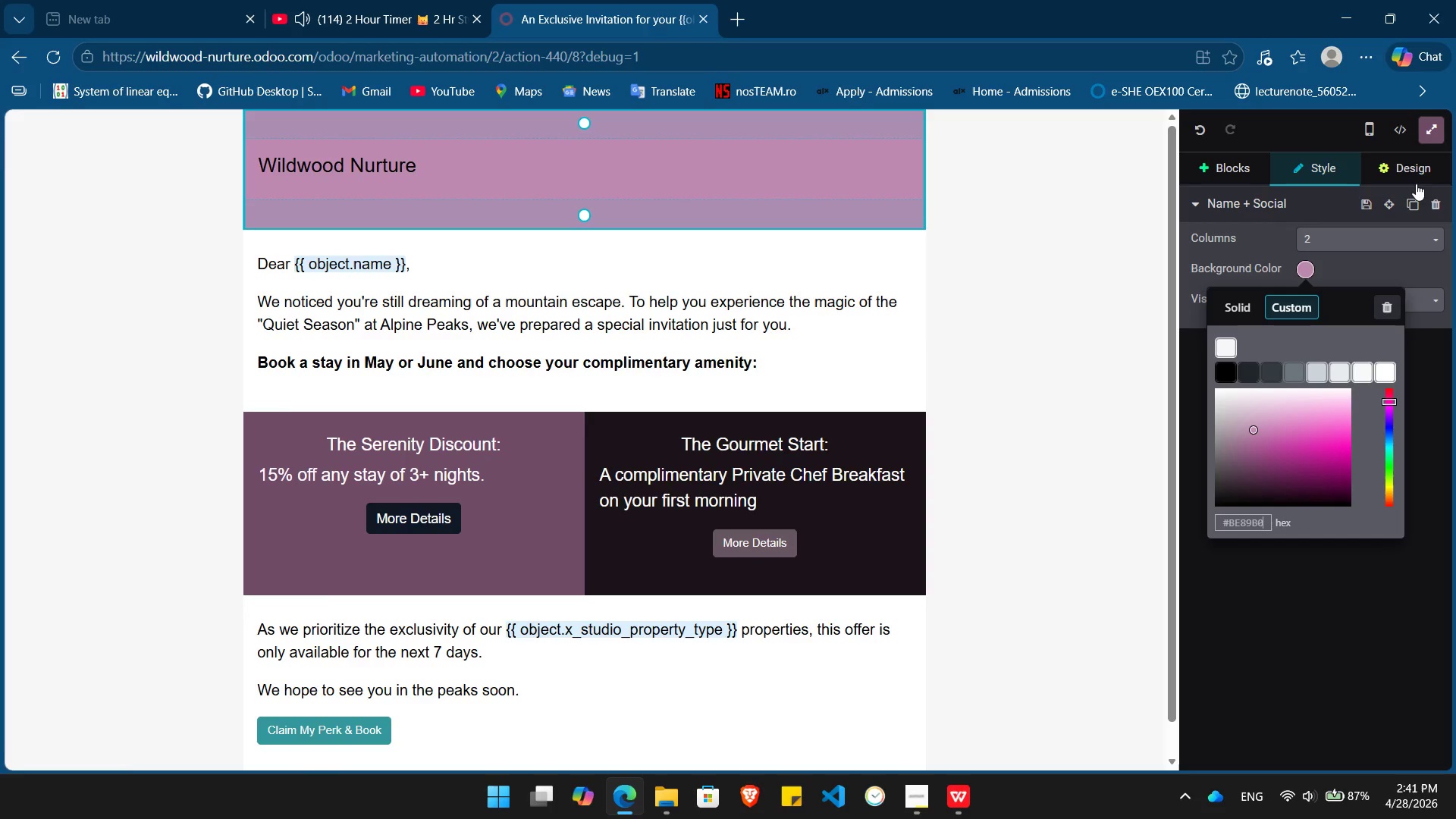 
left_click([1411, 175])
 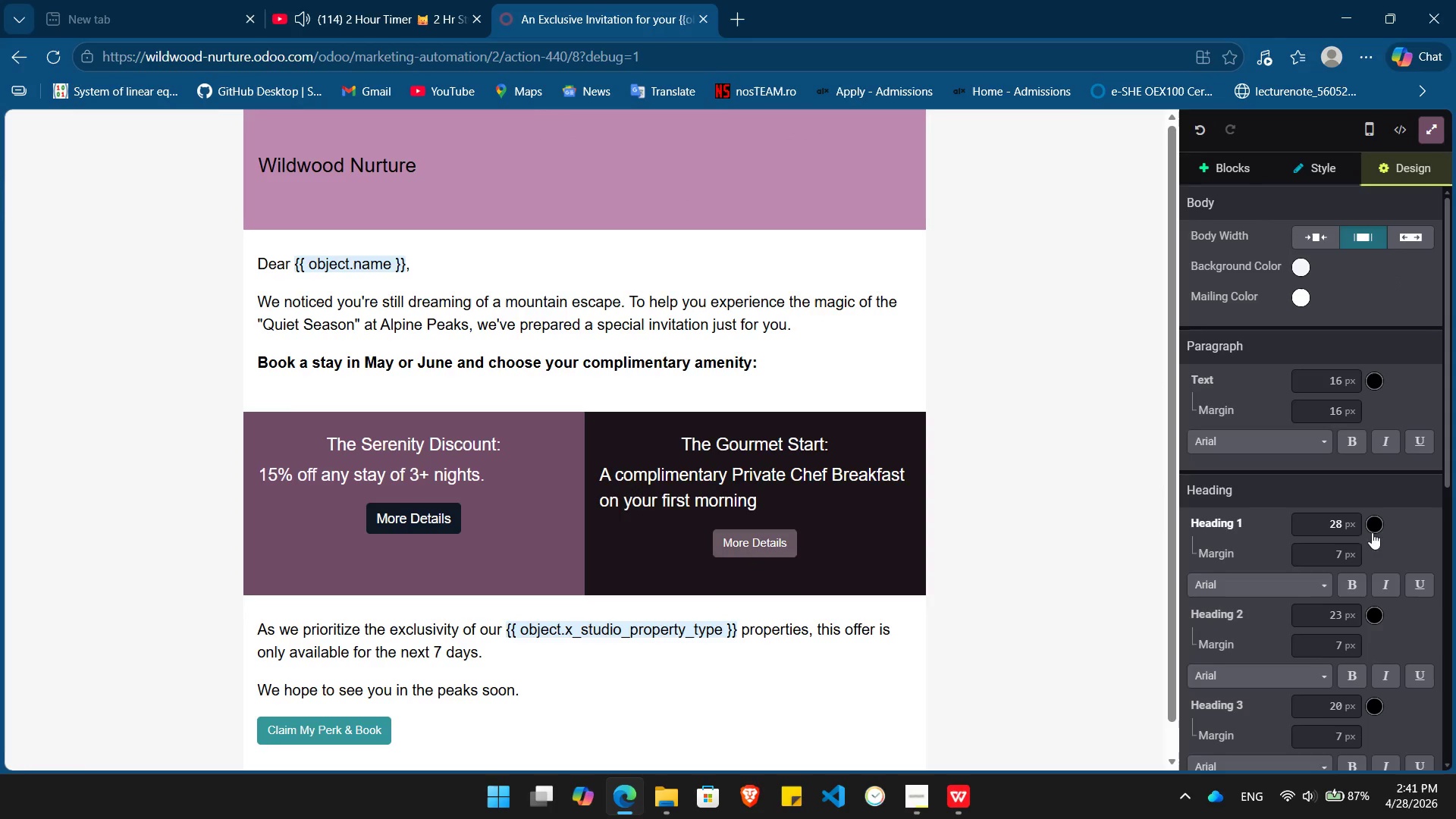 
left_click([1345, 592])
 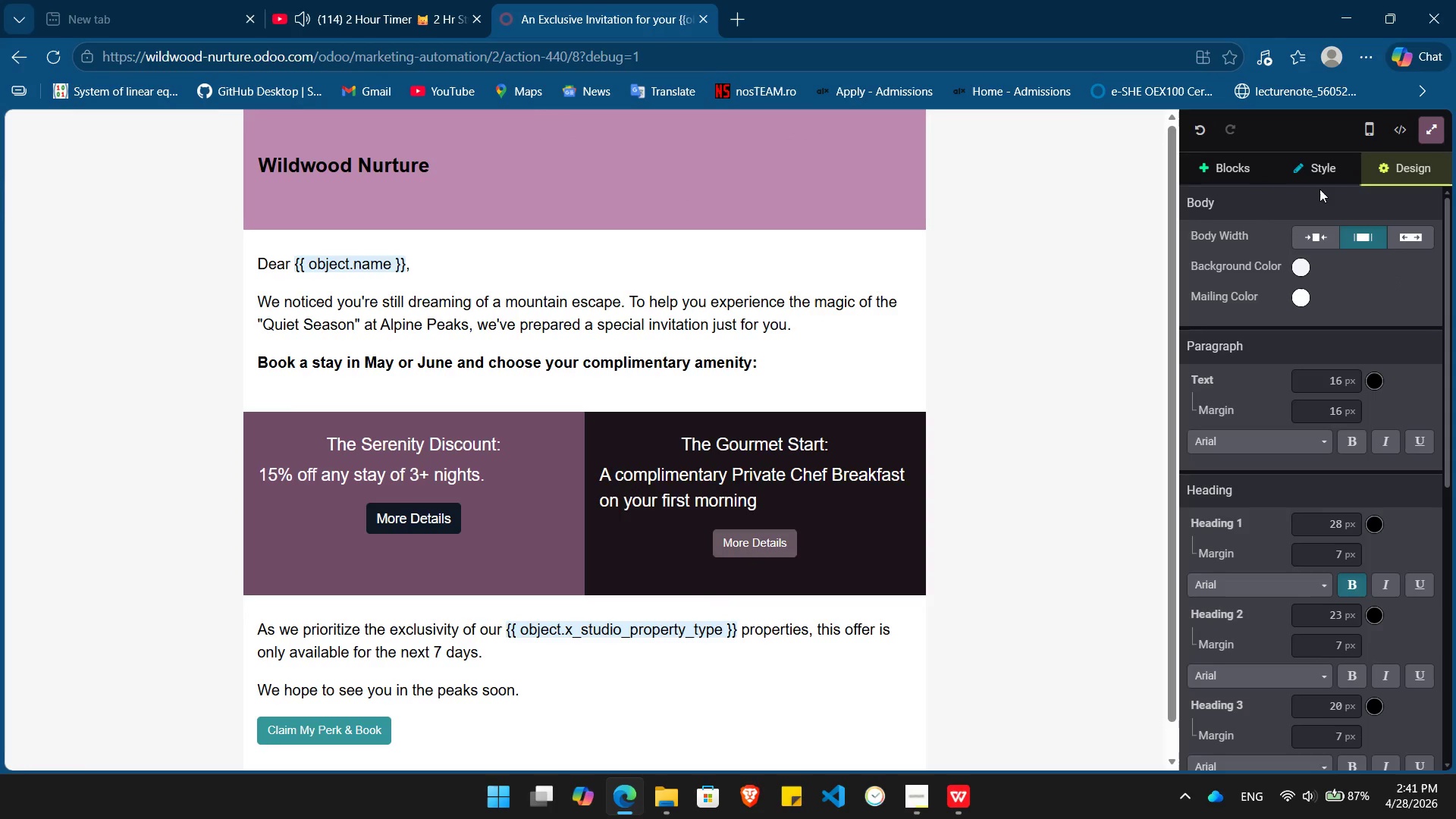 
left_click([1209, 162])
 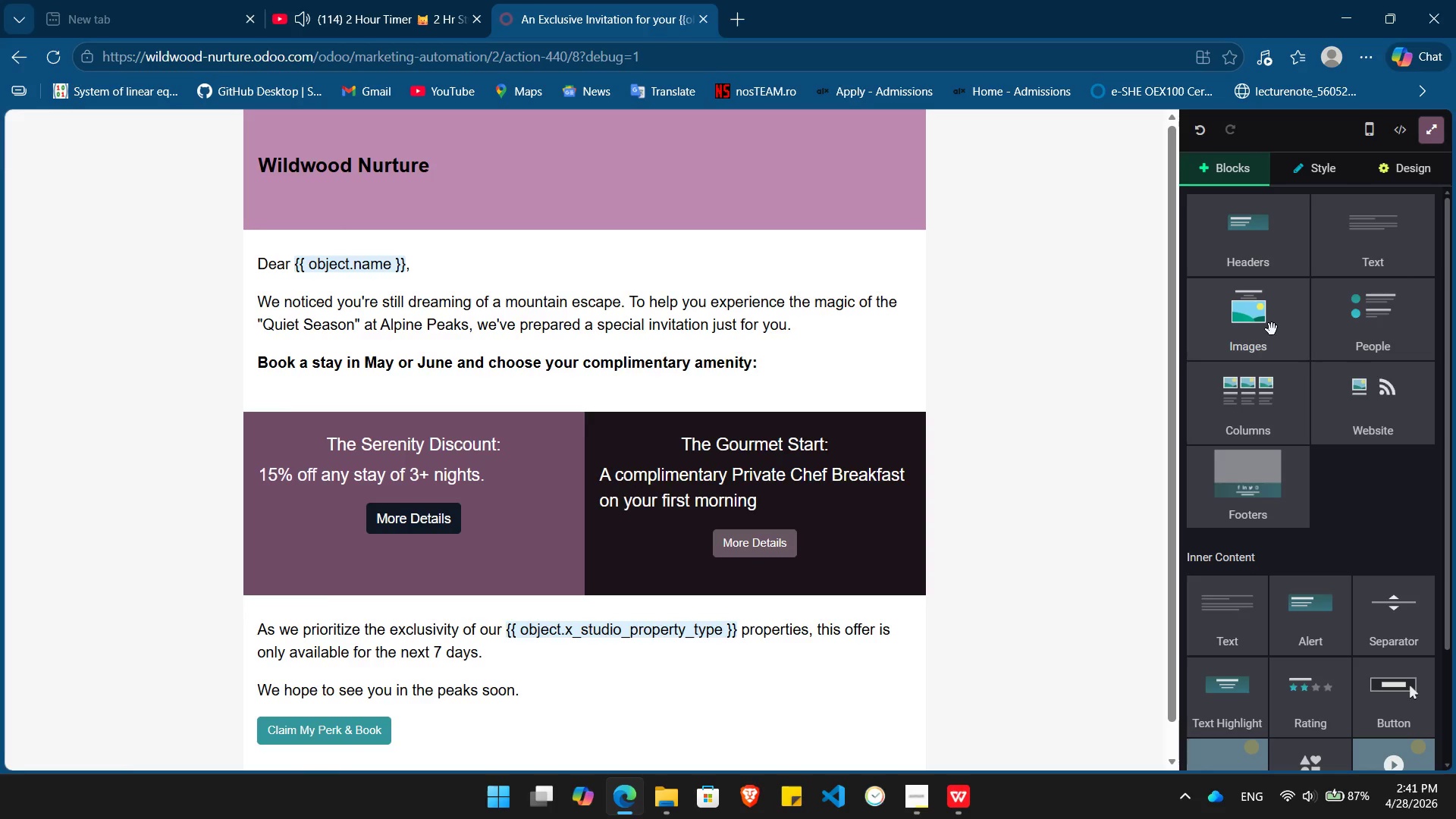 
left_click_drag(start_coordinate=[1272, 329], to_coordinate=[576, 232])
 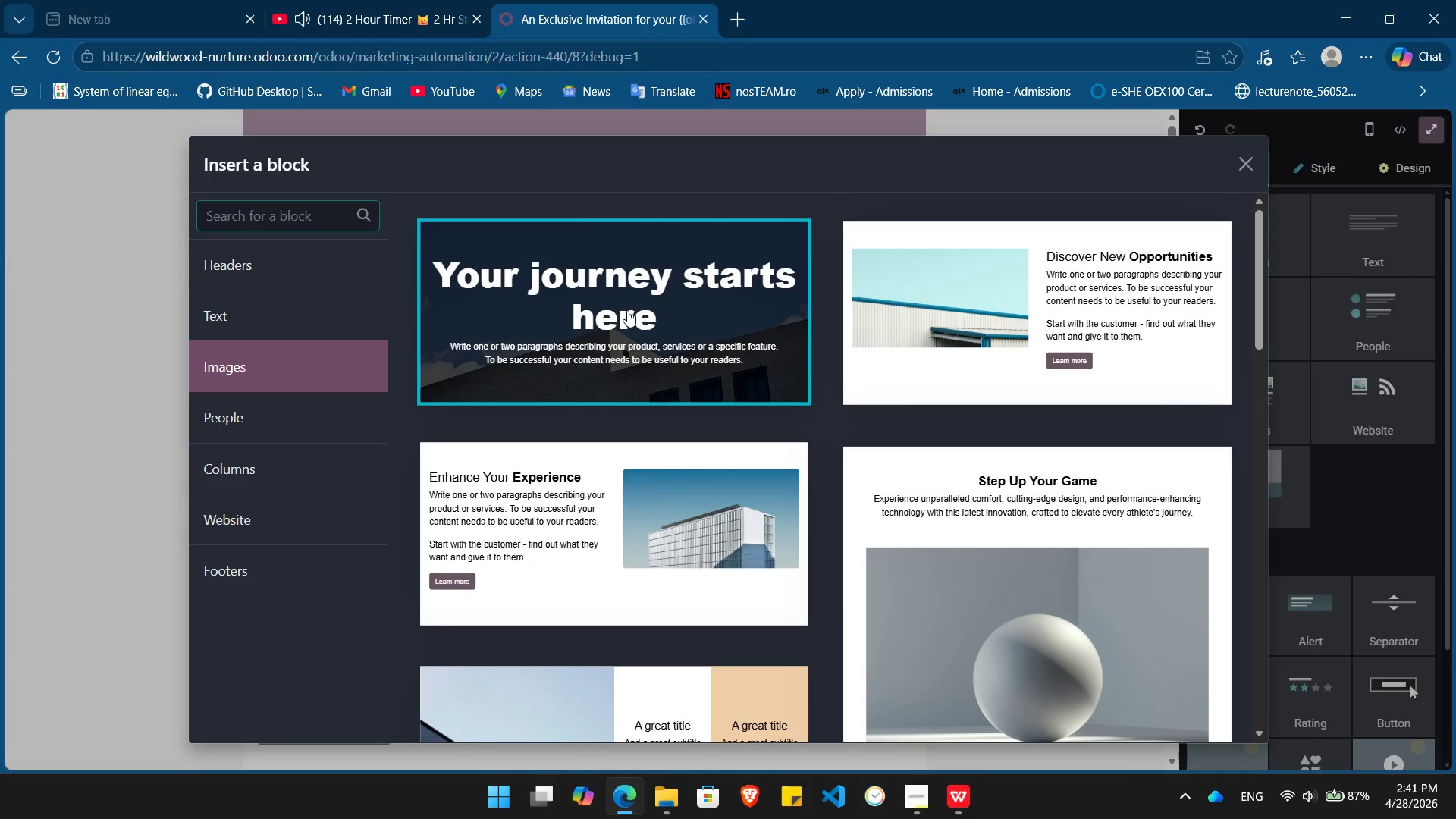 
left_click([627, 310])
 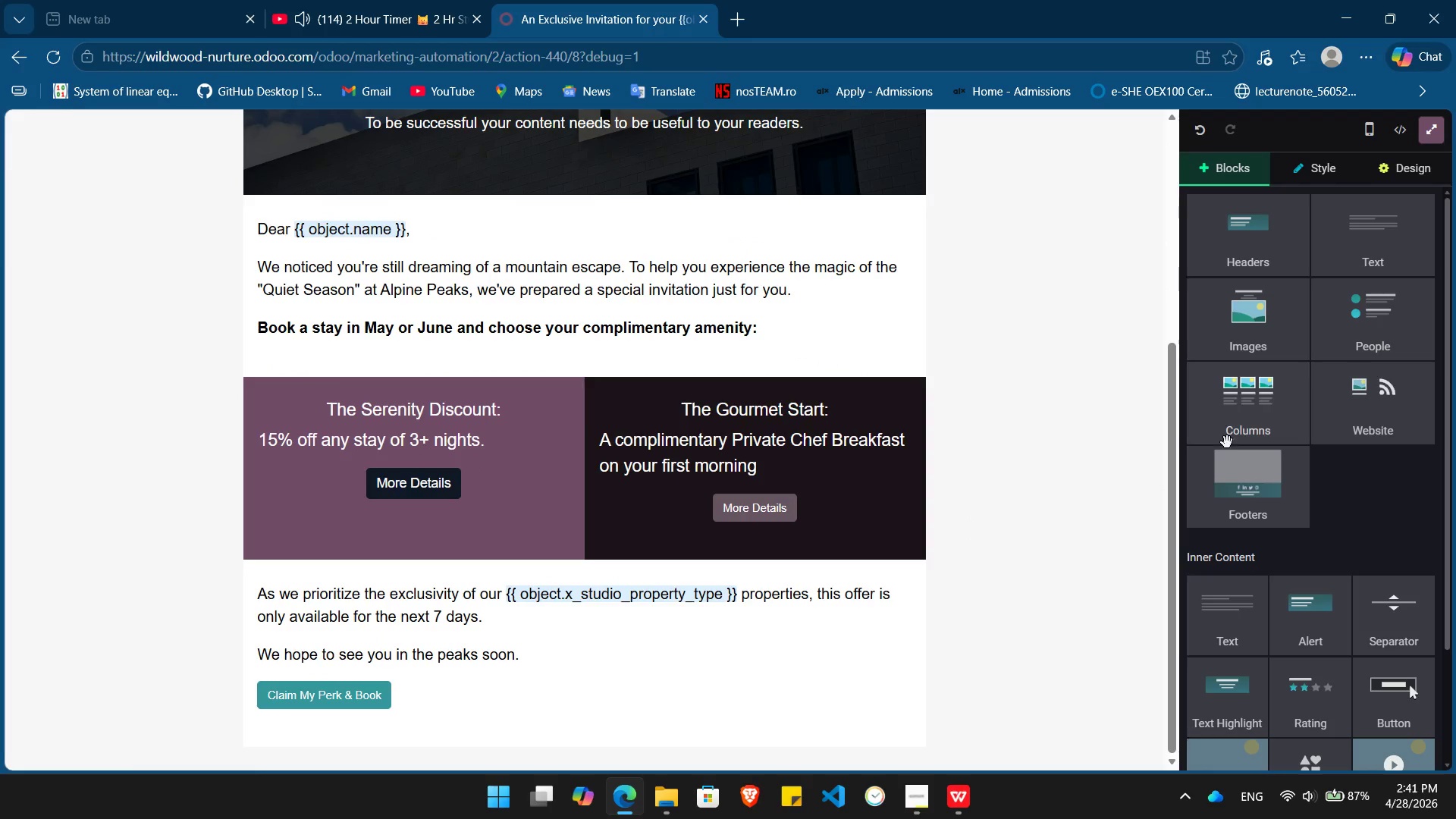 
left_click_drag(start_coordinate=[1245, 479], to_coordinate=[546, 758])
 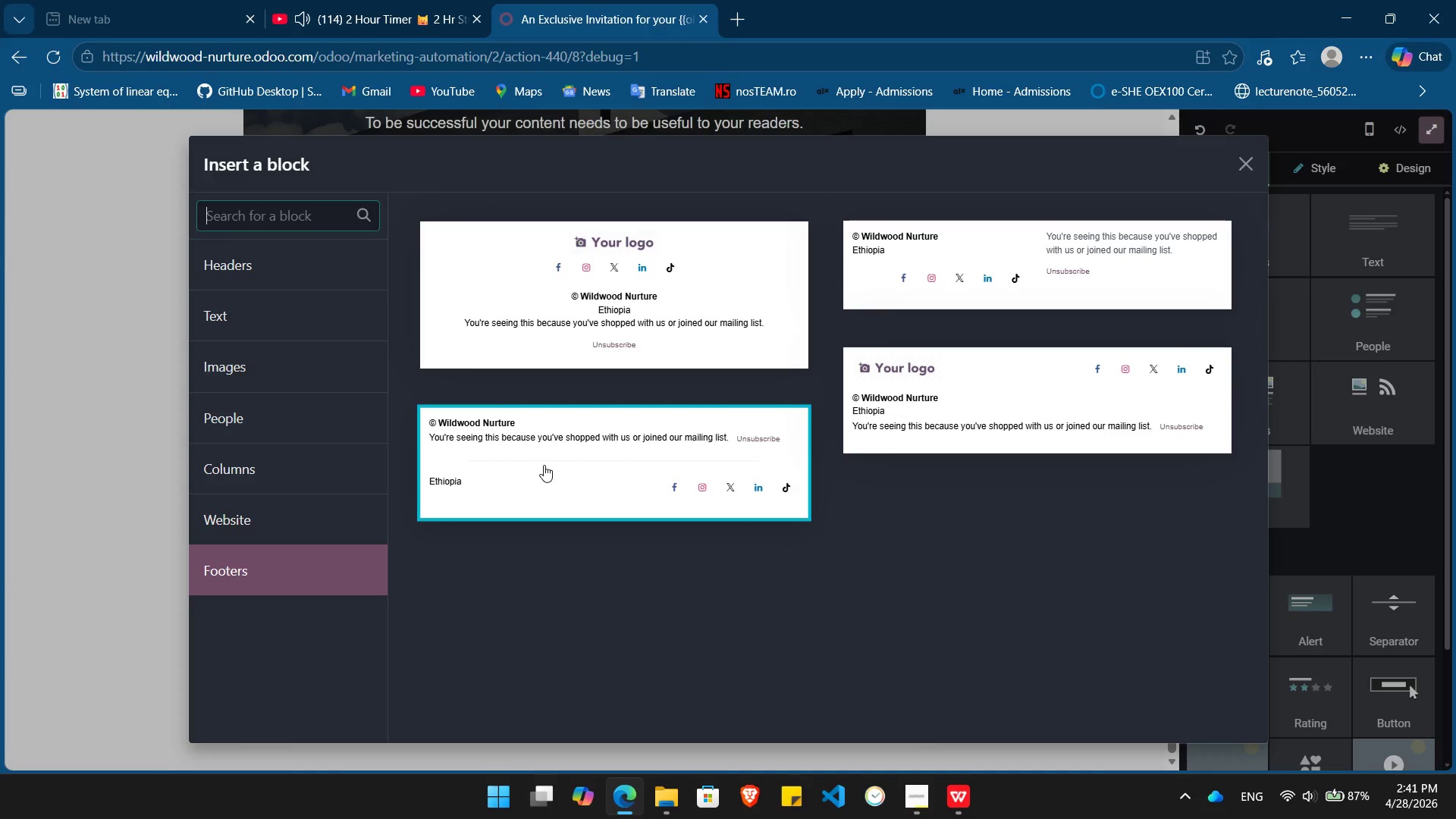 
left_click([544, 465])
 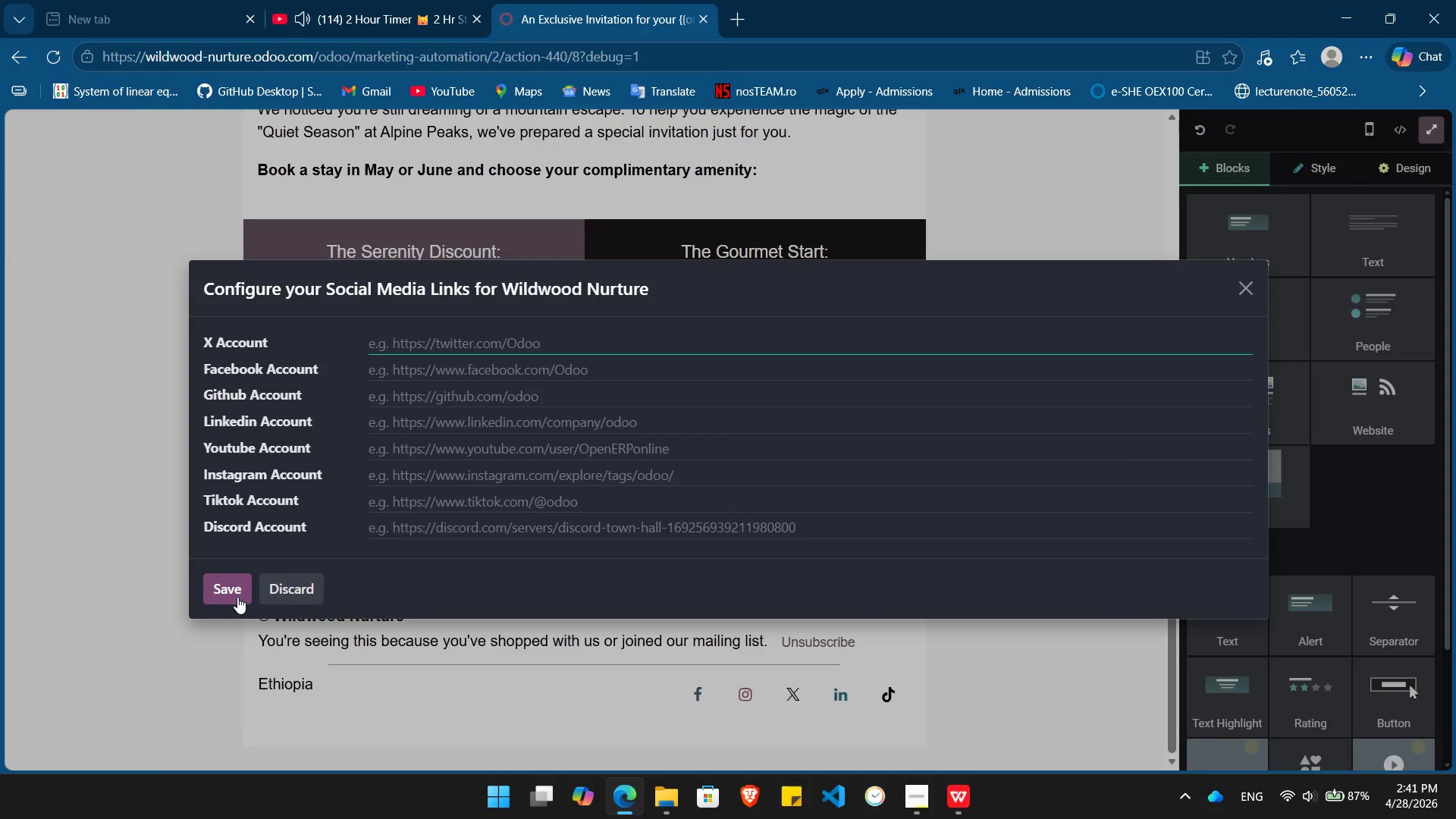 
left_click([311, 592])
 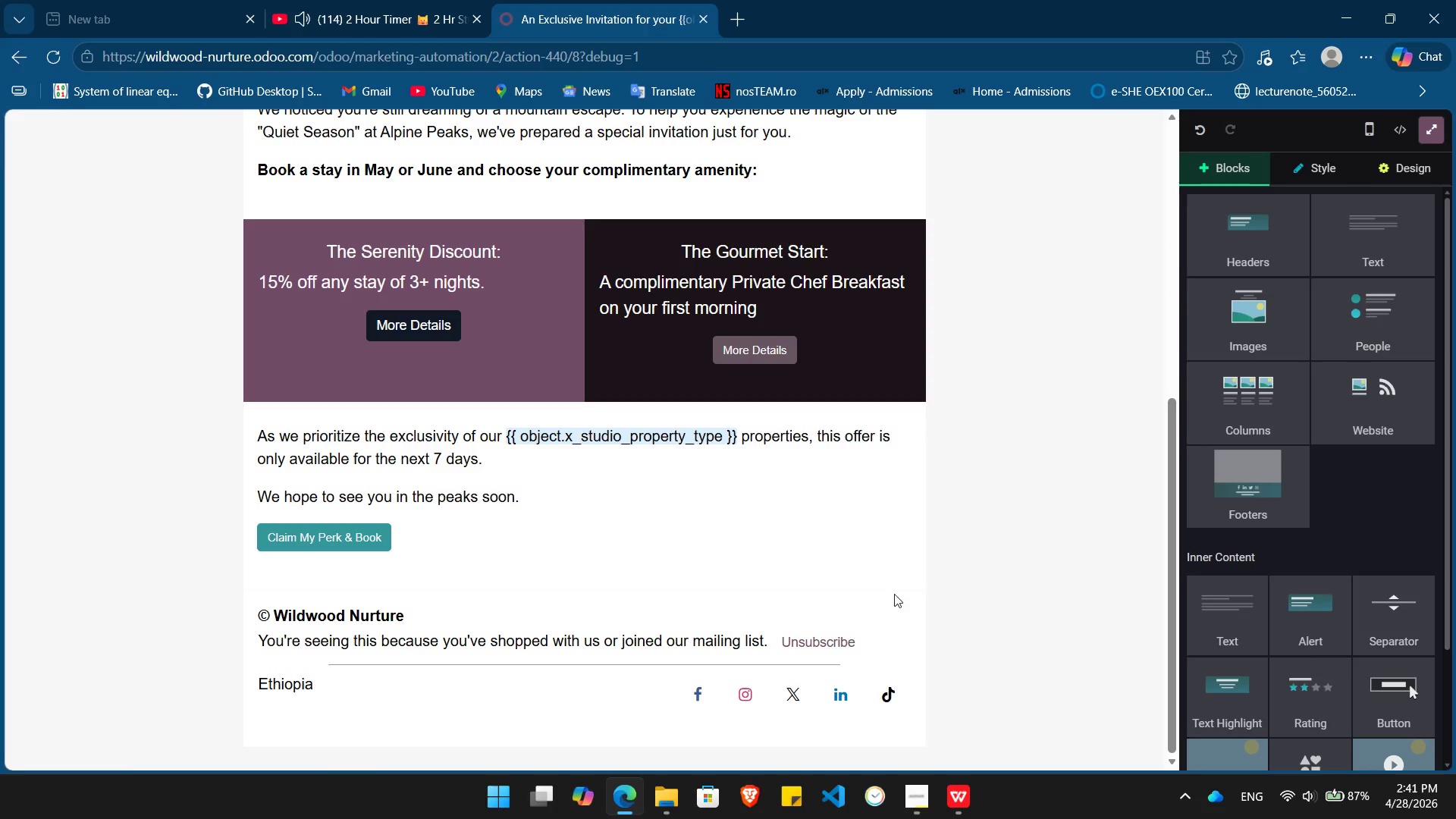 
left_click([896, 597])
 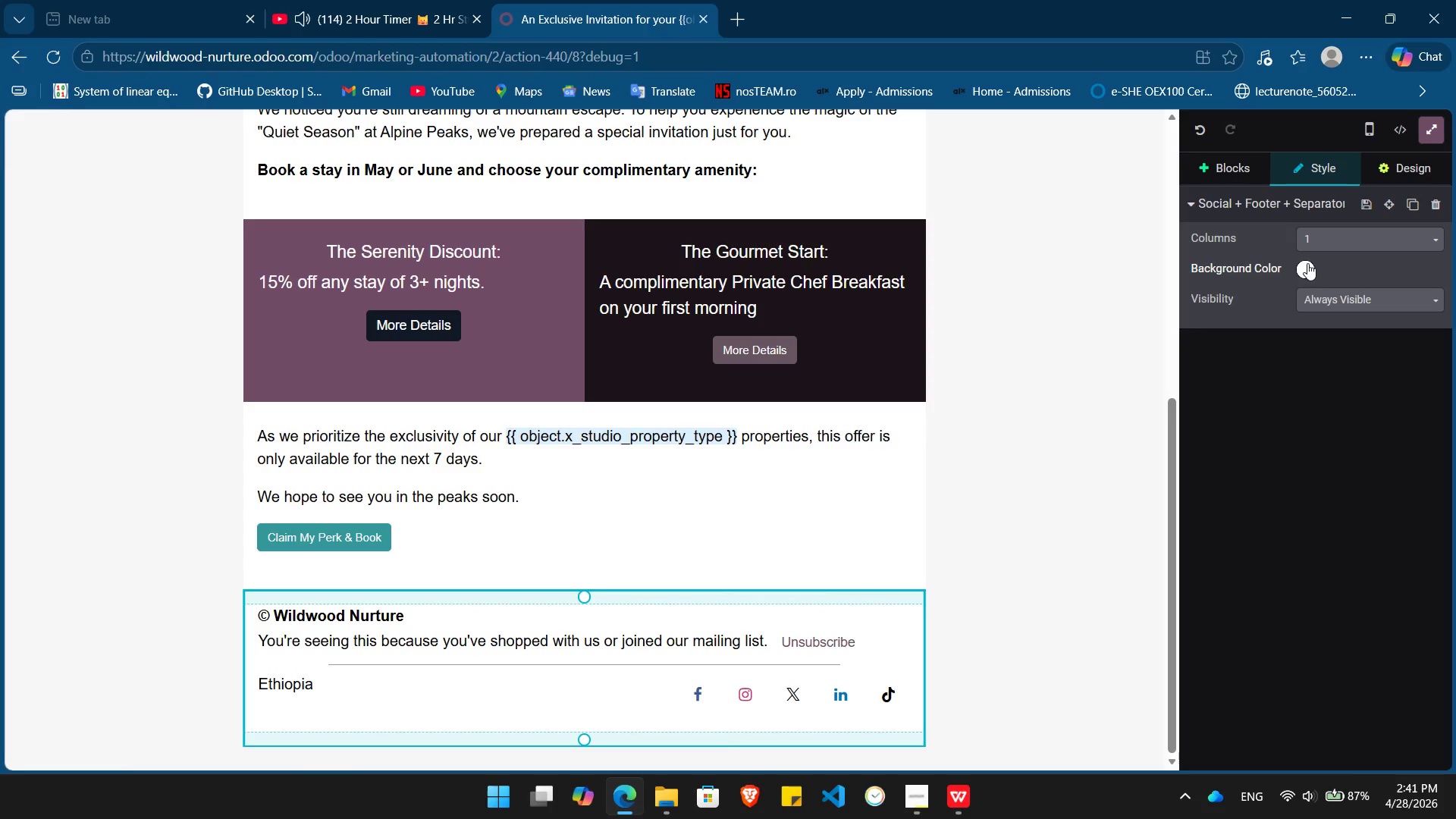 
left_click([1308, 262])
 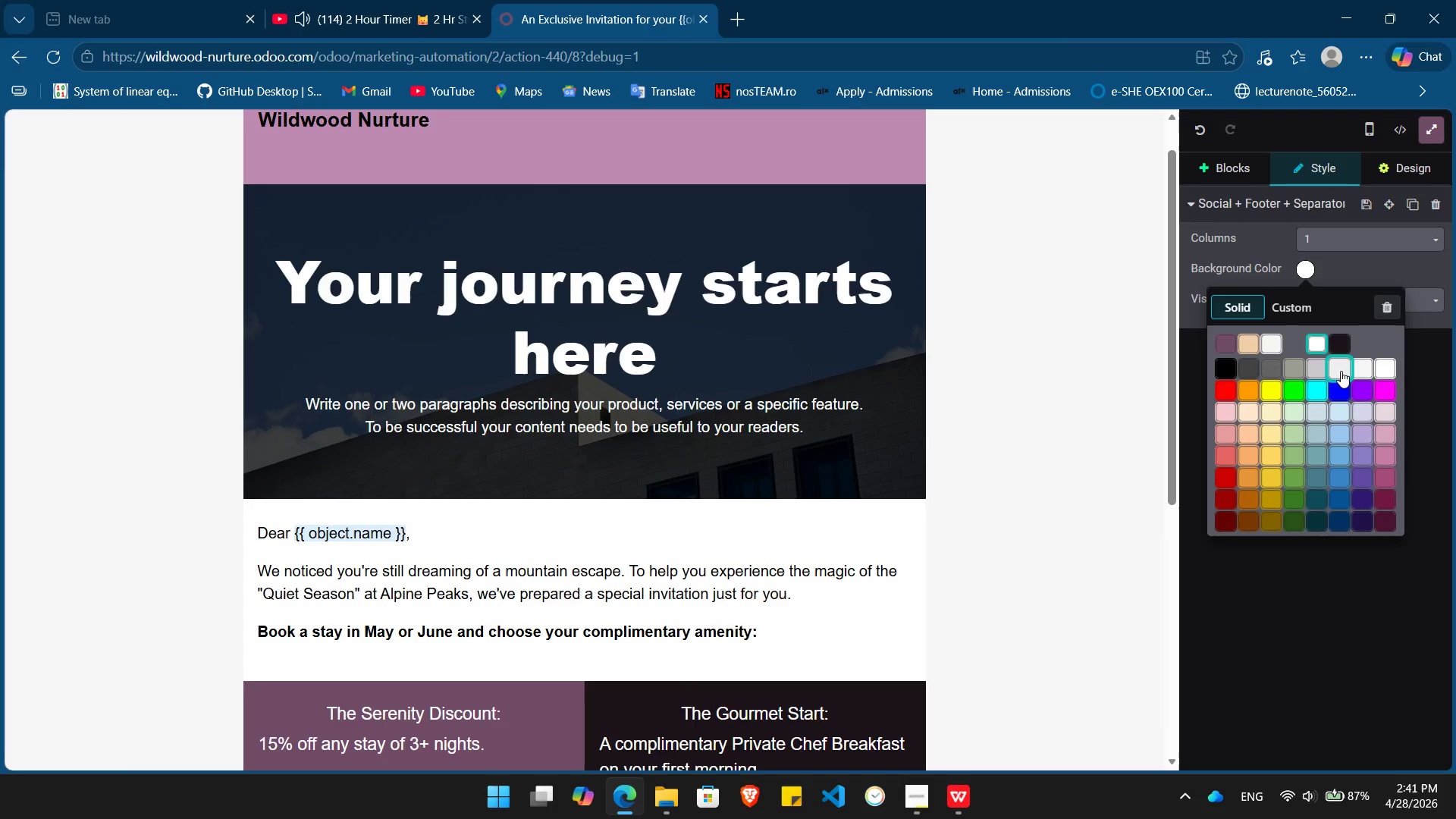 
left_click([1341, 371])
 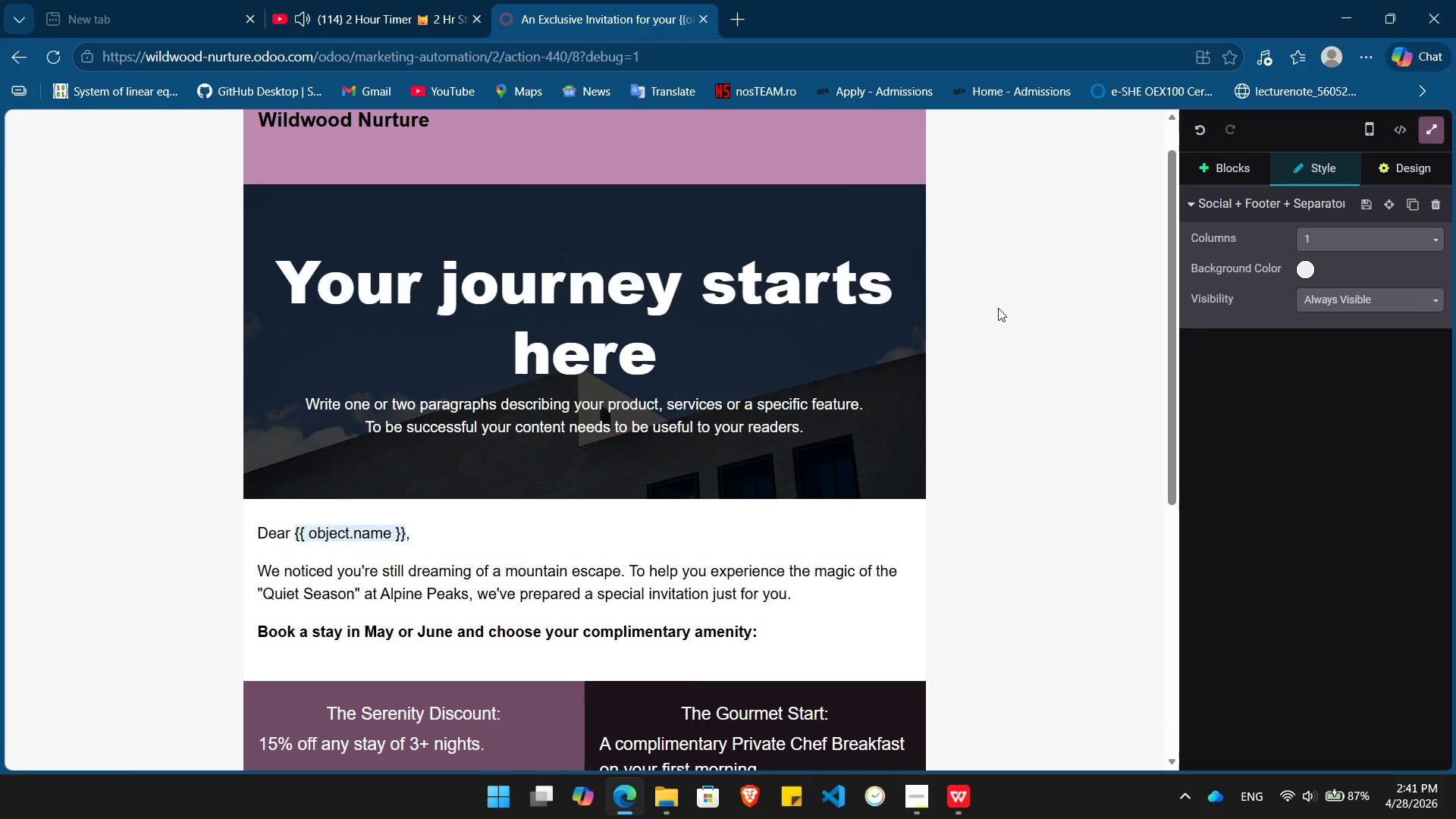 
left_click([998, 308])
 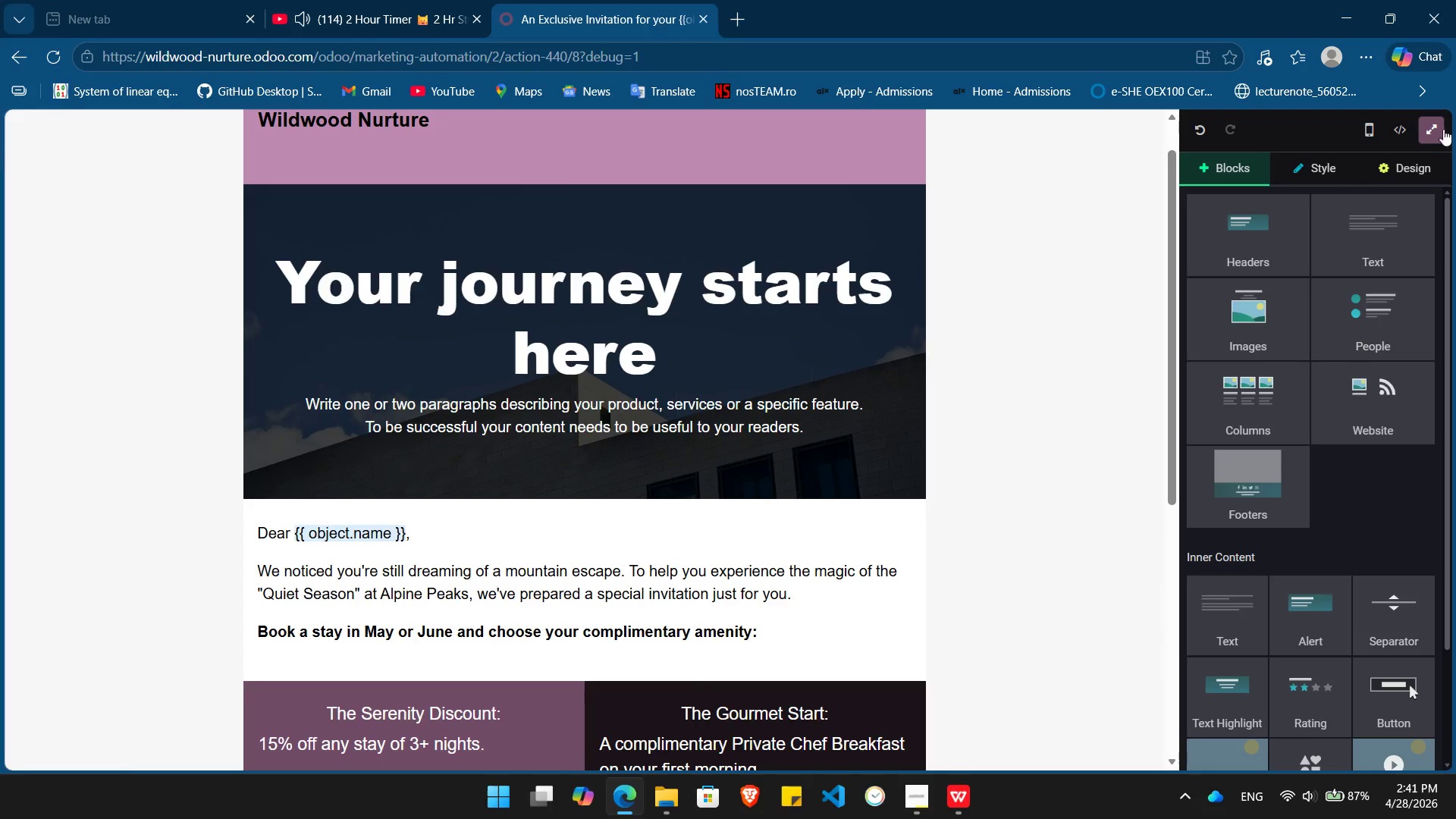 
left_click([1437, 127])
 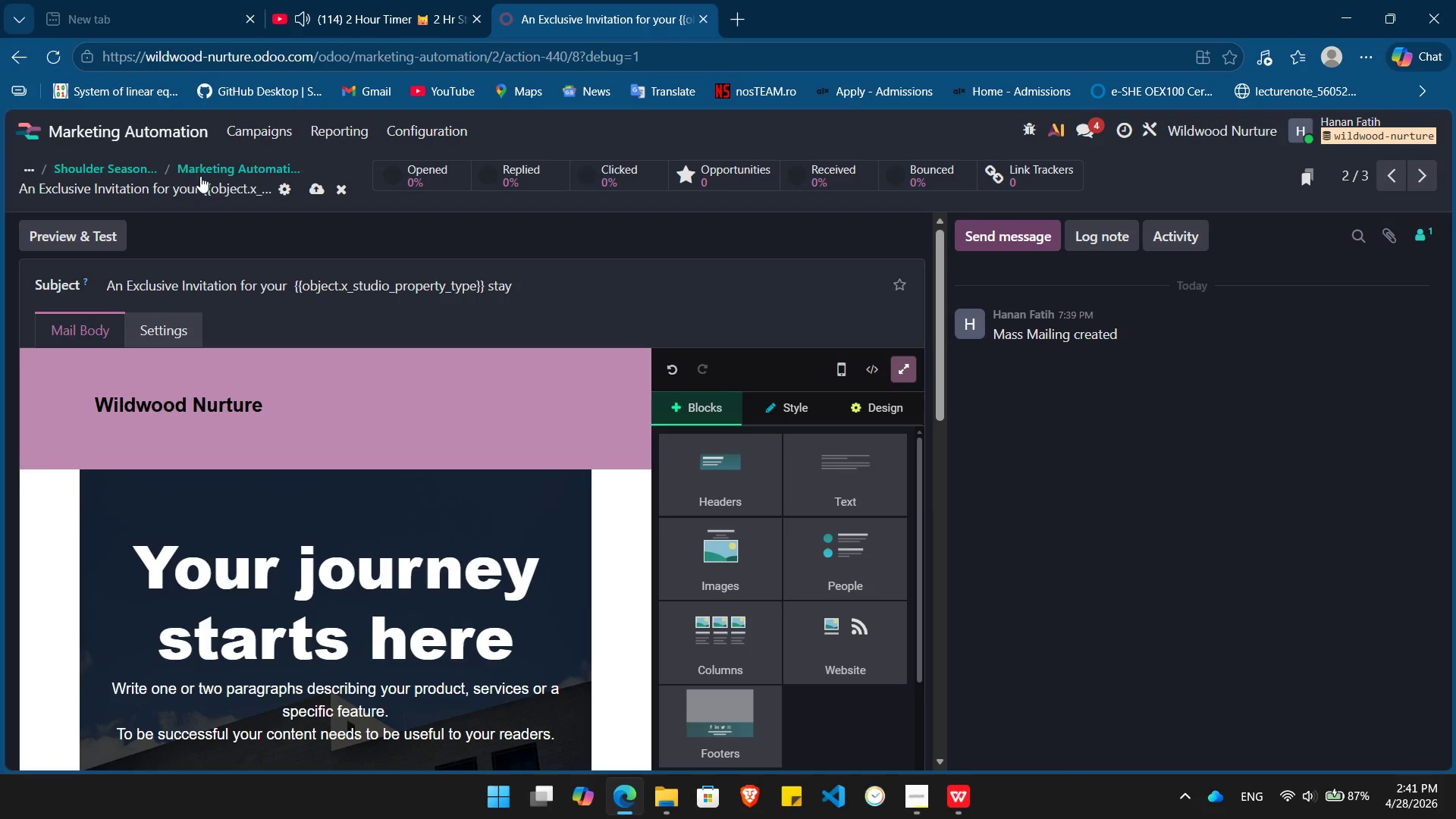 
left_click([221, 168])
 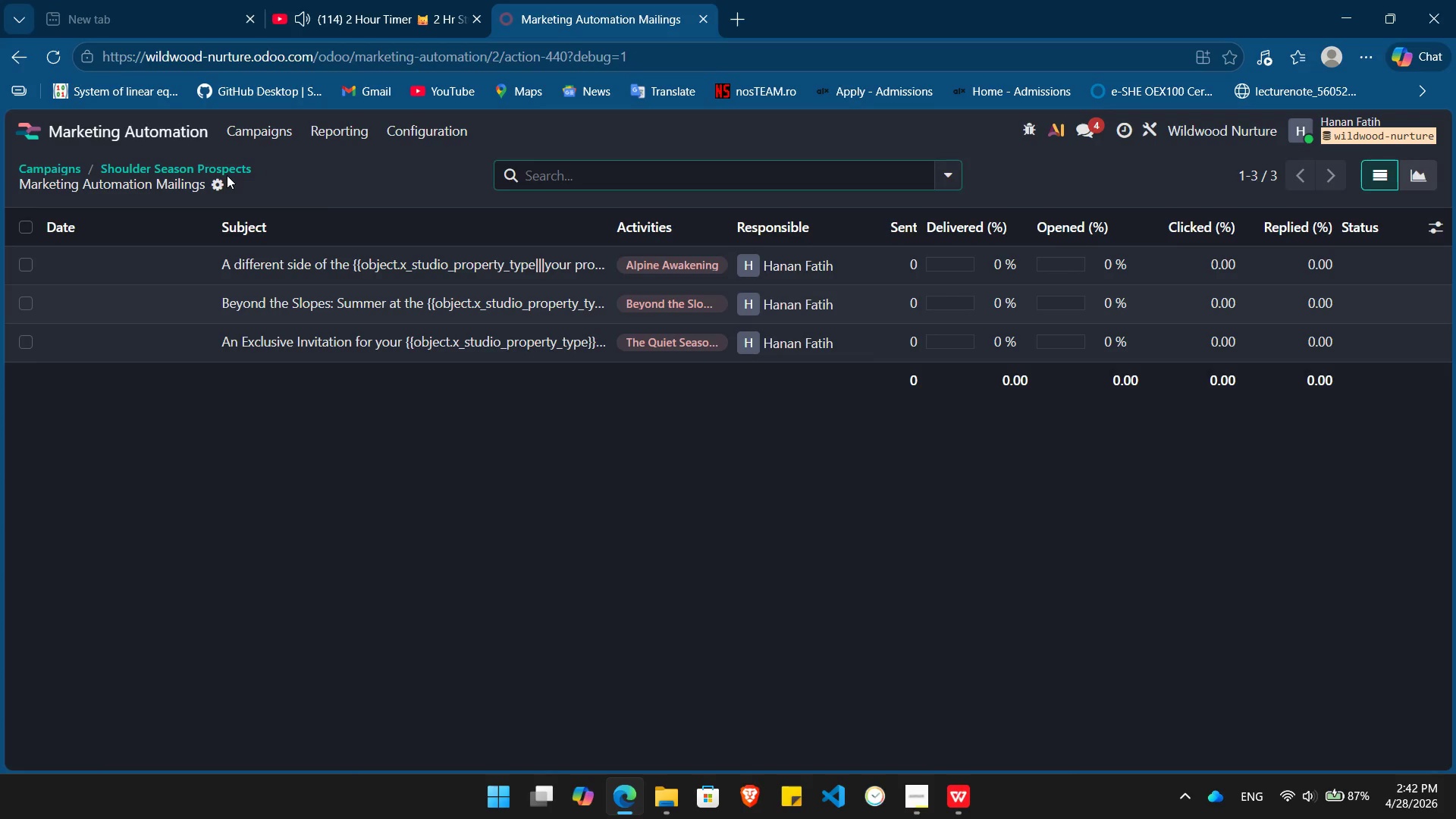 
wait(6.9)
 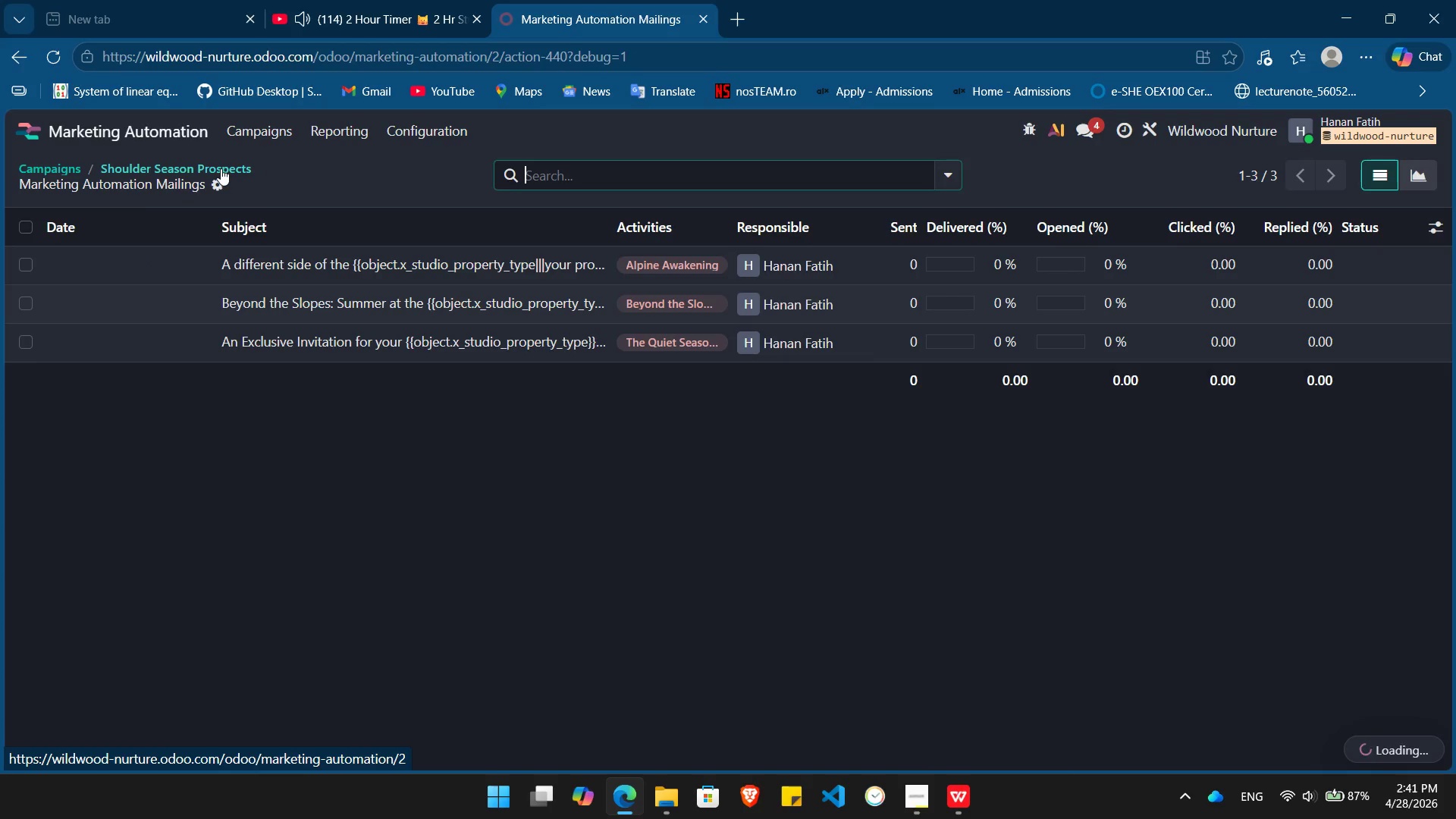 
mouse_move([266, 271])
 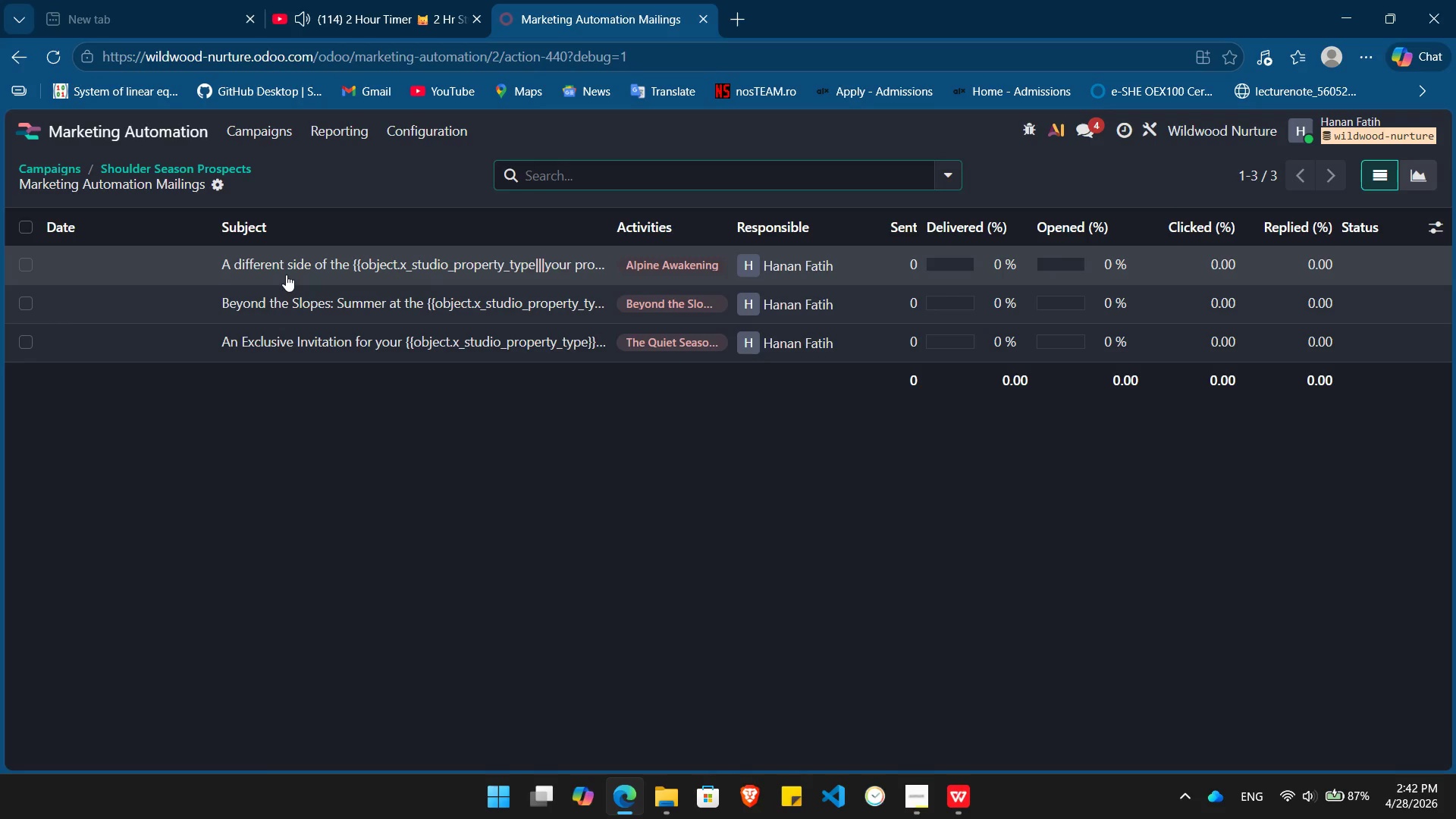 
left_click([286, 275])
 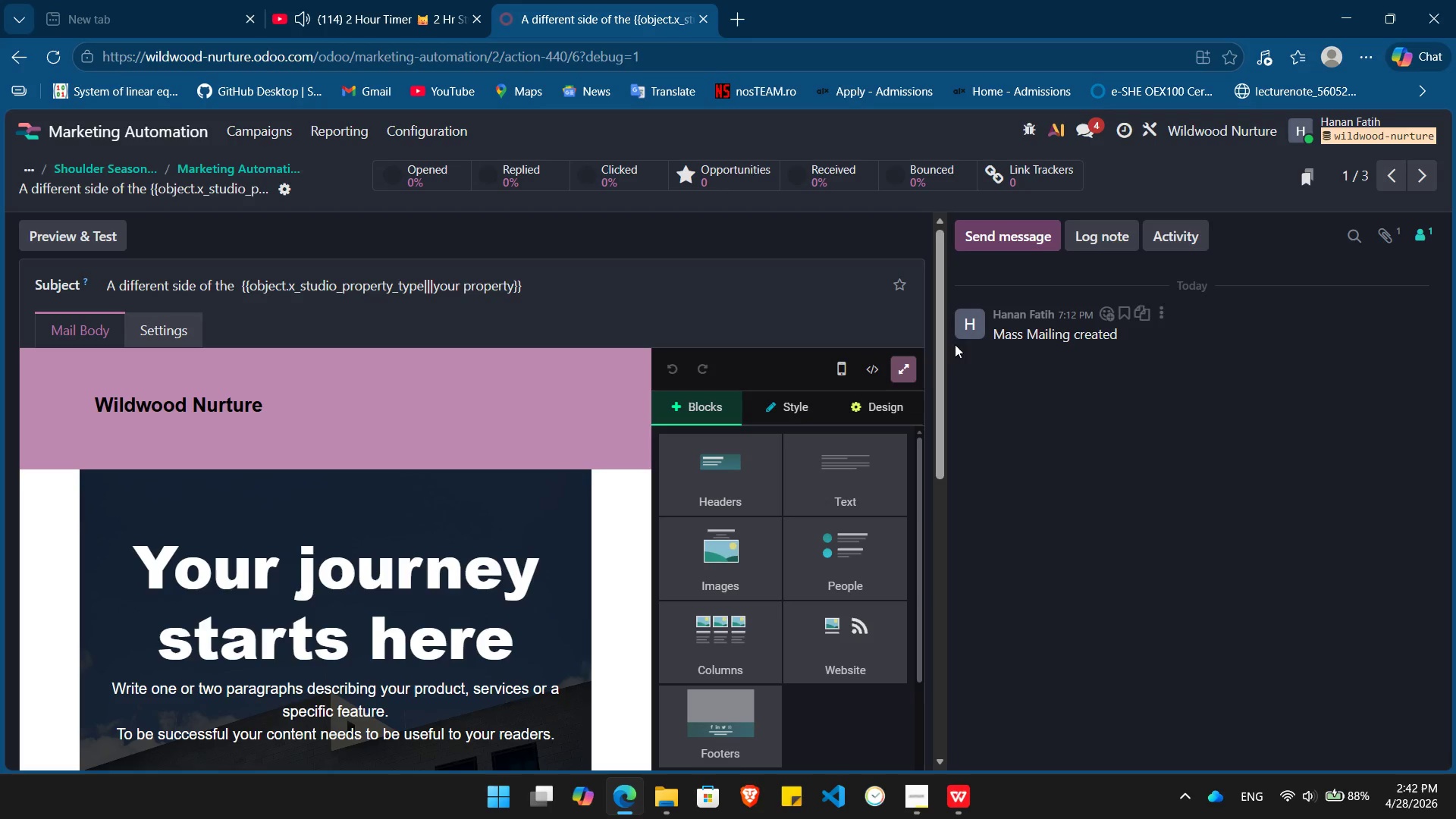 
left_click([900, 380])
 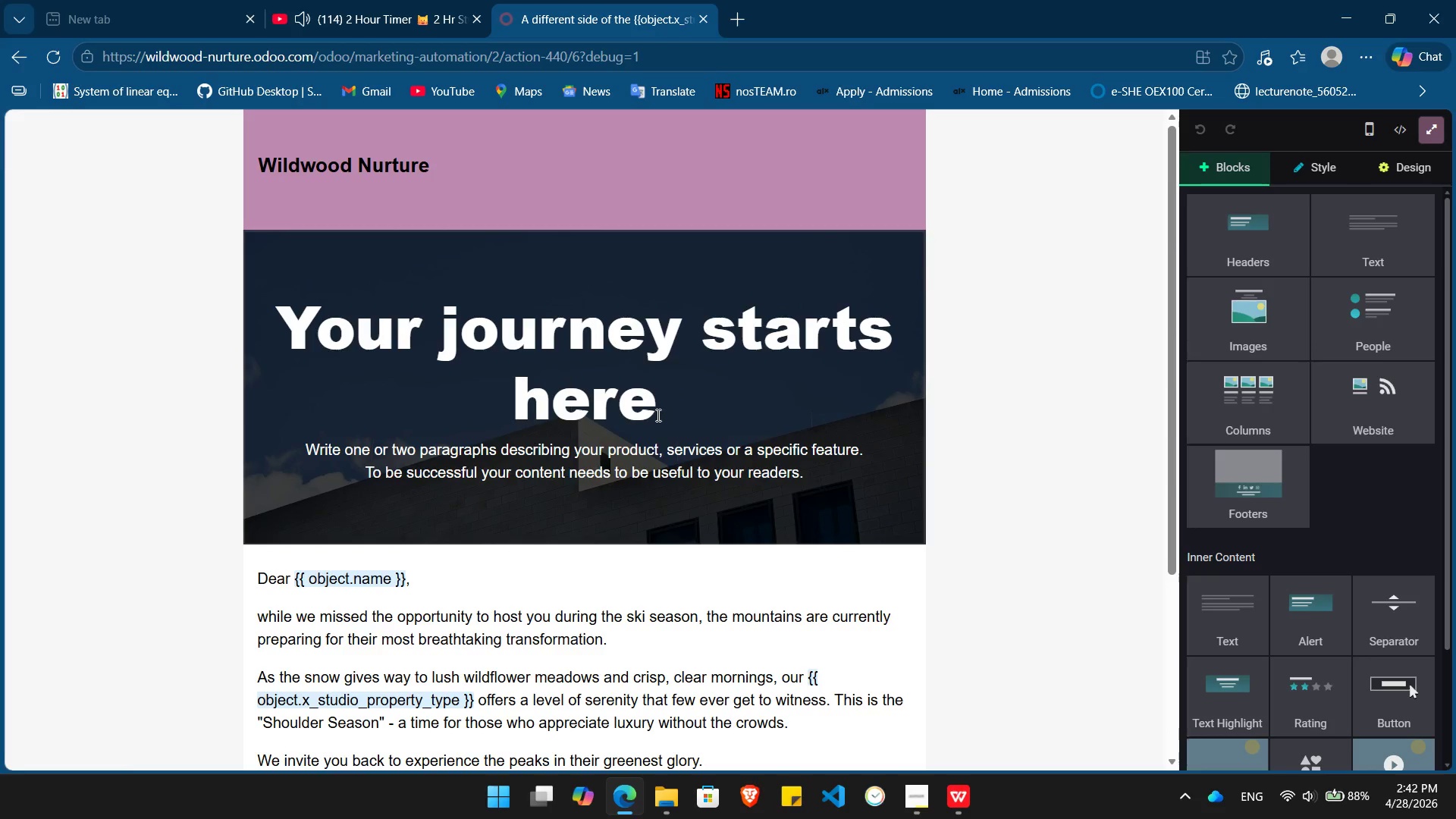 
left_click_drag(start_coordinate=[657, 415], to_coordinate=[330, 350])
 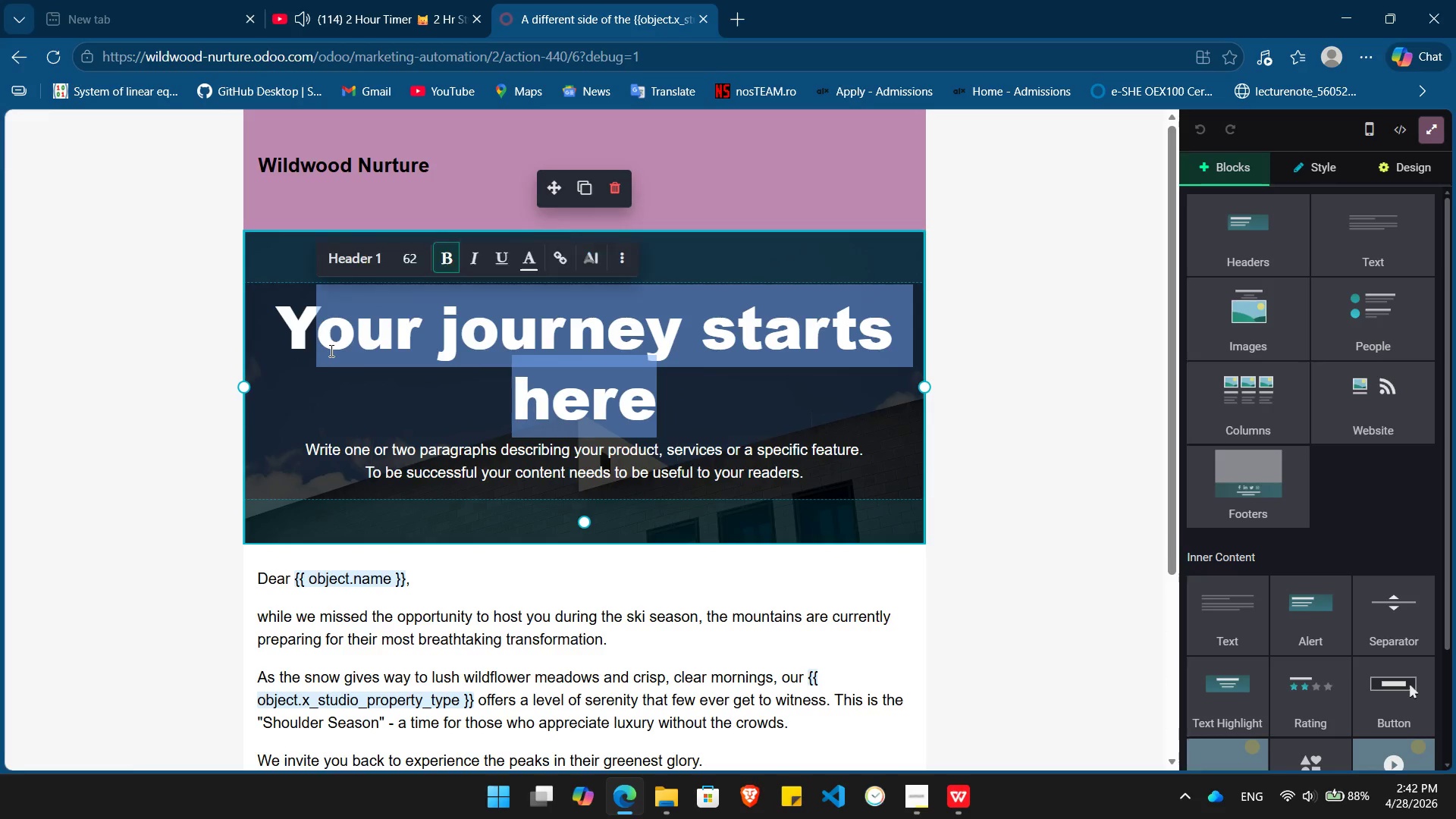 
key(Backspace)
key(Backspace)
type(Experience the serenity)
 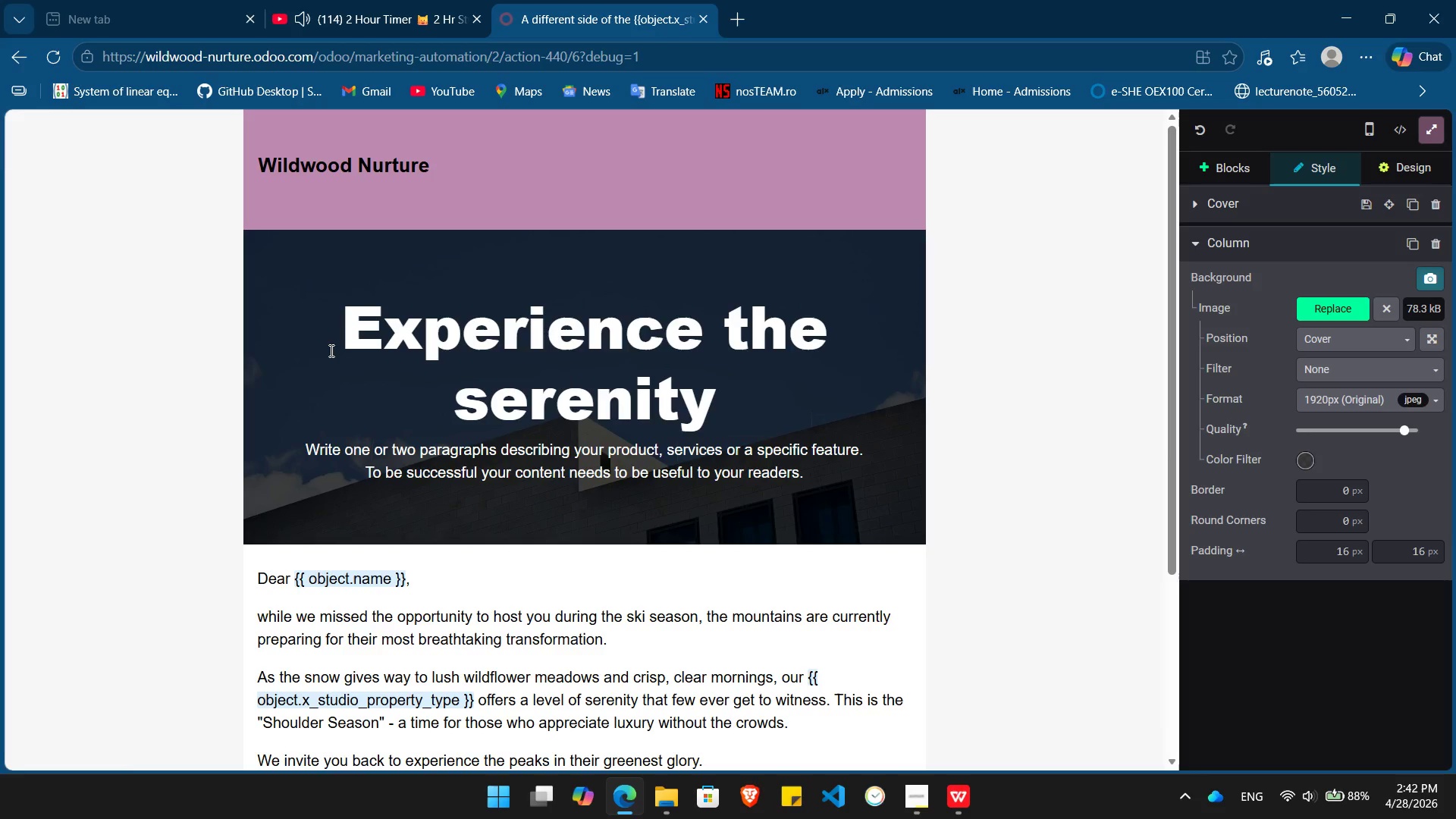 
hold_key(key=Backspace, duration=0.75)
 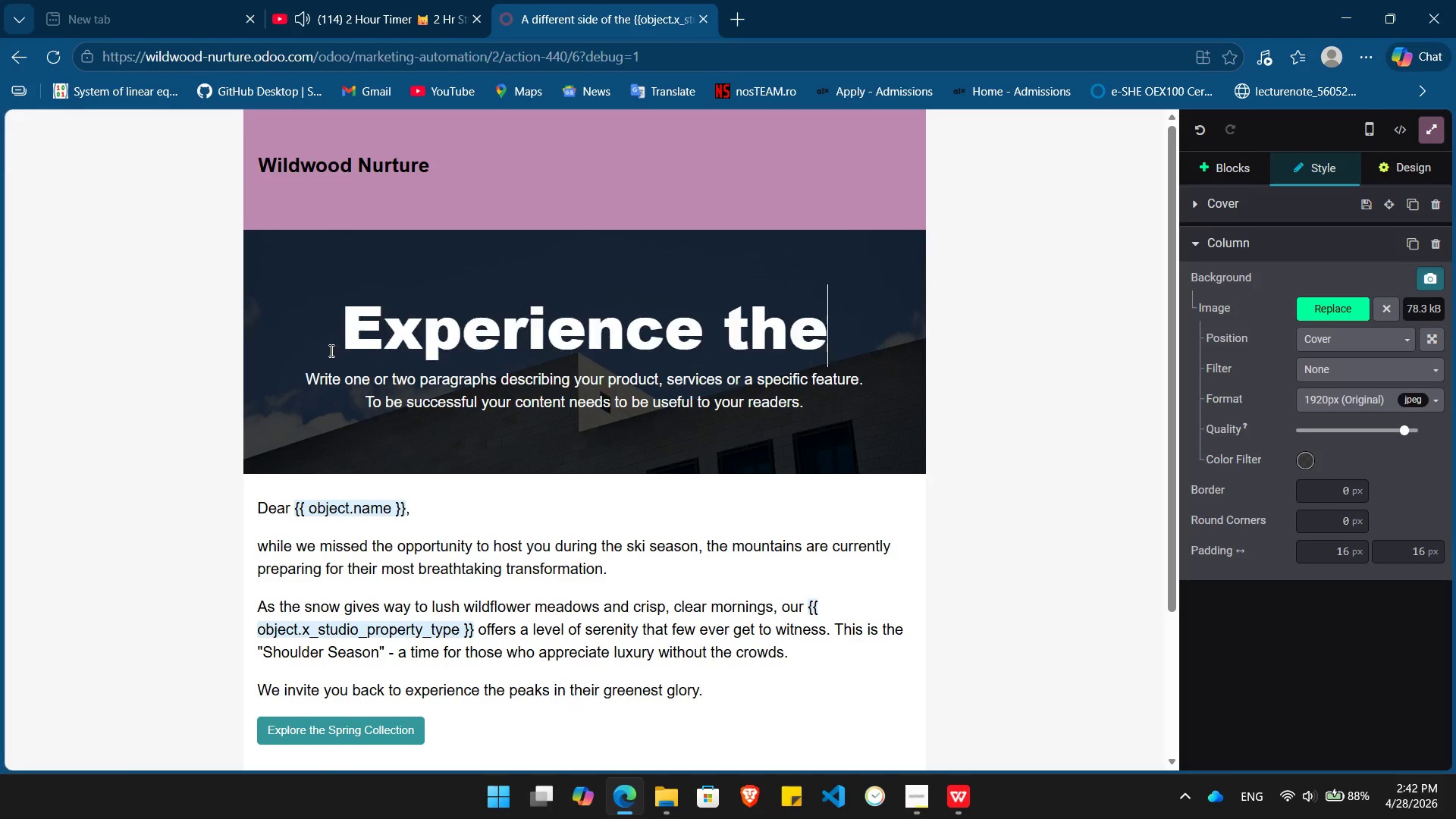 
hold_key(key=Backspace, duration=0.84)
 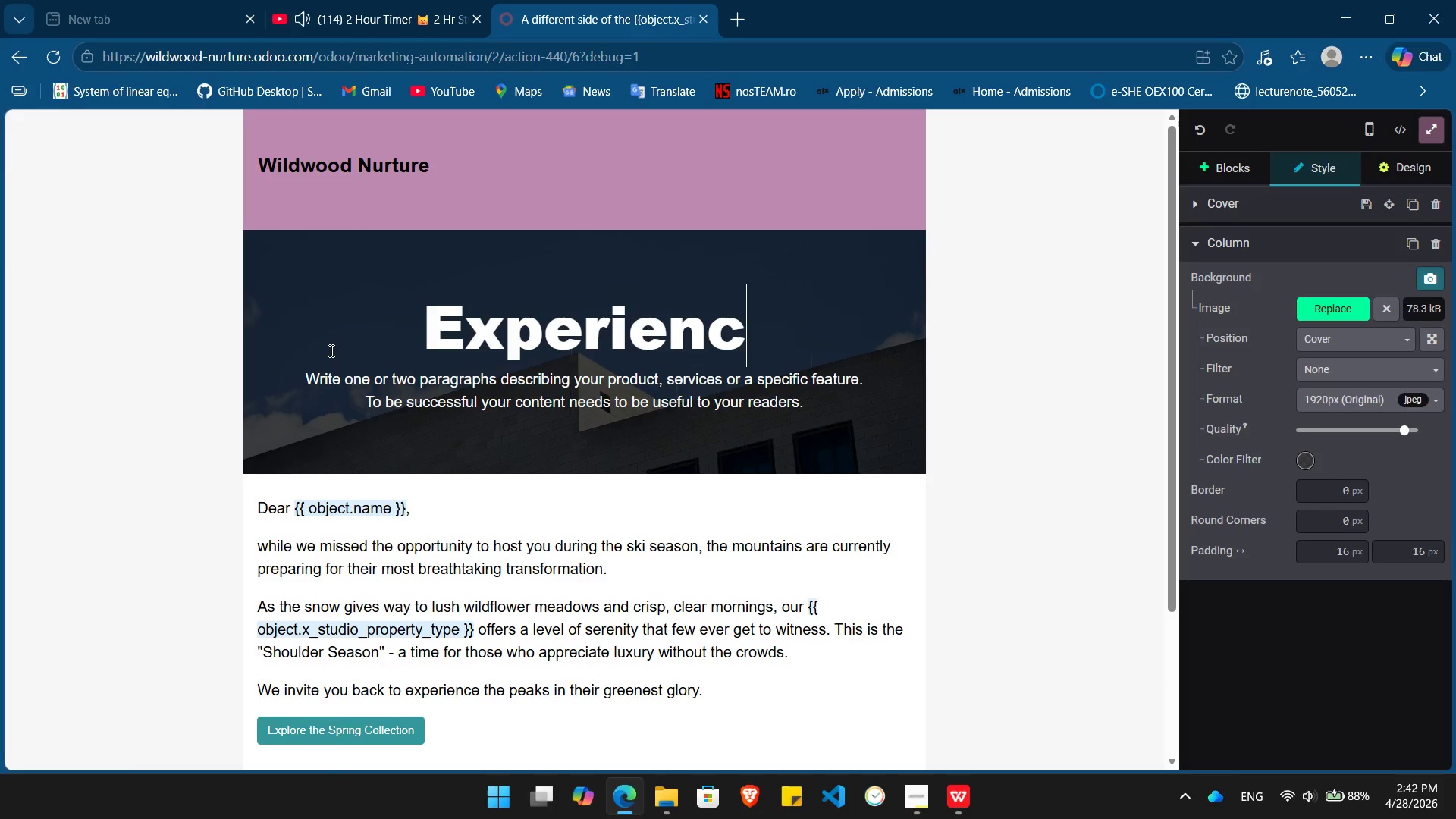 
hold_key(key=Backspace, duration=0.44)
 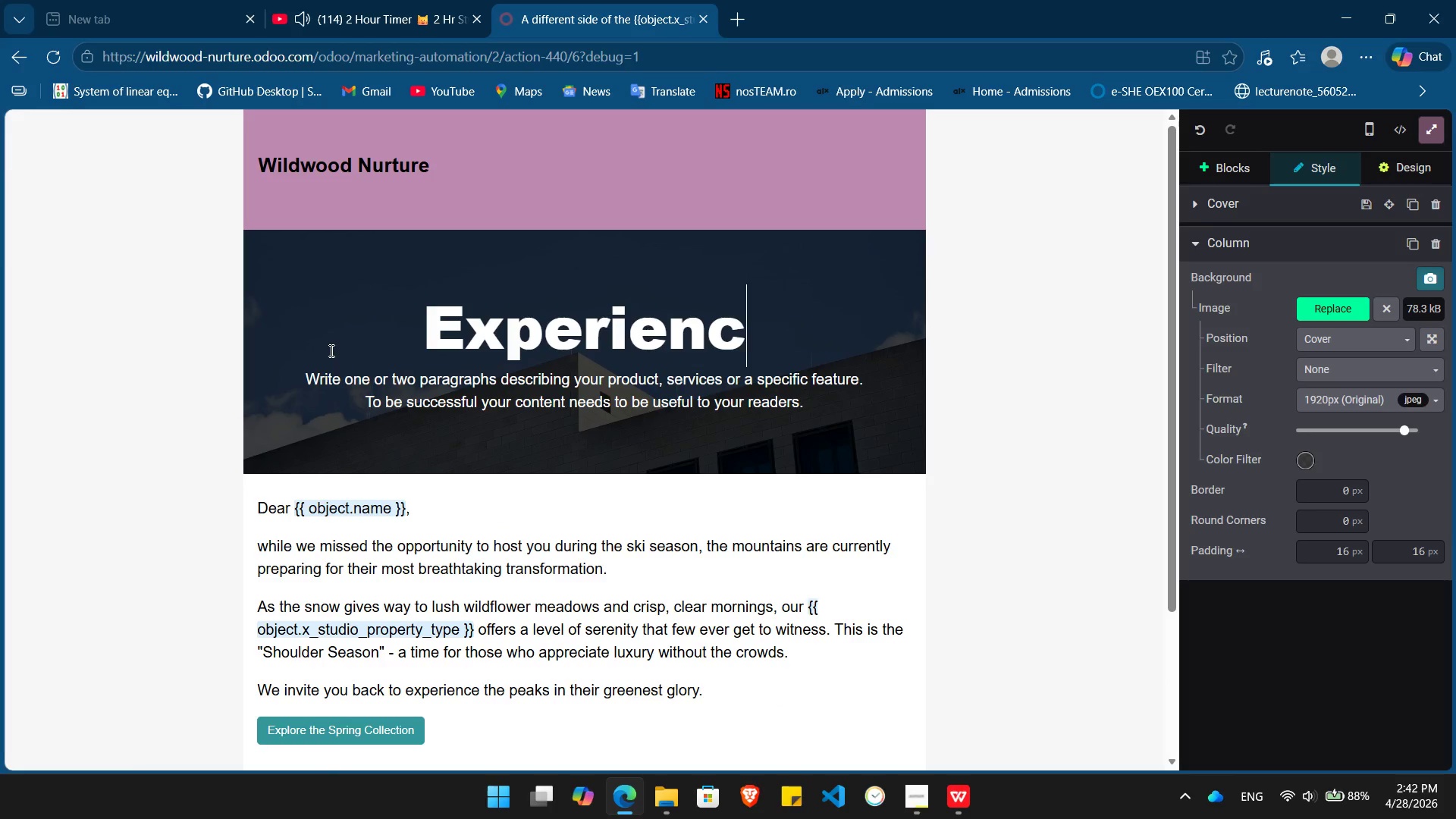 
key(Backspace)
 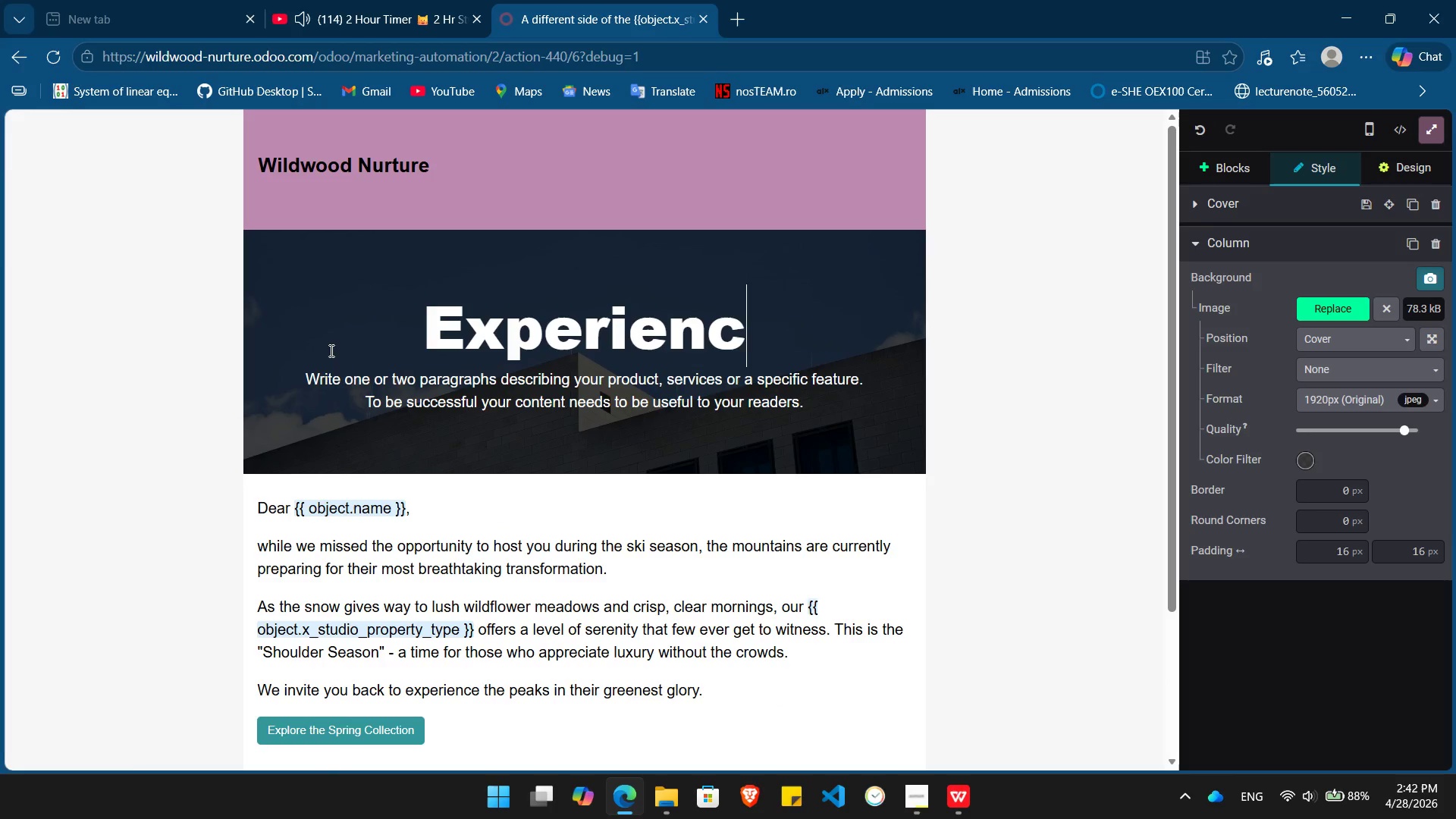 
key(Backspace)
 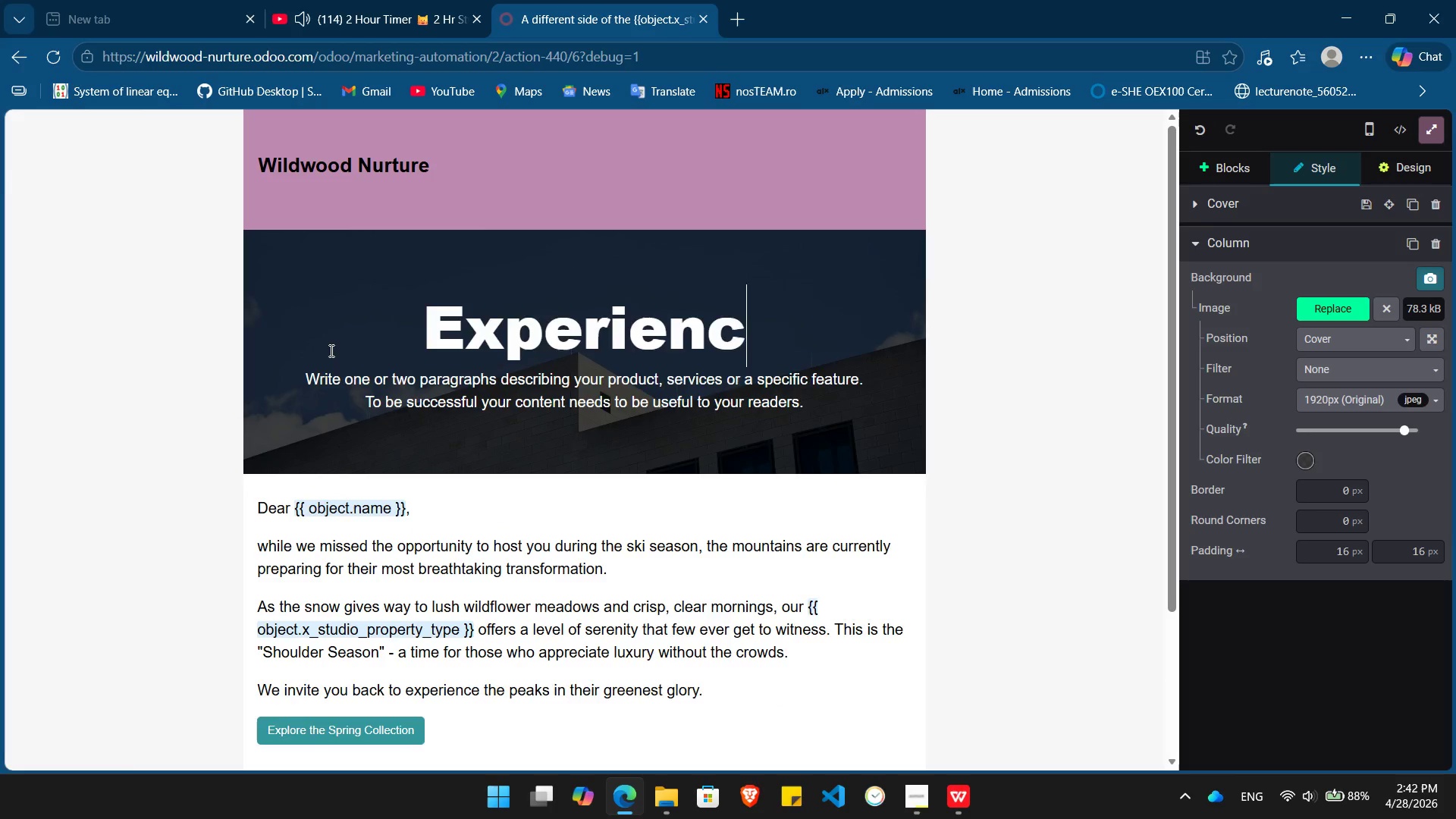 
key(Backspace)
 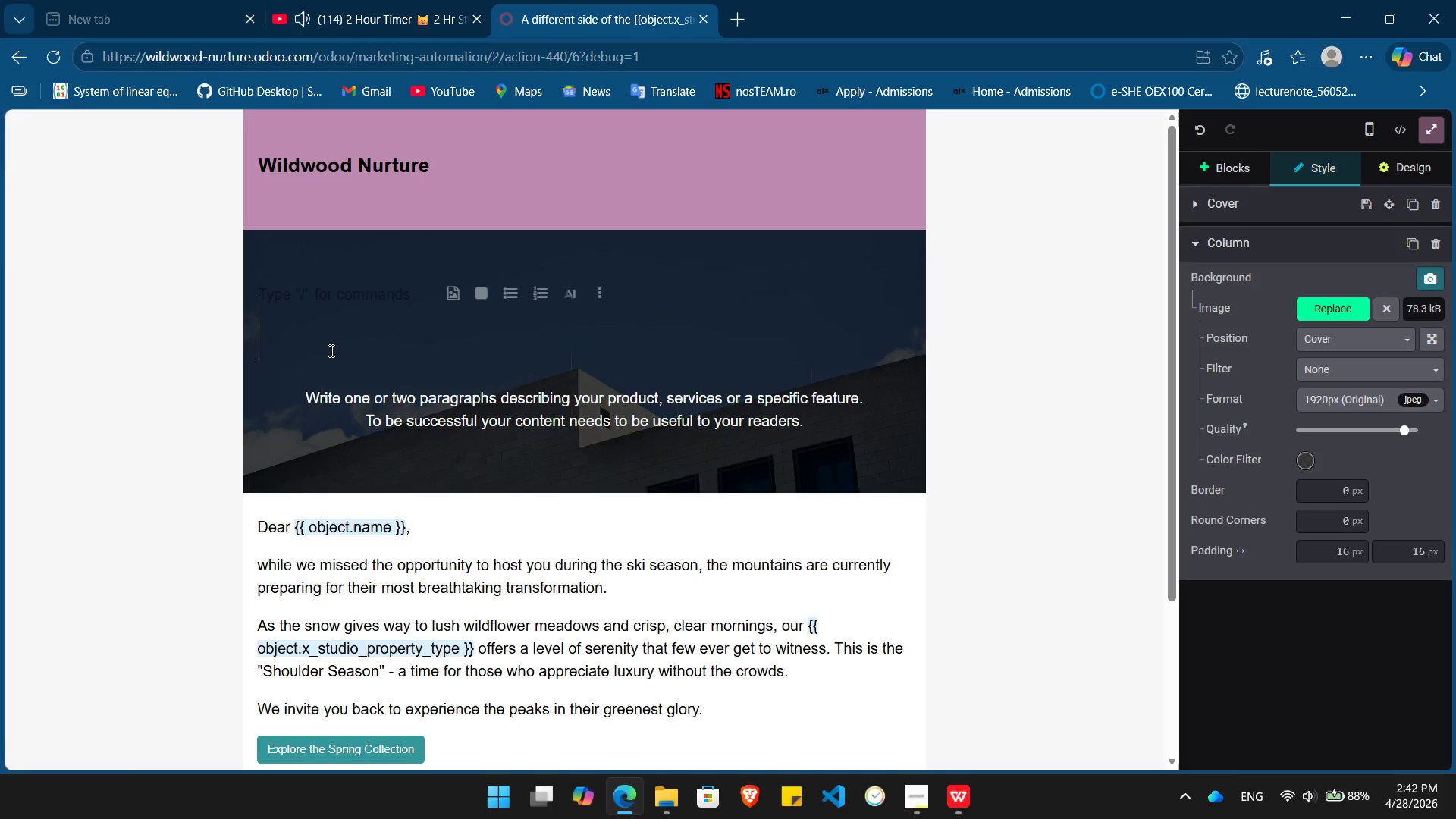 
key(Backspace)
 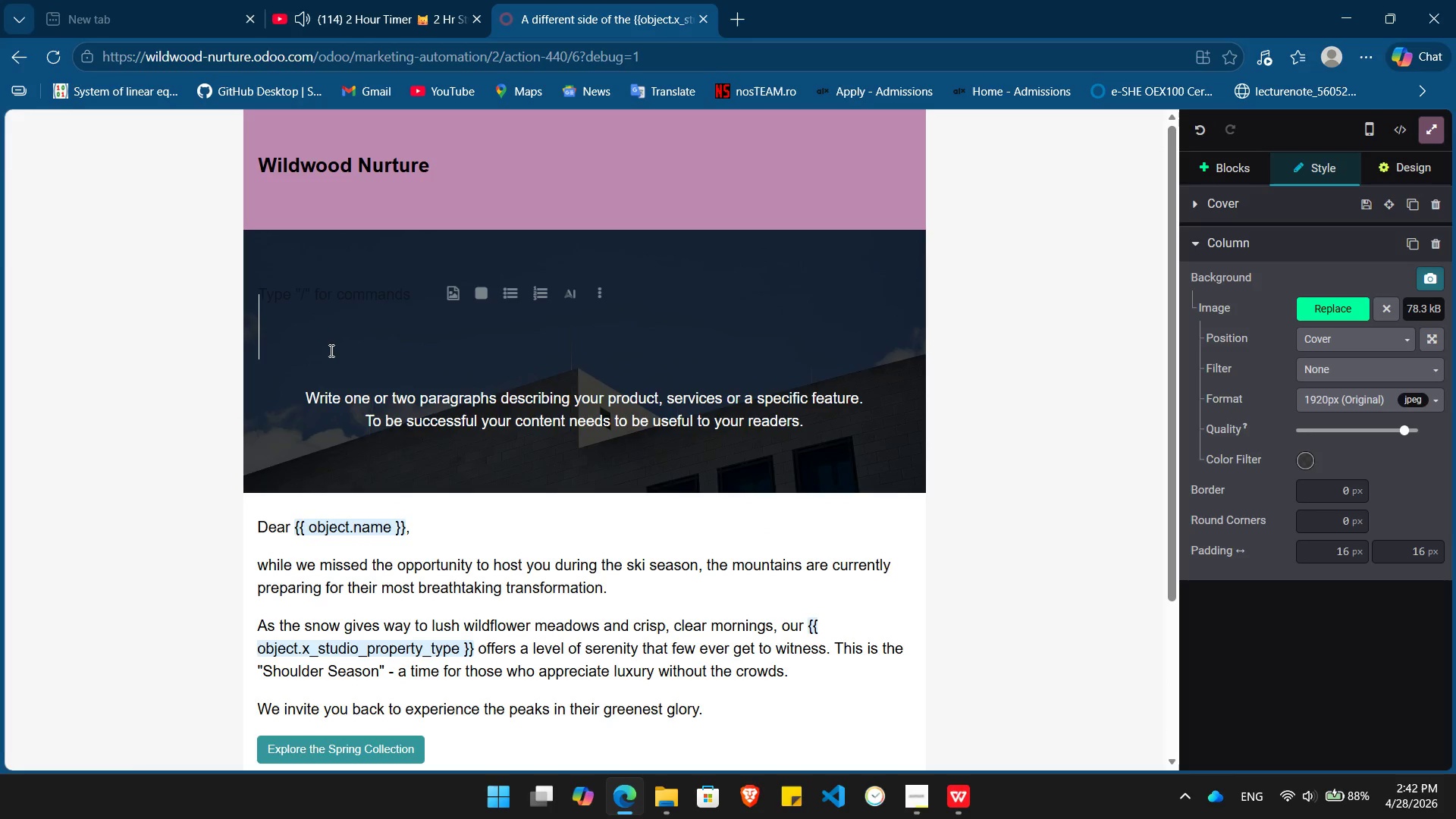 
key(Backspace)
 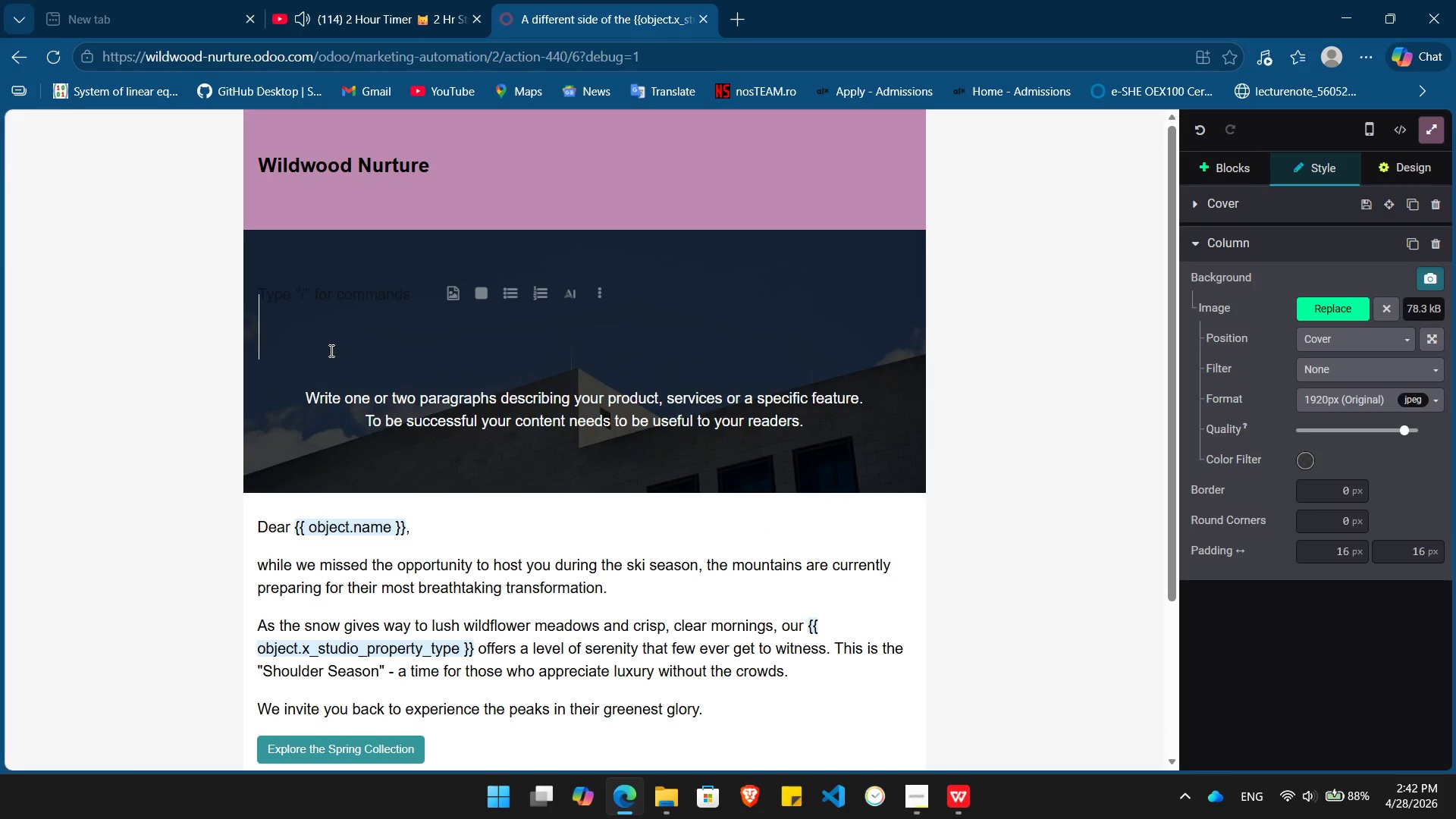 
key(Control+Z)
 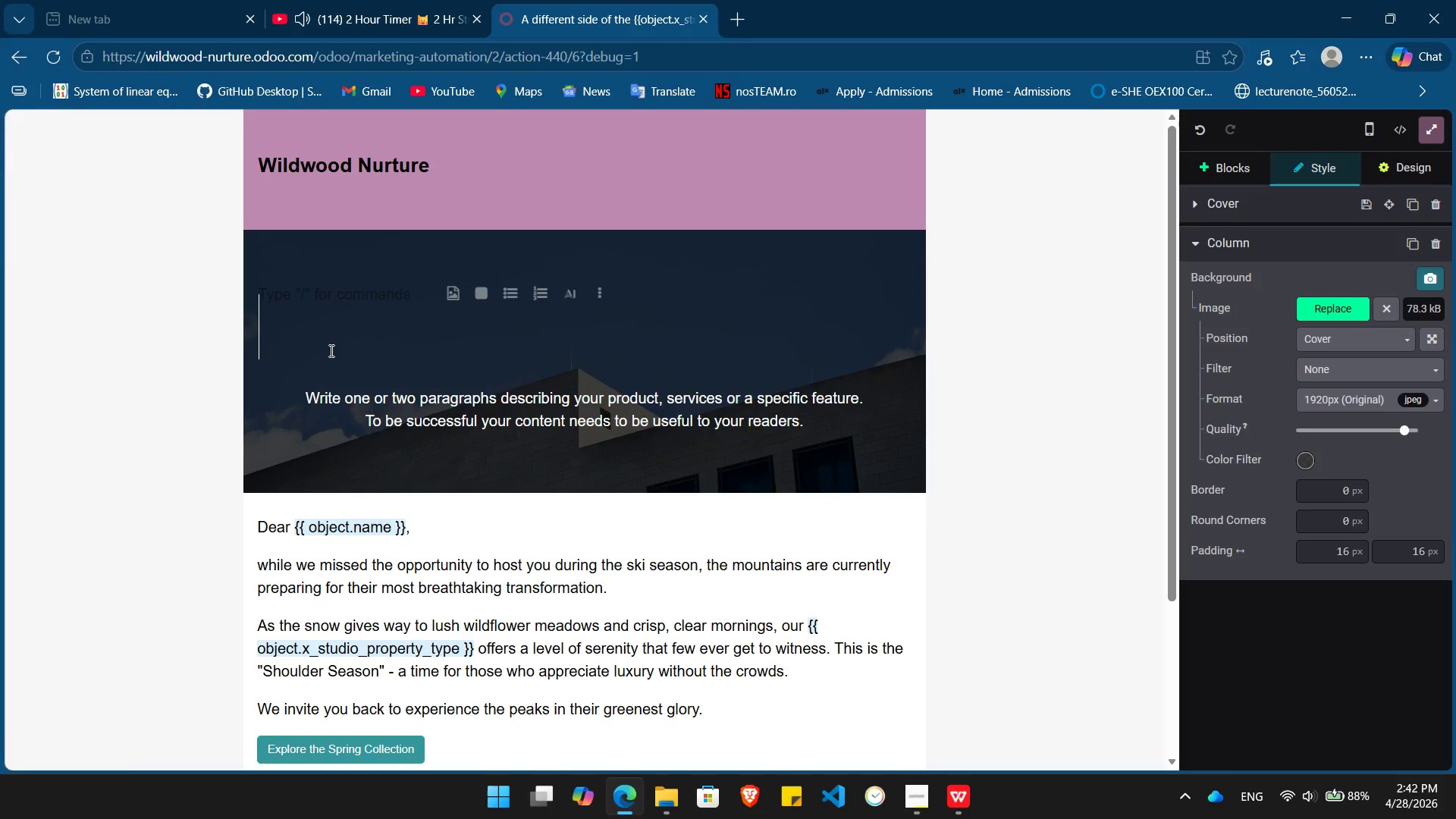 
key(Control+Z)
 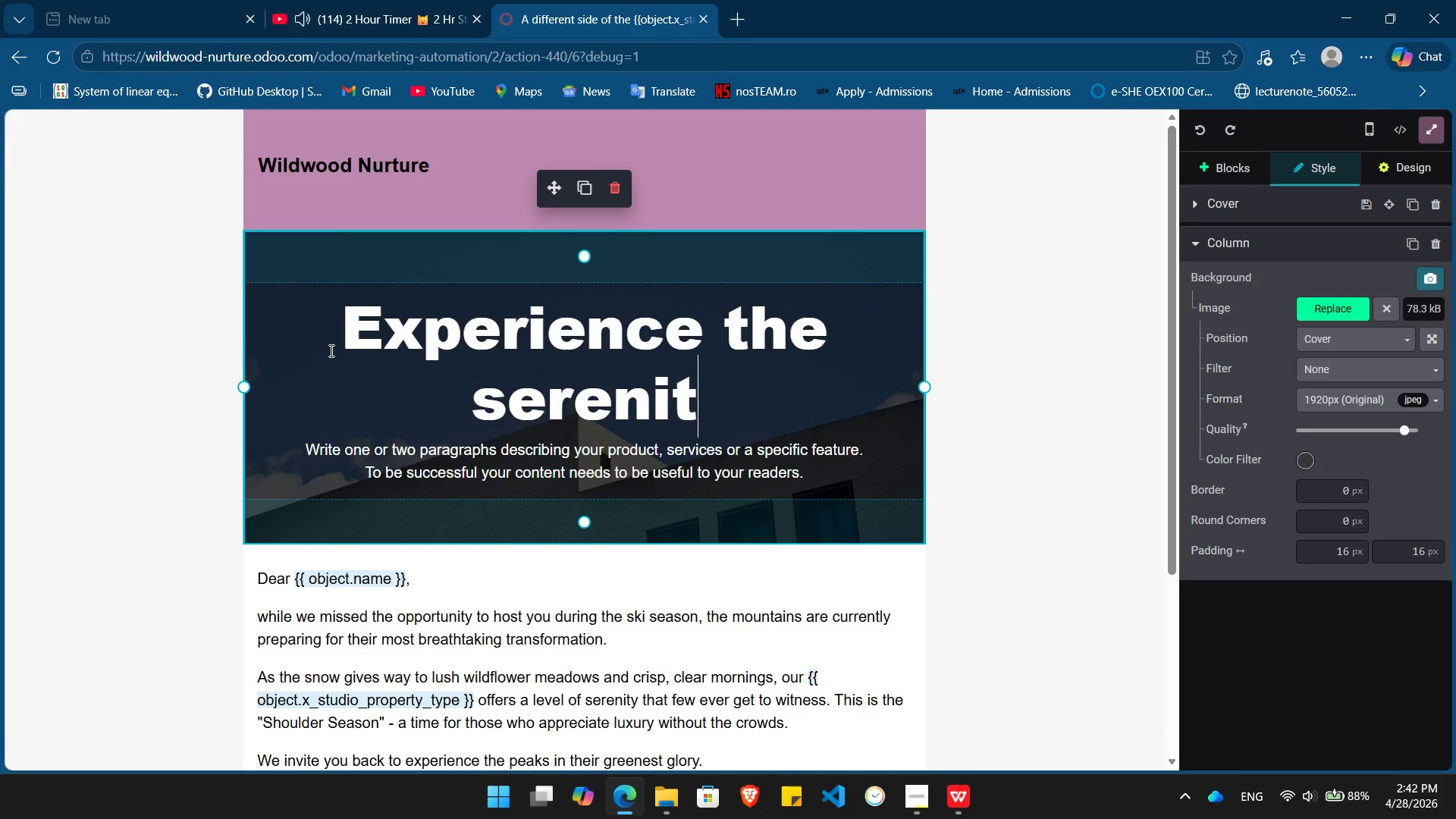 
key(Backspace)
 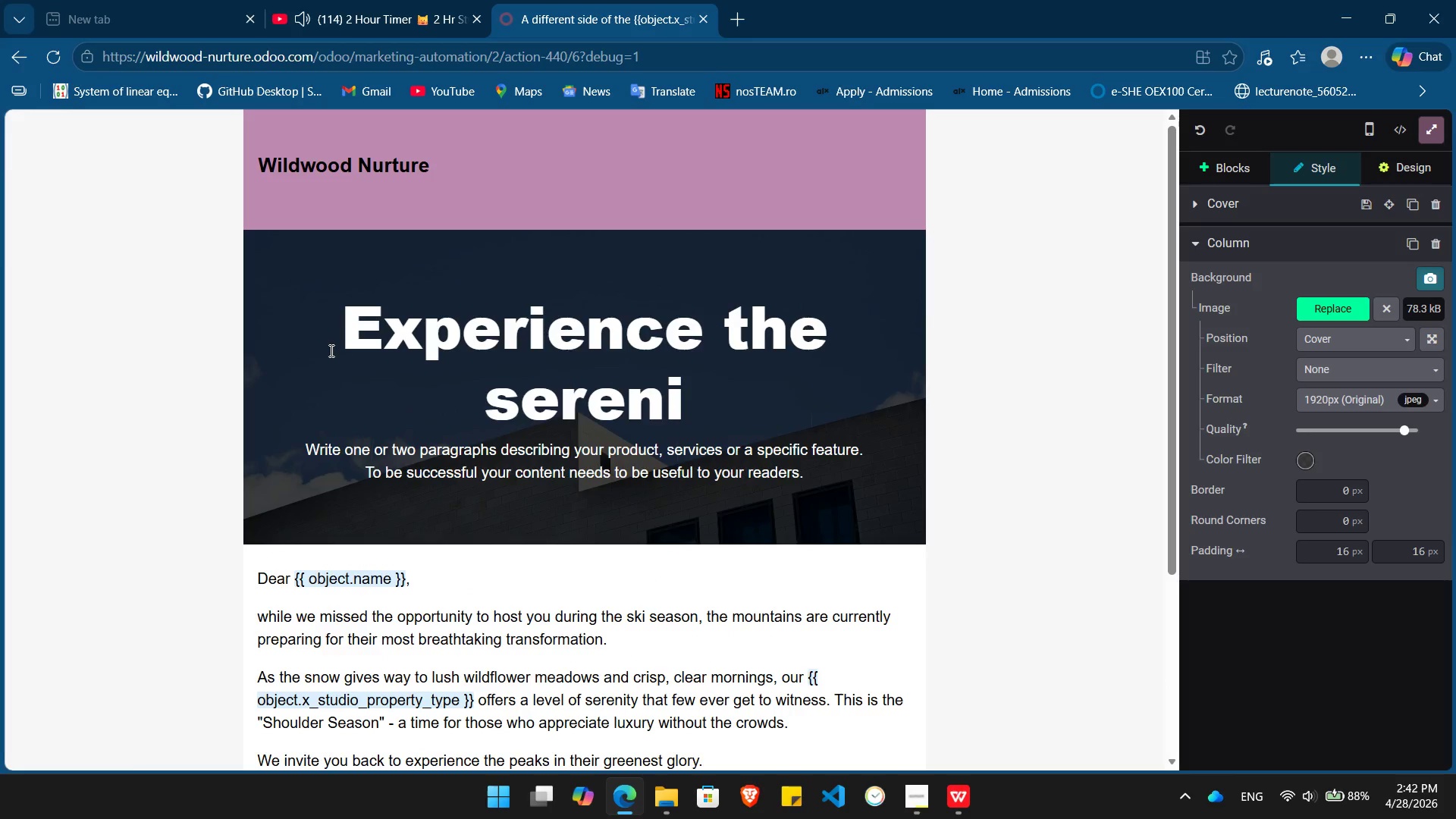 
key(Shift+ArrowUp)
 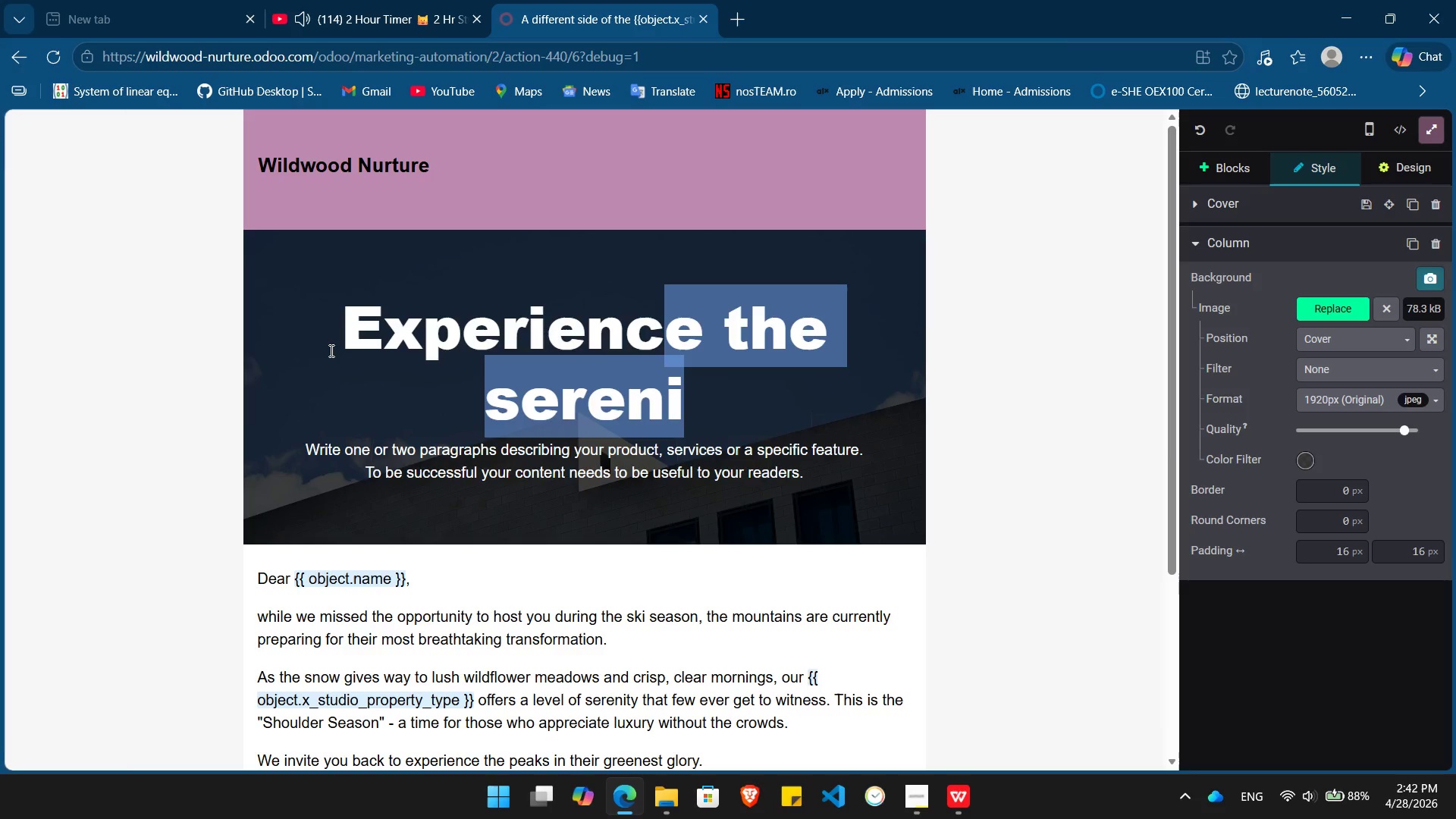 
hold_key(key=ArrowLeft, duration=0.47)
 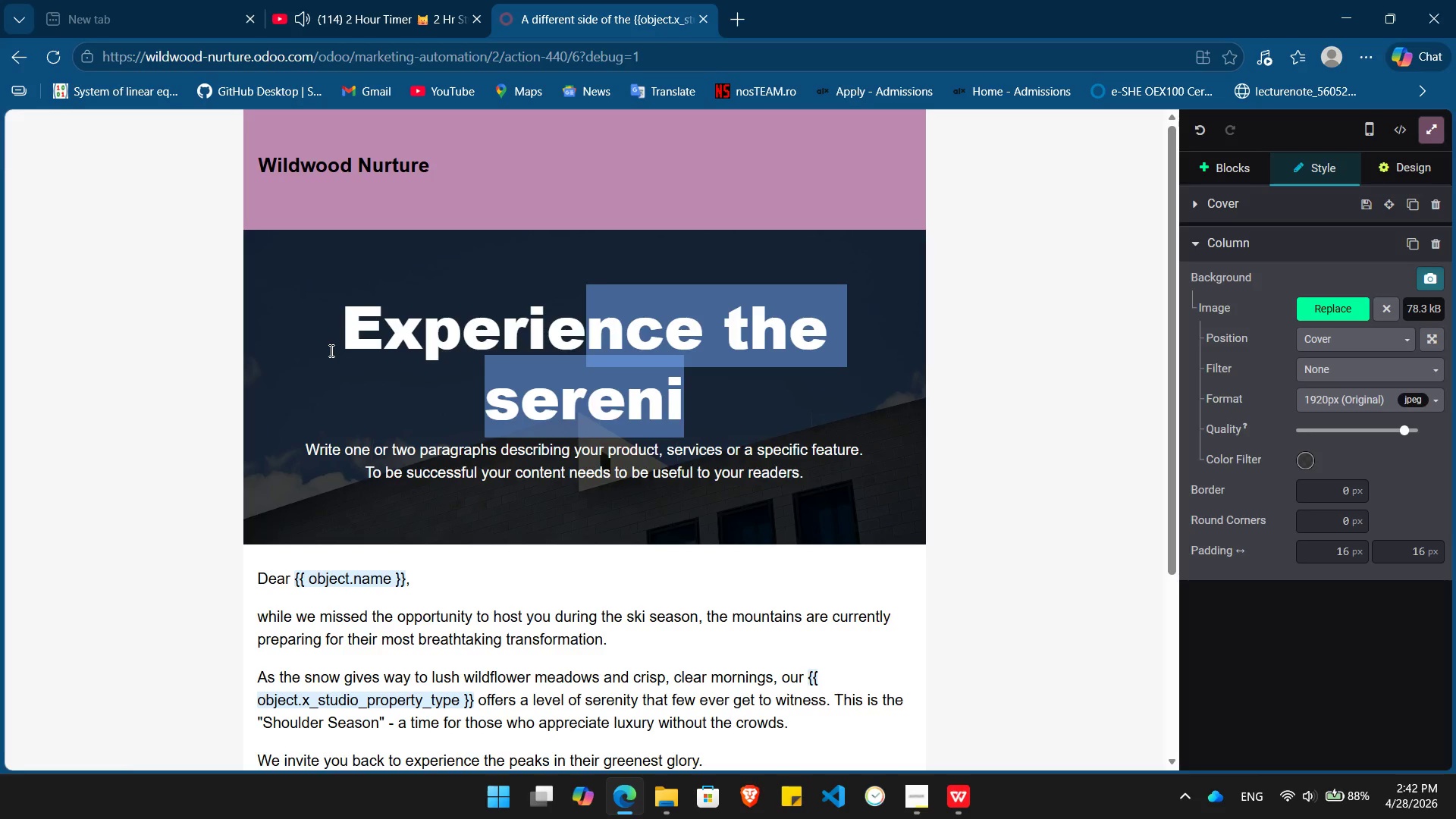 
key(Shift+ArrowLeft)
 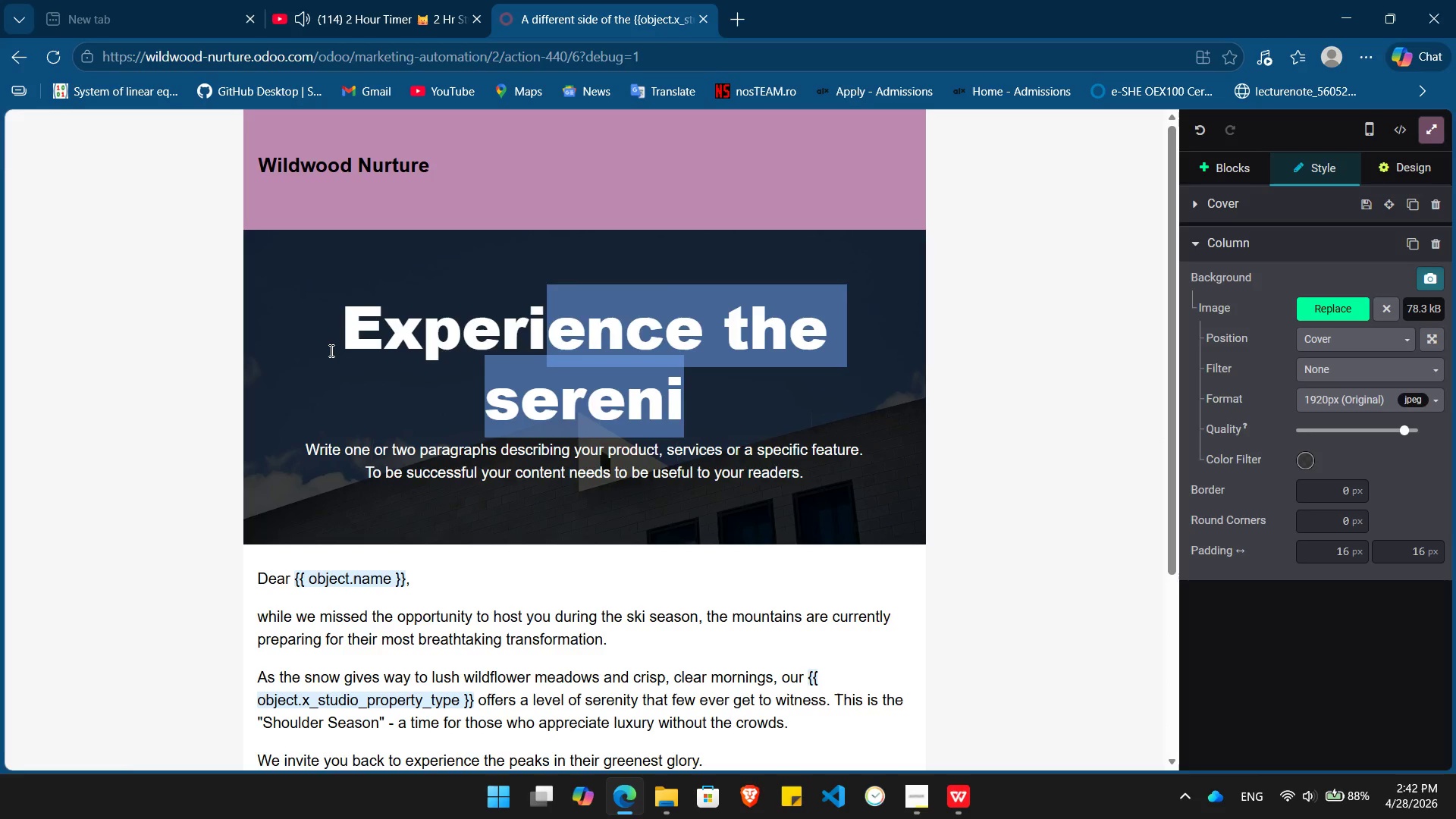 
key(Shift+ArrowLeft)
 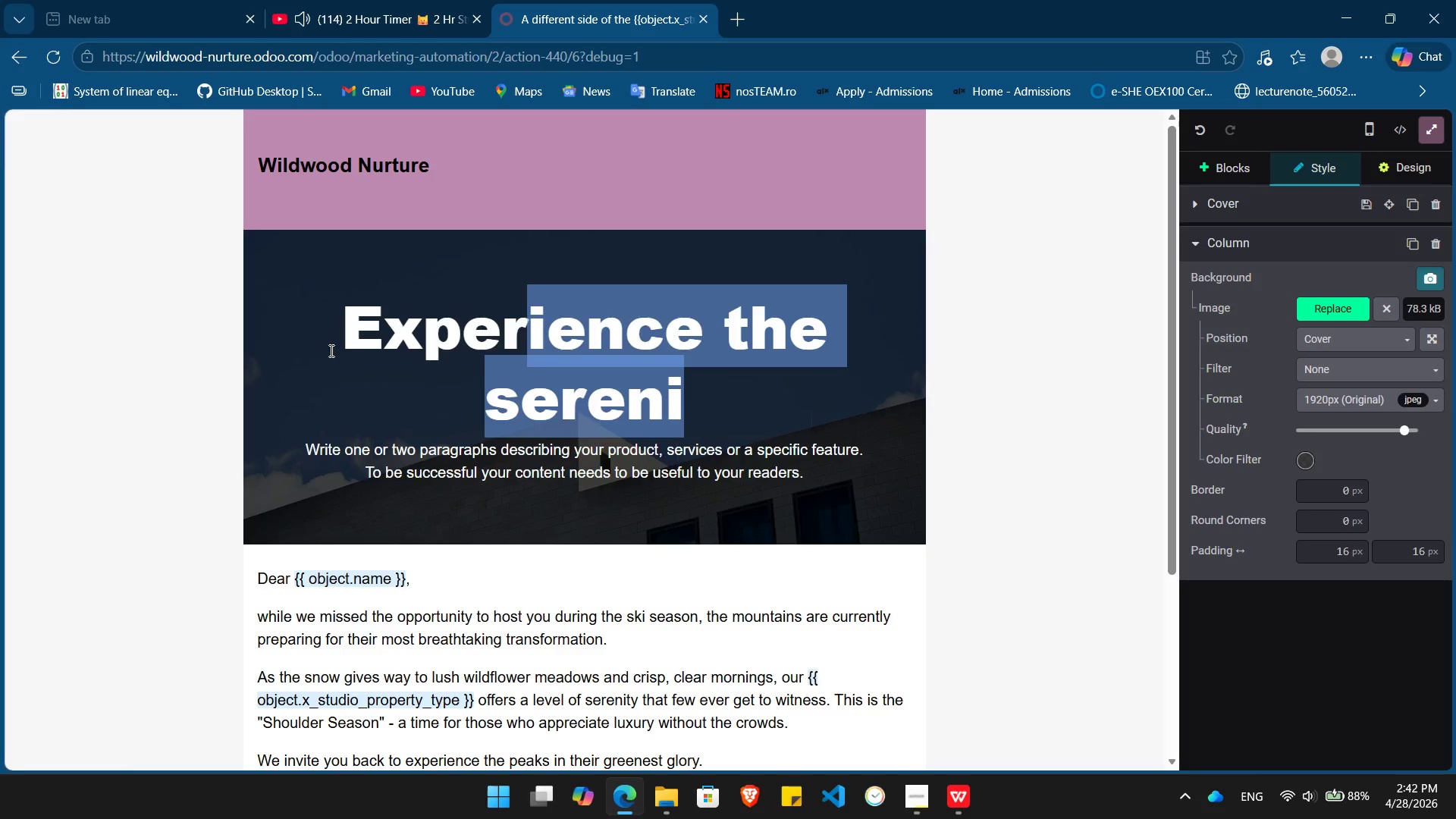 
key(Shift+ArrowLeft)
 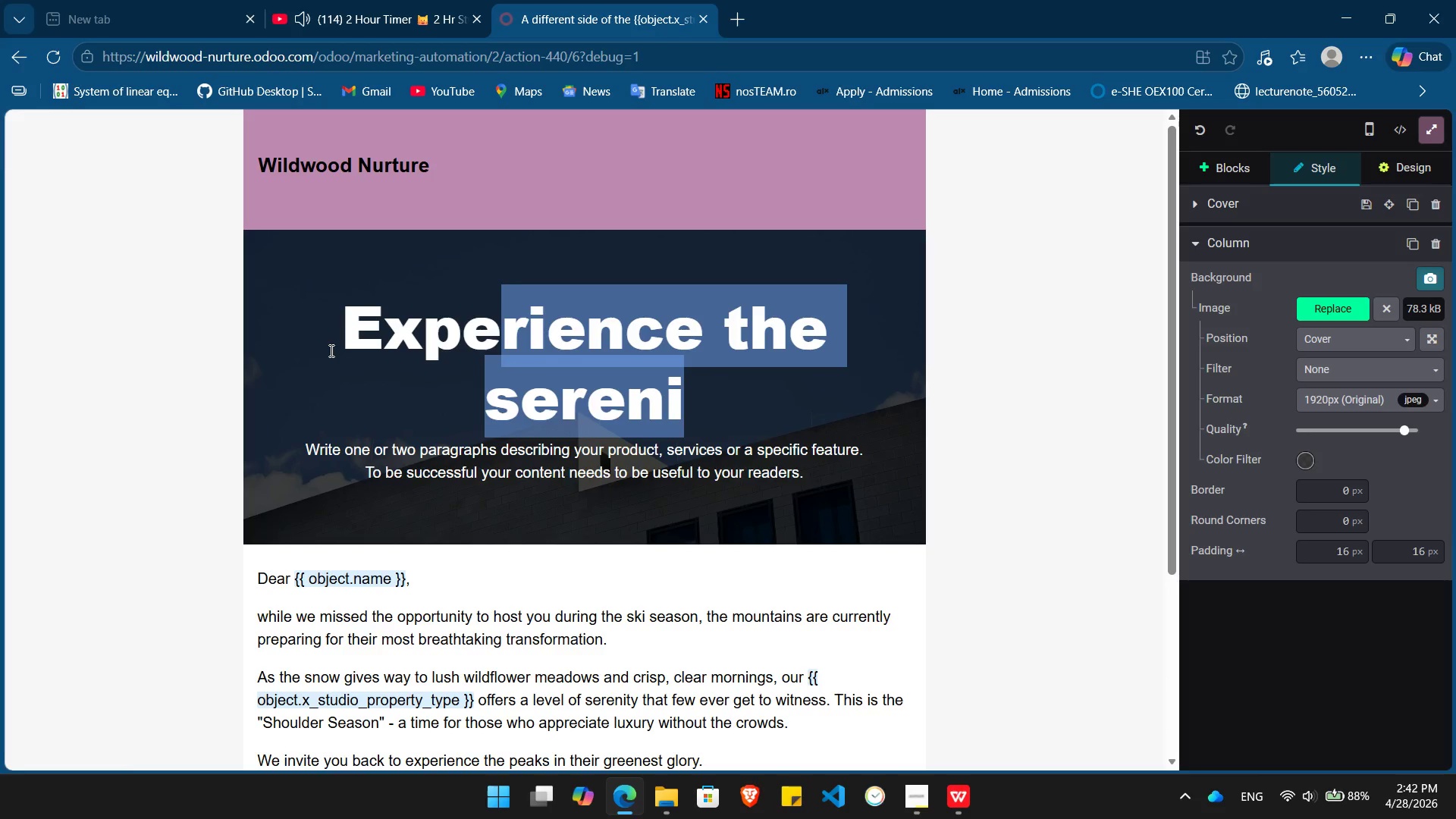 
key(Shift+ArrowLeft)
 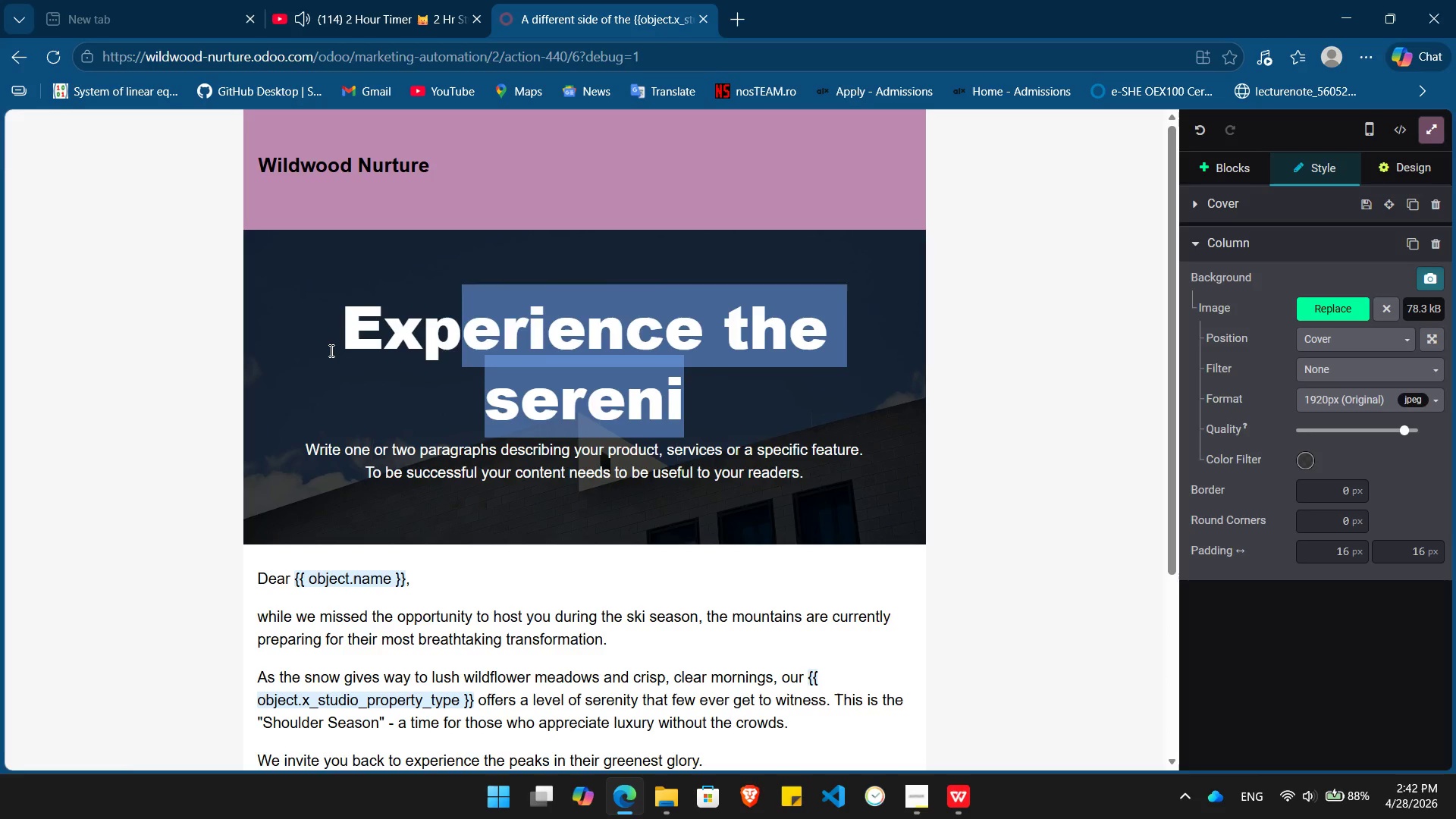 
key(Shift+ArrowLeft)
 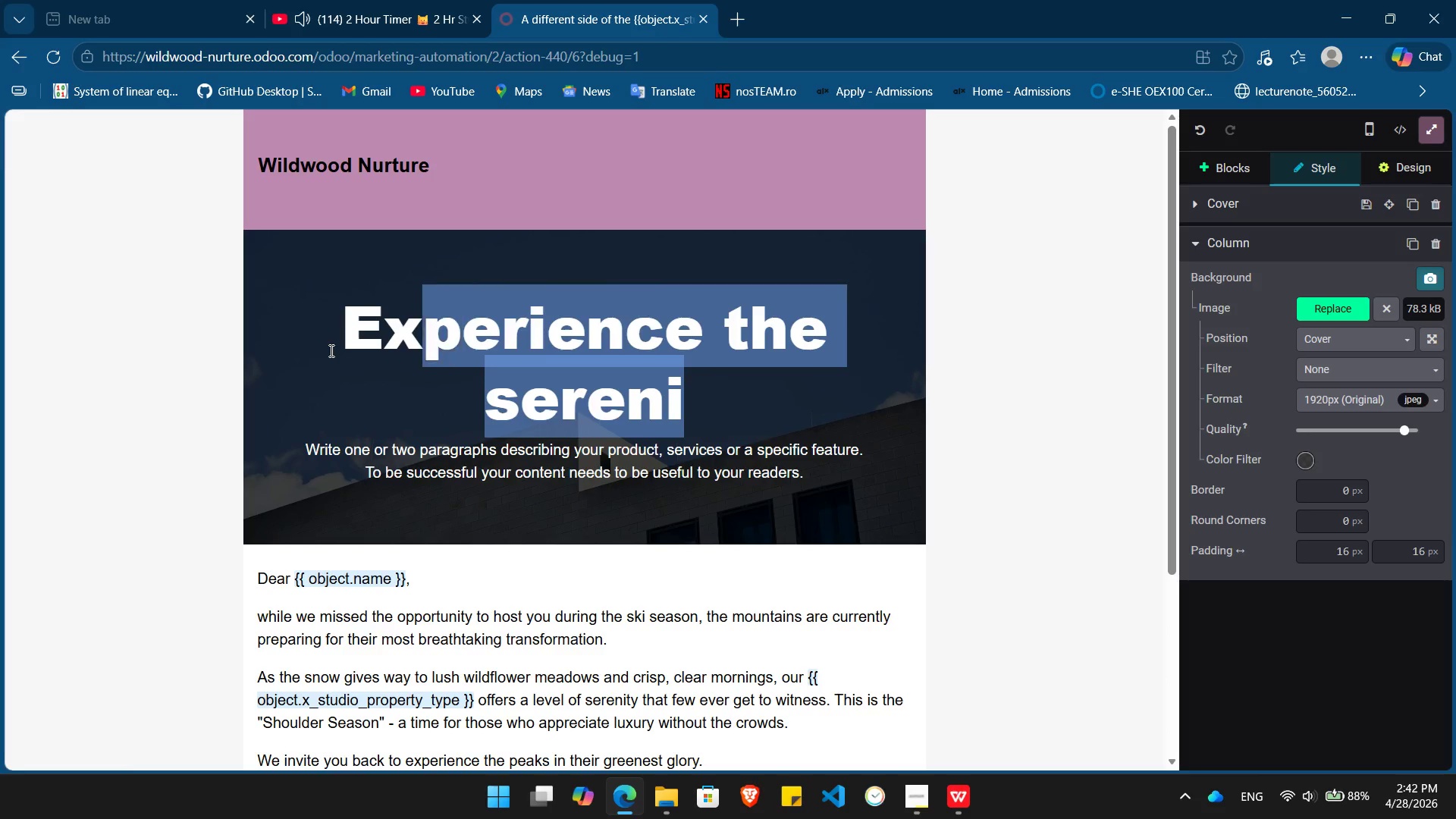 
key(Shift+ArrowLeft)
 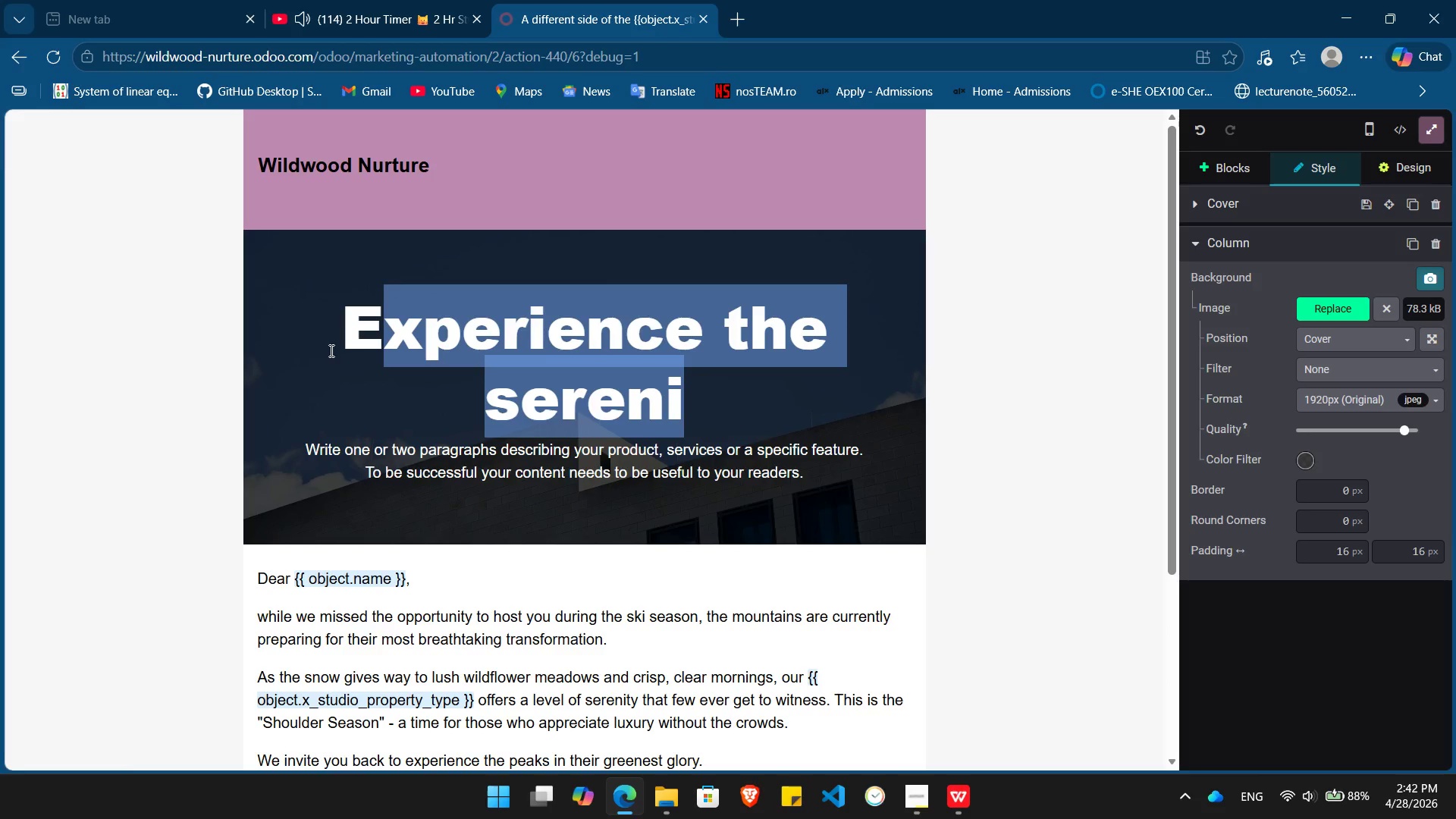 
key(Shift+ArrowLeft)
 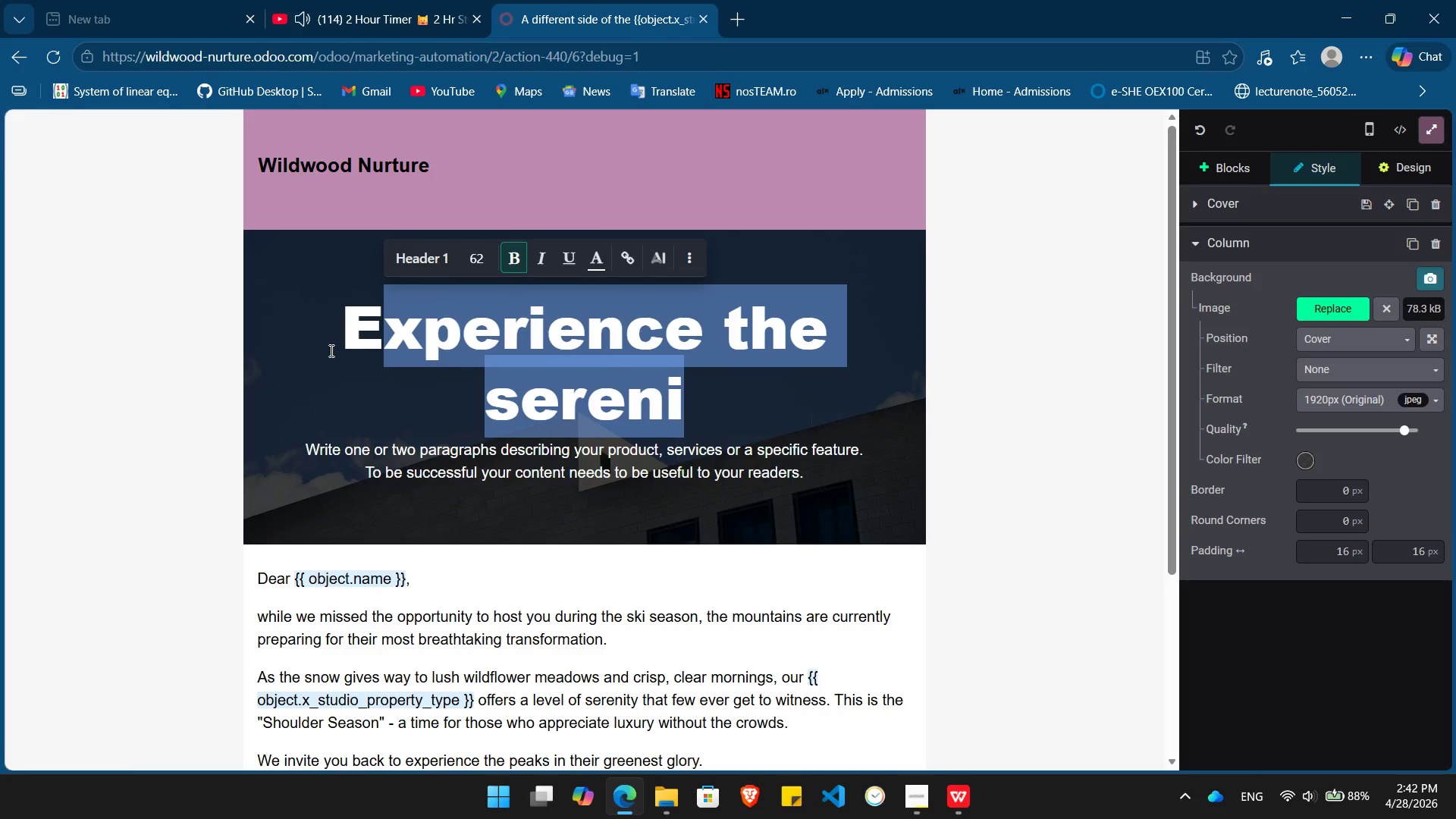 
key(Backspace)
key(Backspace)
type(W)
key(Backspace)
type(Quiet Season)
 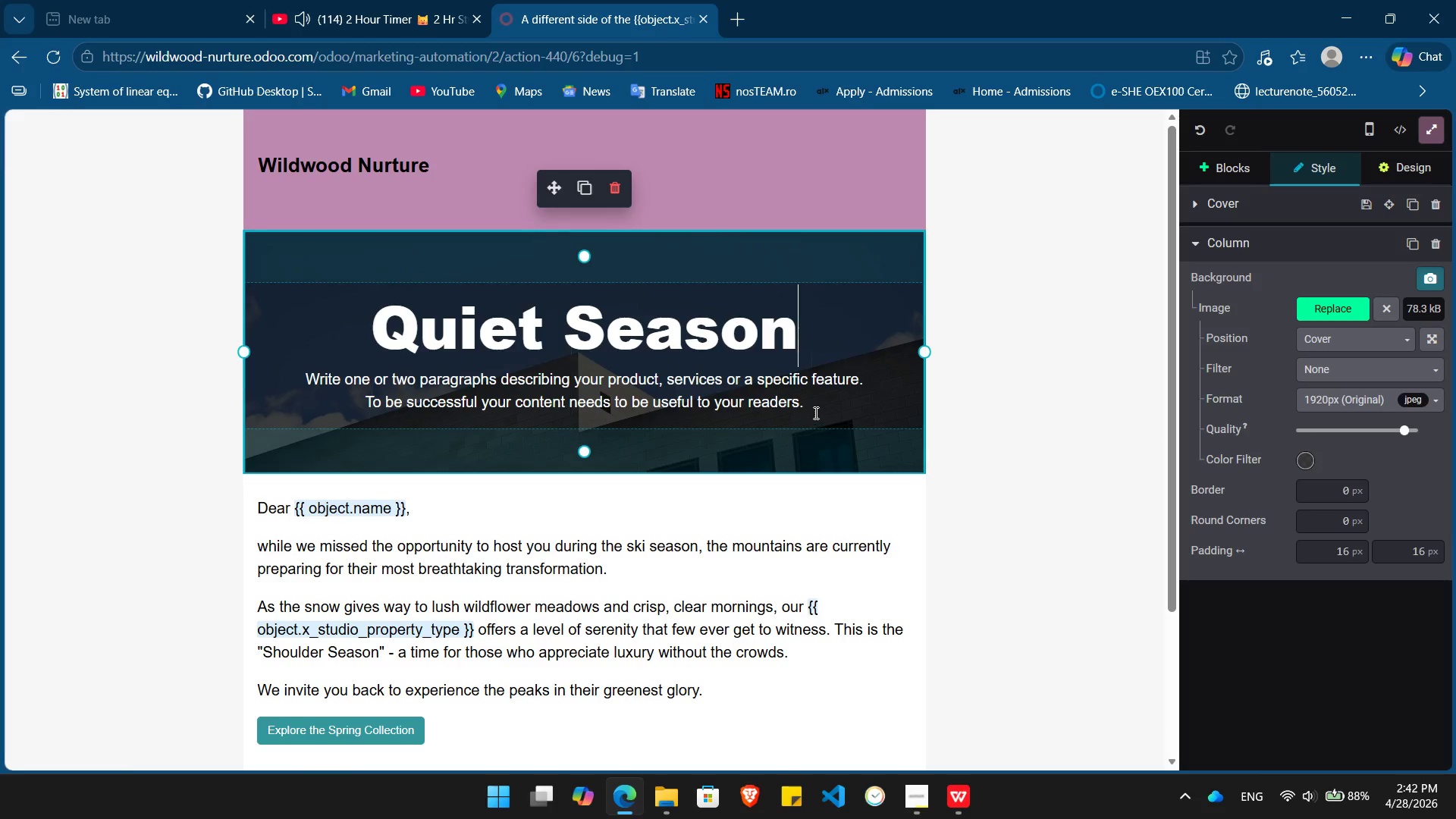 
left_click_drag(start_coordinate=[808, 405], to_coordinate=[308, 379])
 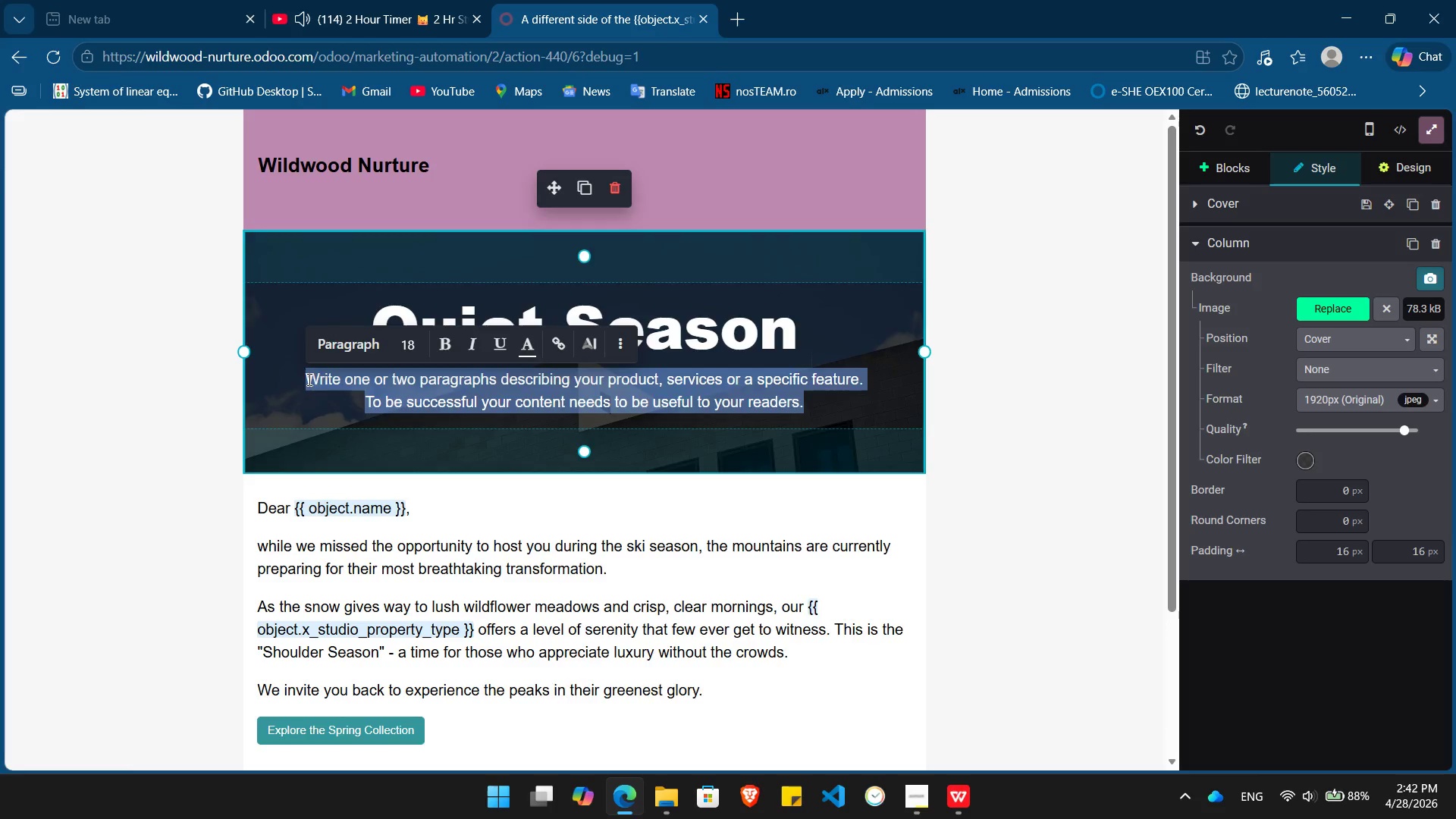 
key(Backspace)
type(Experience the serenity of the Alpine)
 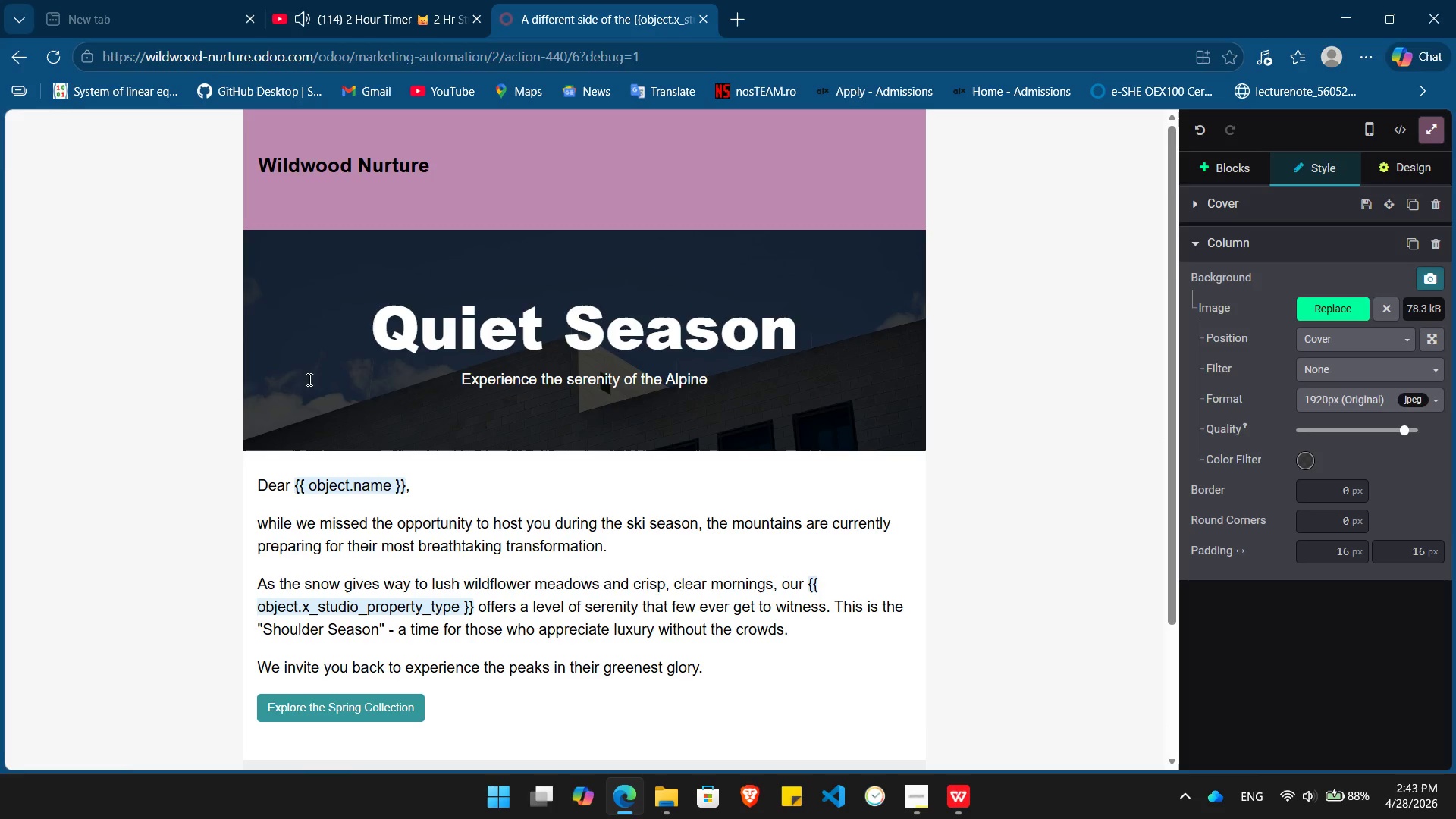 
wait(9.23)
 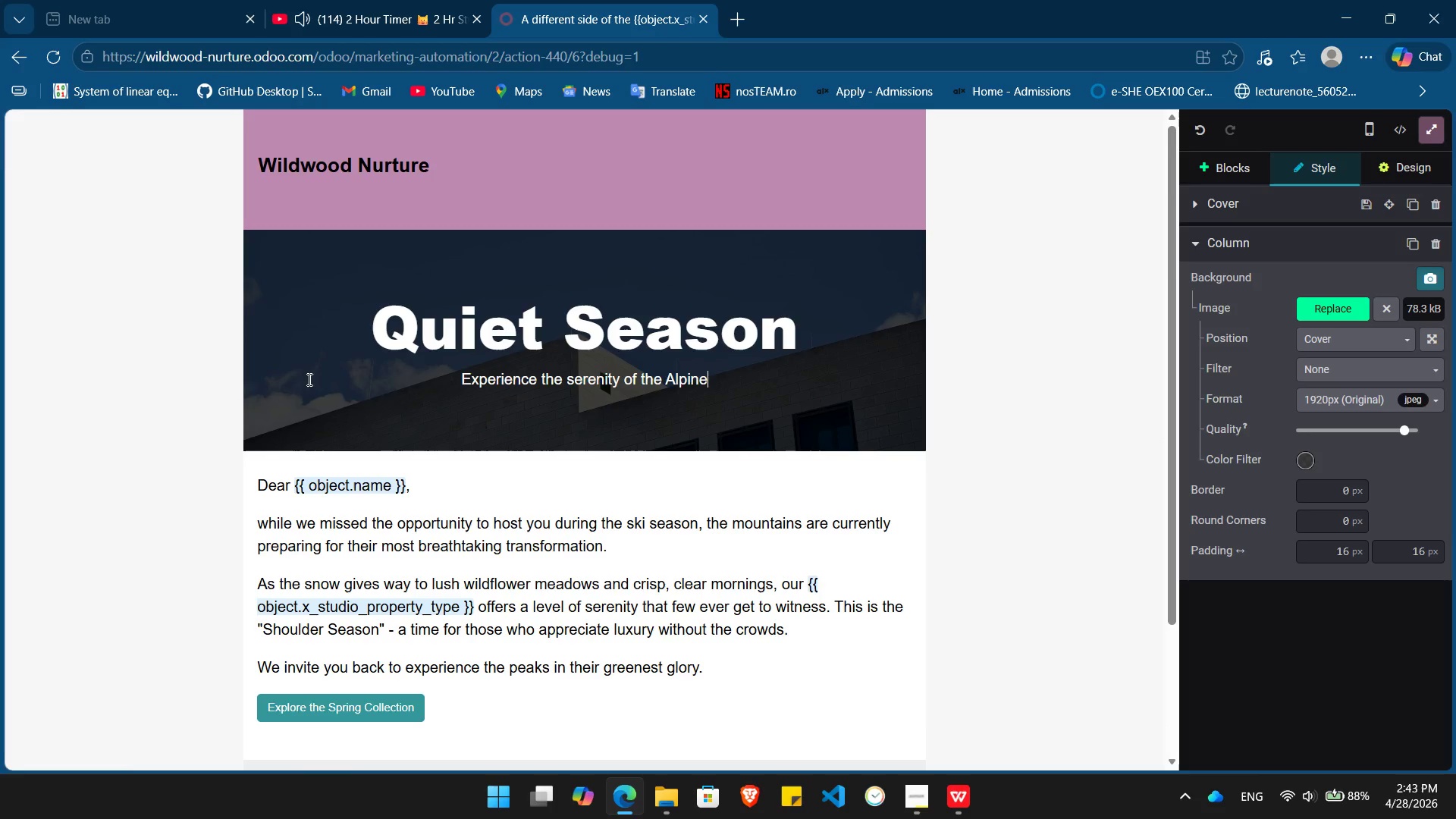 
left_click([1440, 130])
 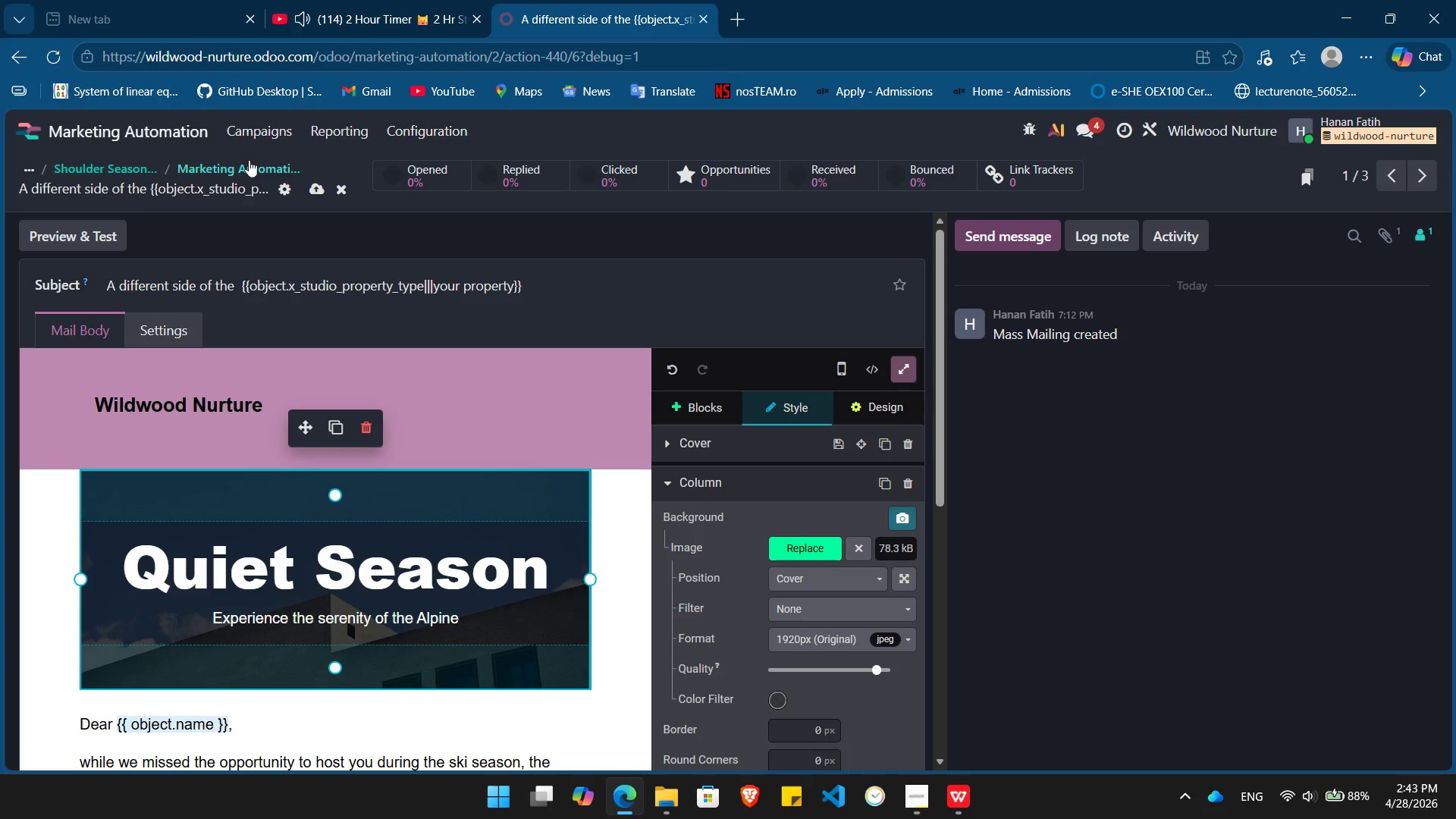 
left_click([243, 164])
 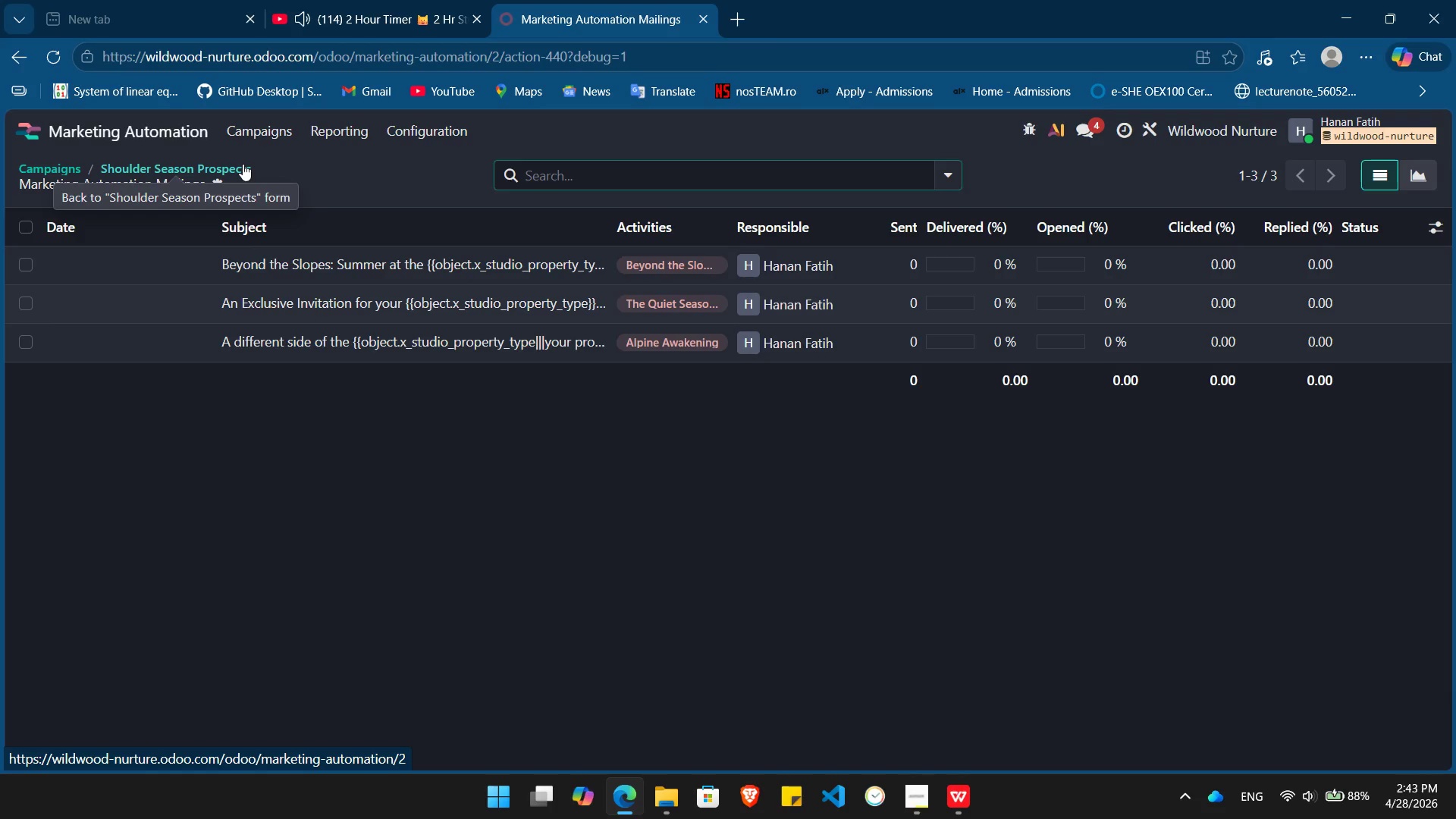 
mouse_move([326, 259])
 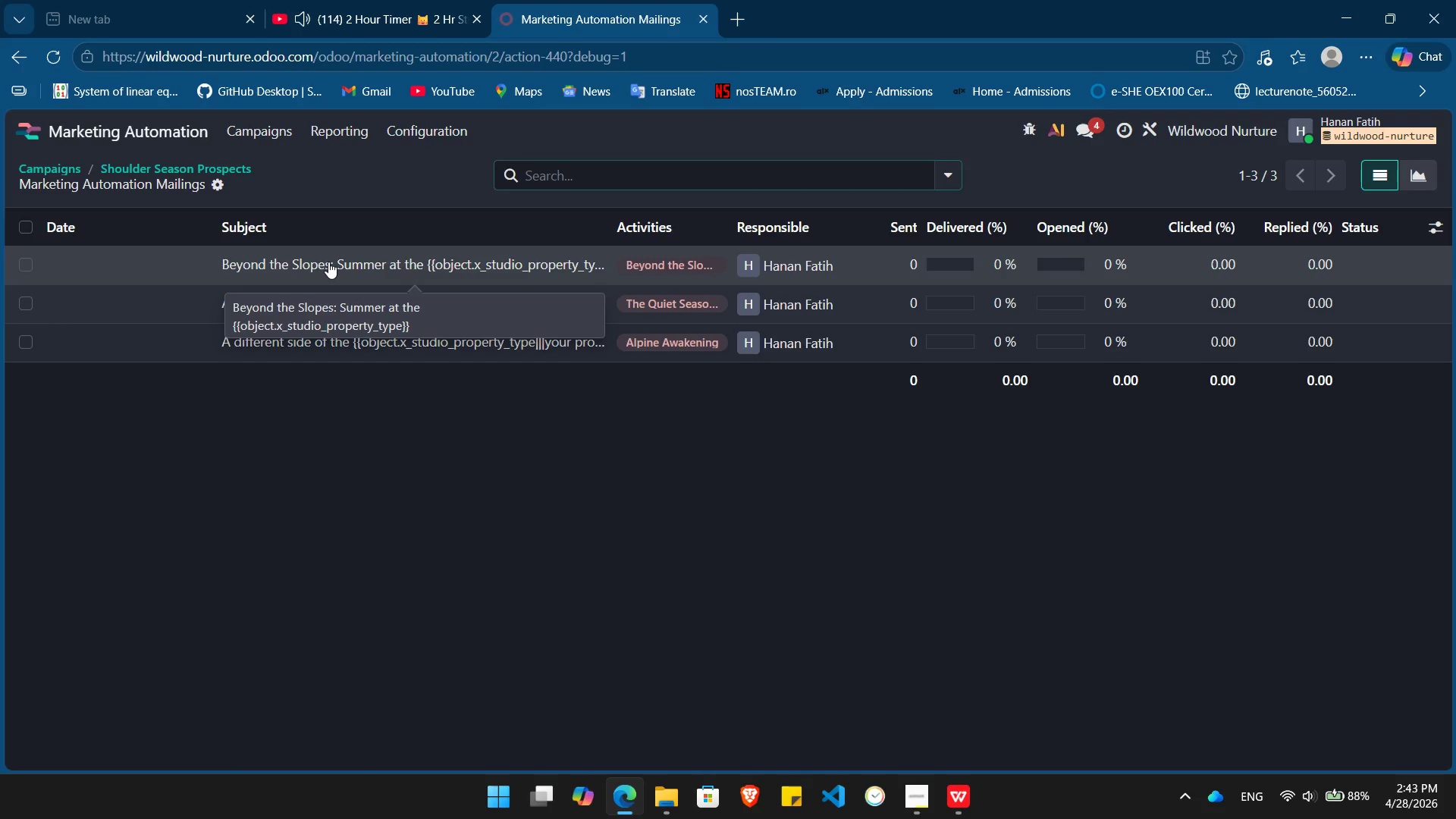 
left_click([328, 262])
 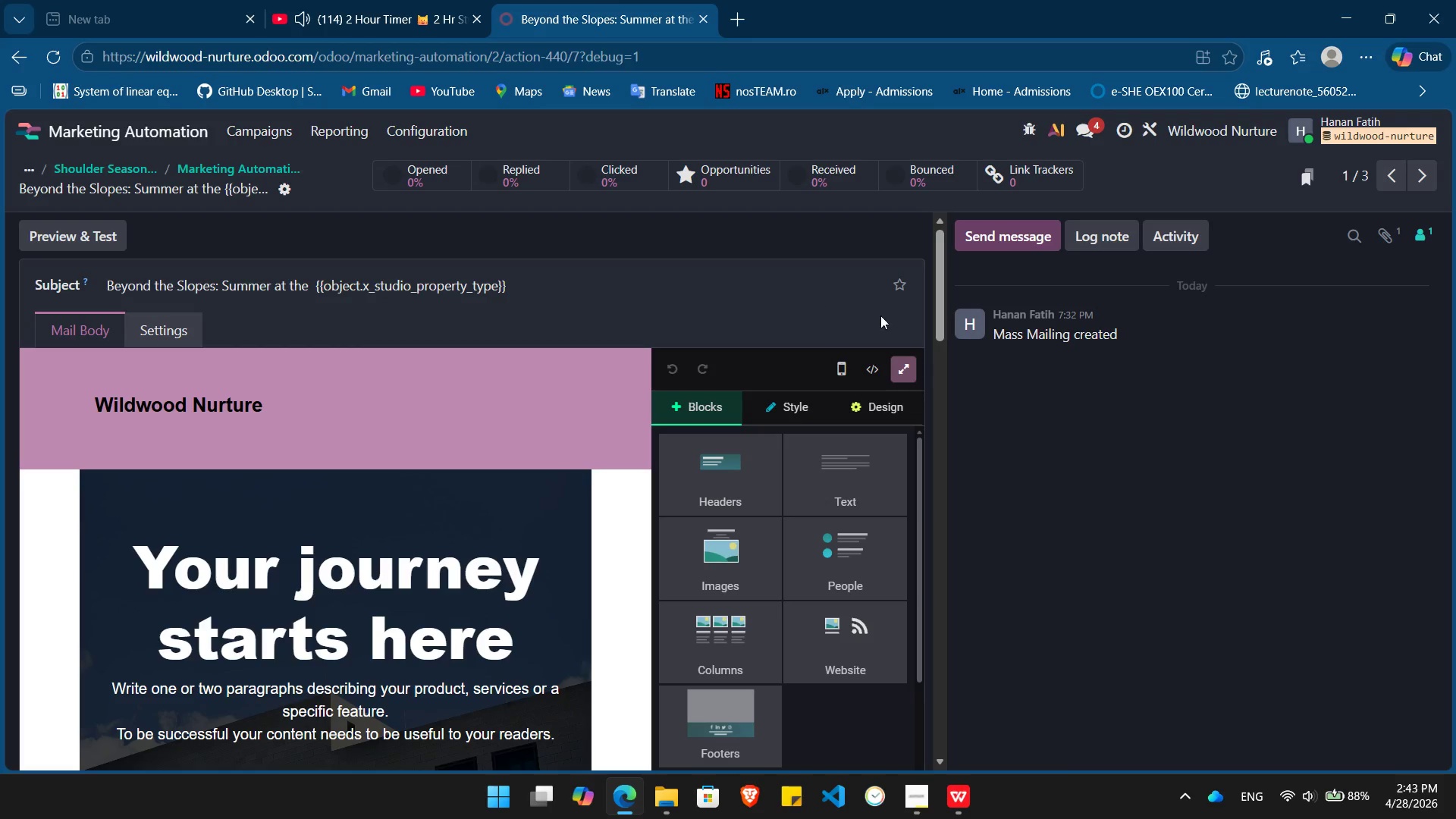 
left_click([902, 379])
 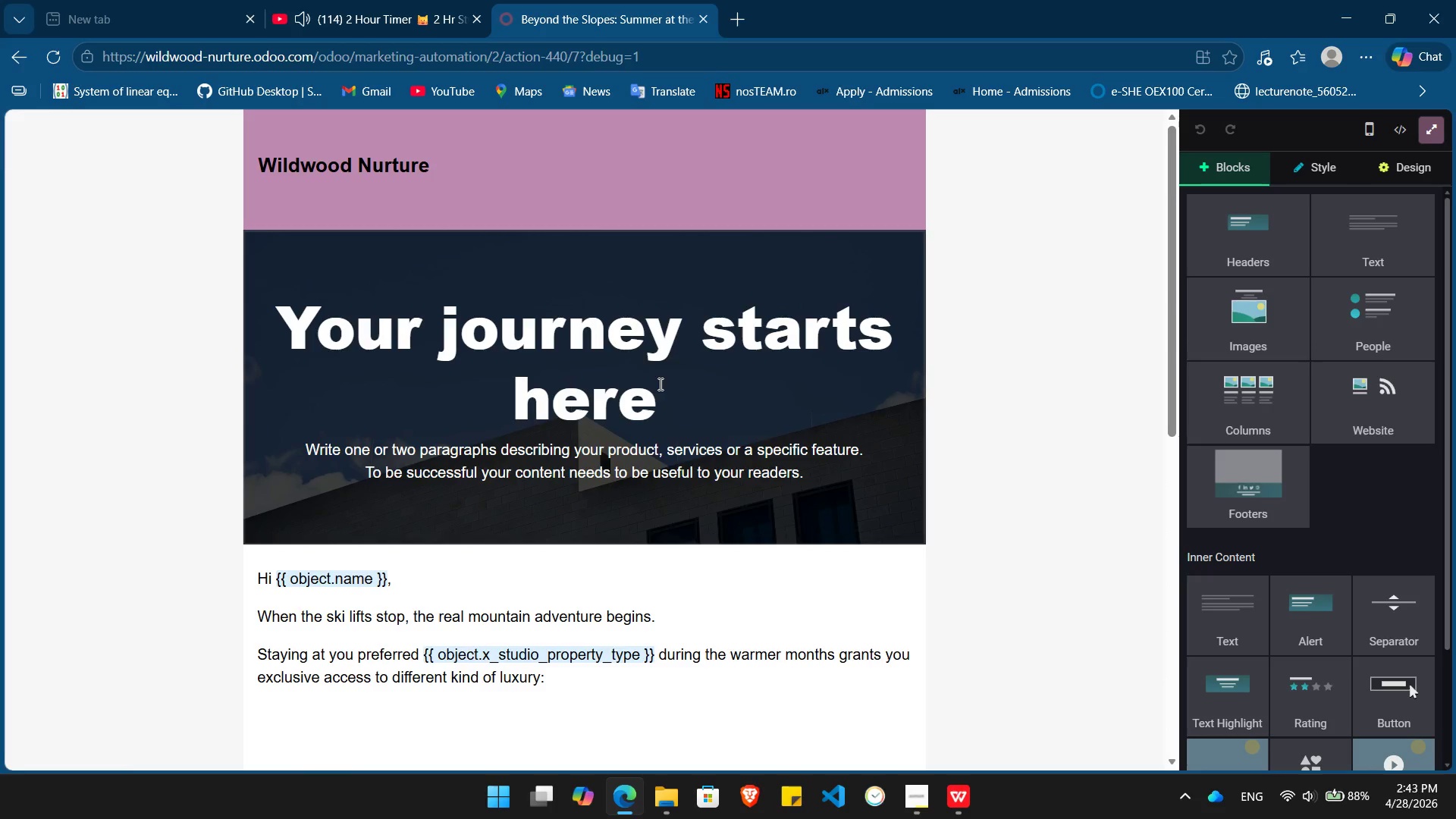 
wait(5.16)
 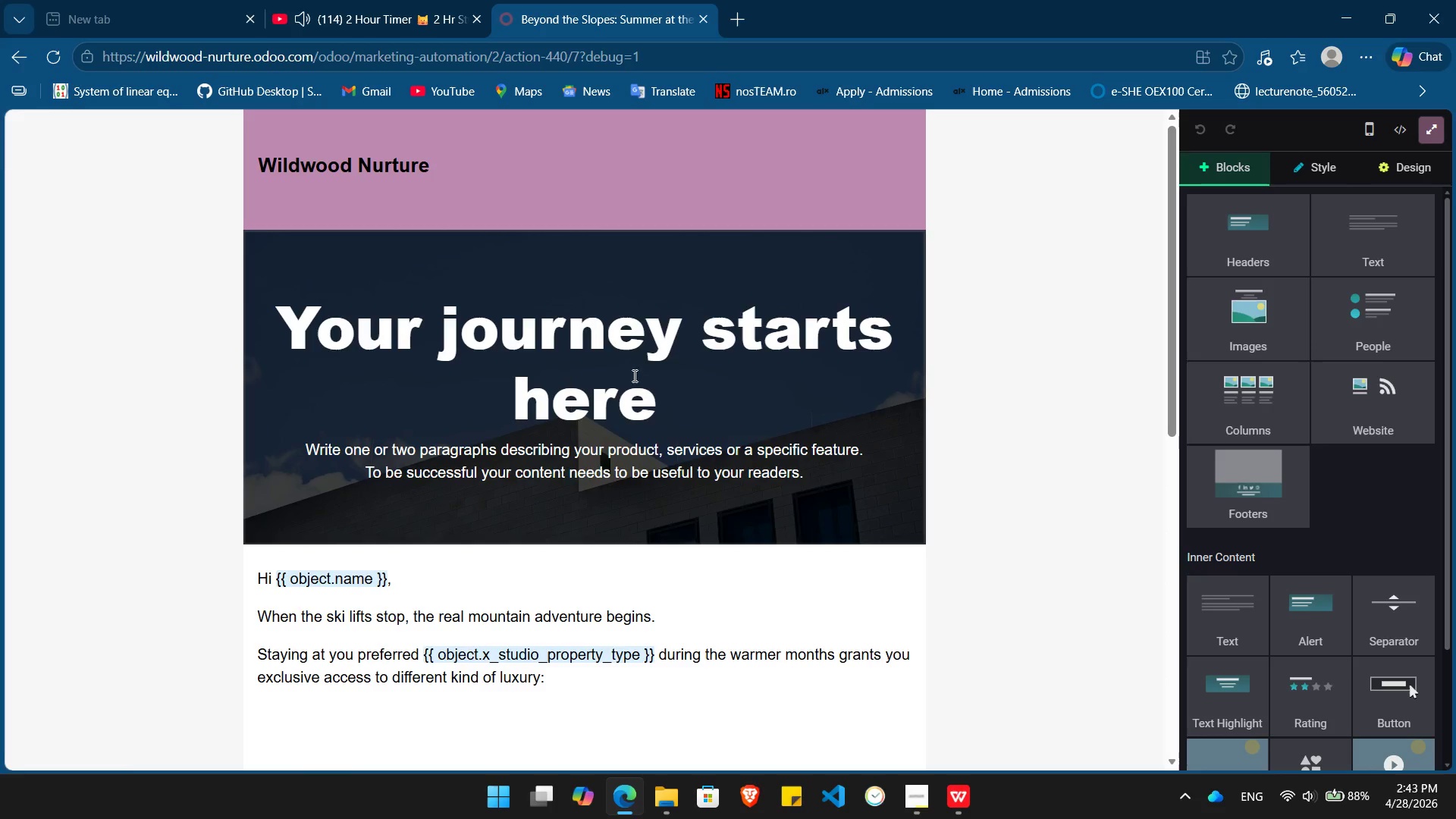 
left_click_drag(start_coordinate=[667, 402], to_coordinate=[278, 344])
 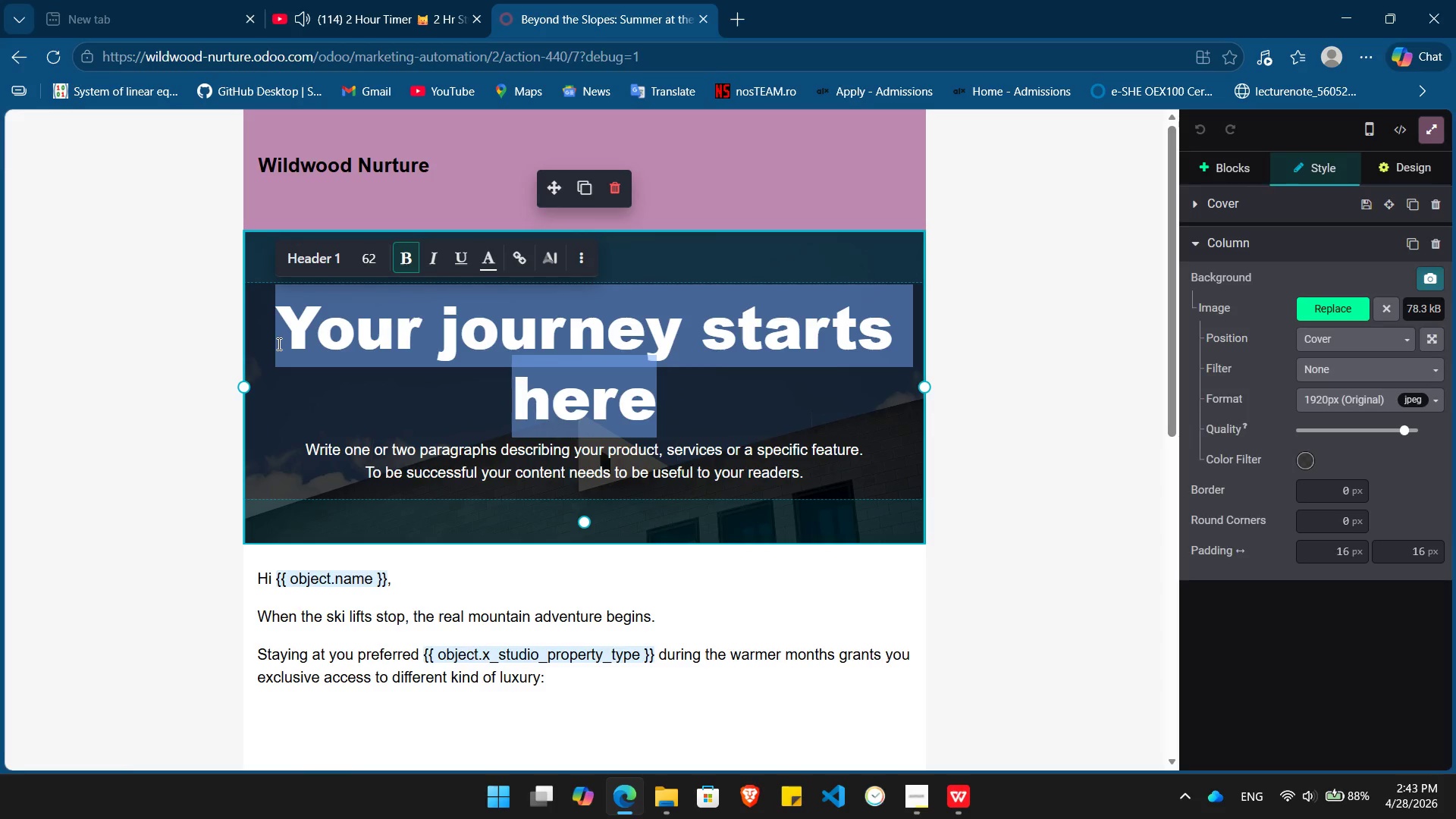 
key(Backspace)
 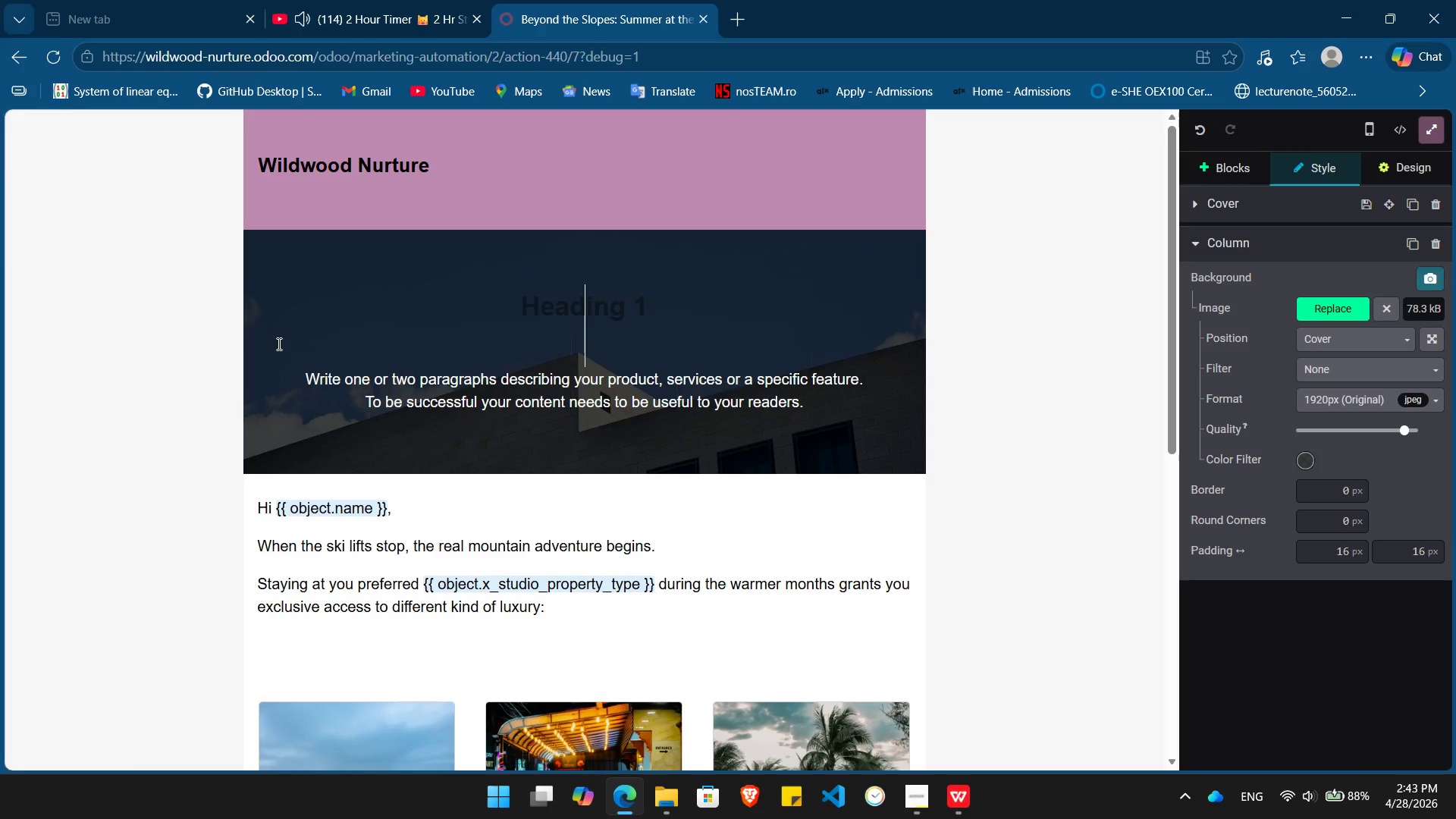 
wait(5.67)
 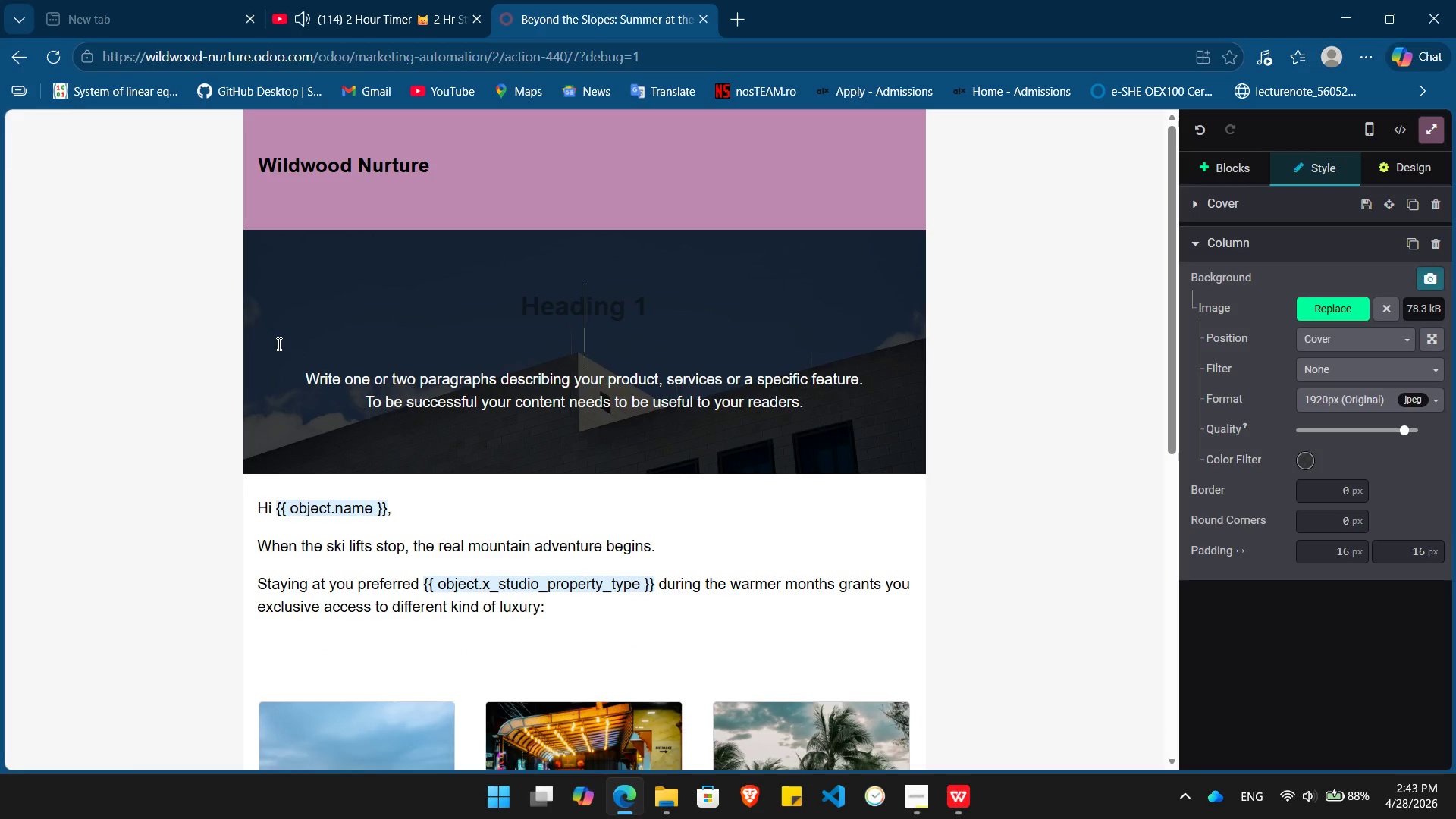 
type(Enjoyment)
 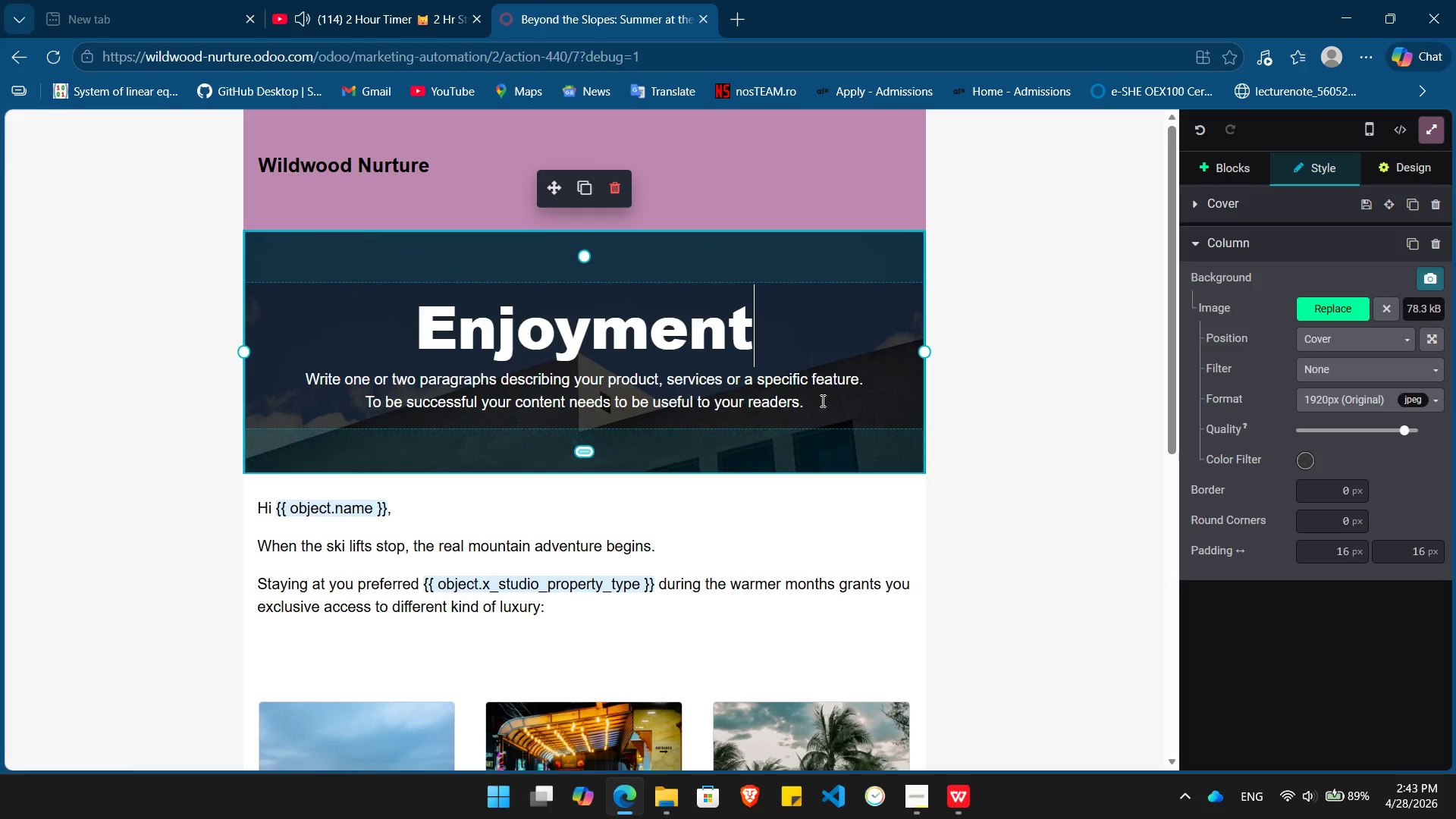 
left_click_drag(start_coordinate=[827, 394], to_coordinate=[382, 391])
 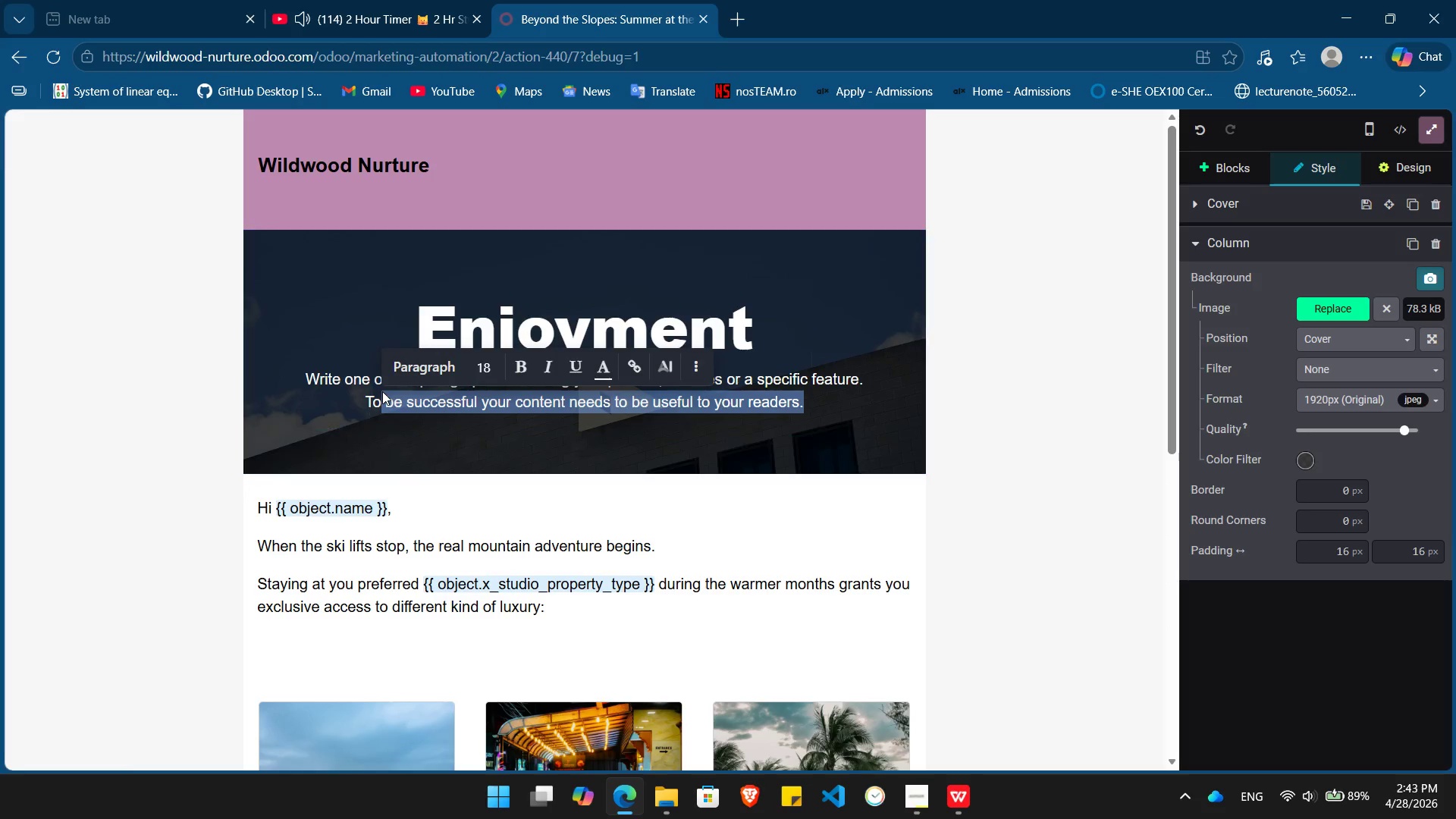 
key(Shift+ArrowUp)
 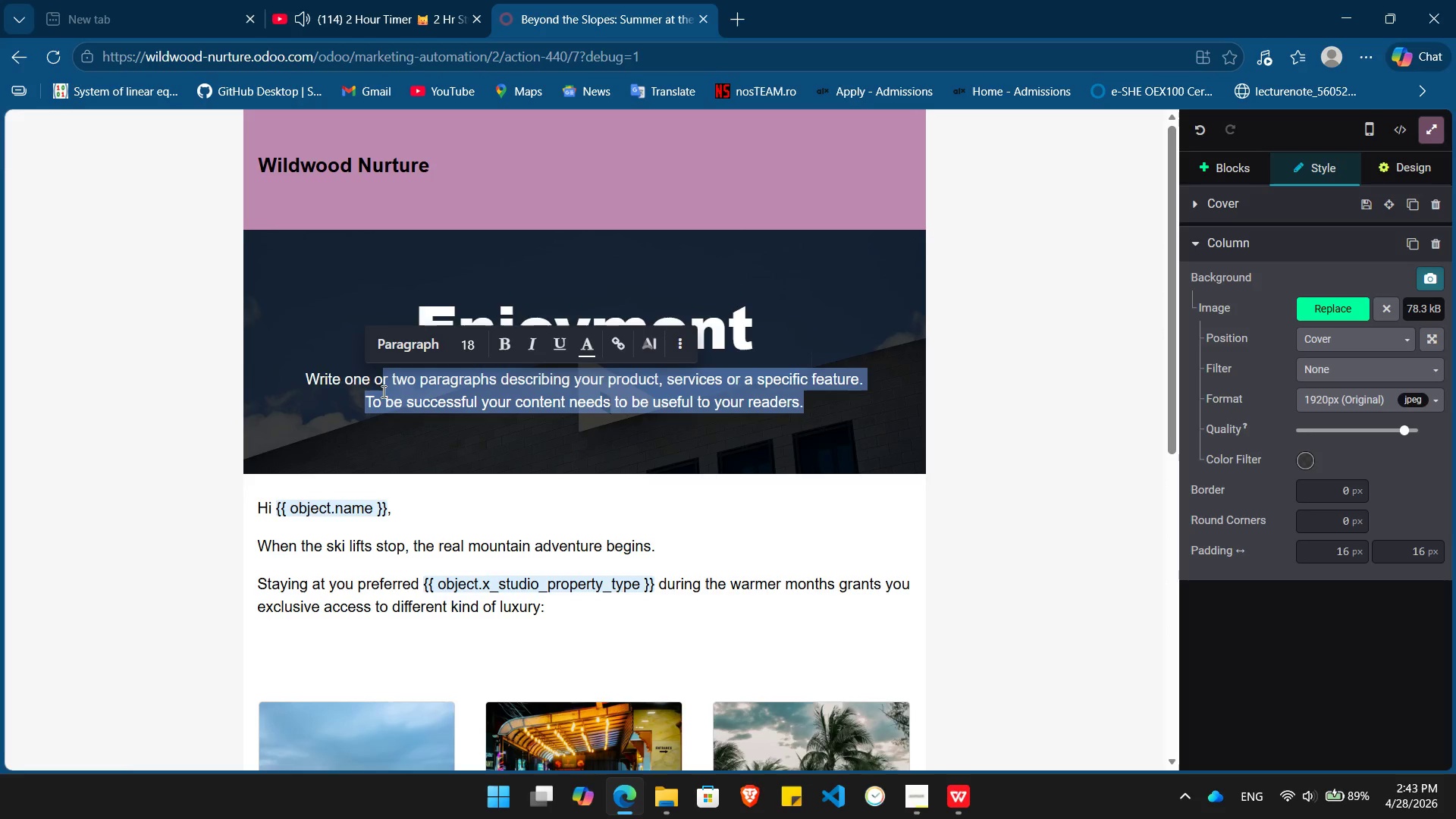 
key(Backspace)
key(Backspace)
key(Backspace)
key(Backspace)
key(Backspace)
key(Backspace)
key(Backspace)
key(Backspace)
key(Backspace)
key(Backspace)
key(Backspace)
key(Backspace)
type(Private chefs, guided trails )
key(Backspace)
type(, and absolute tranquility)
 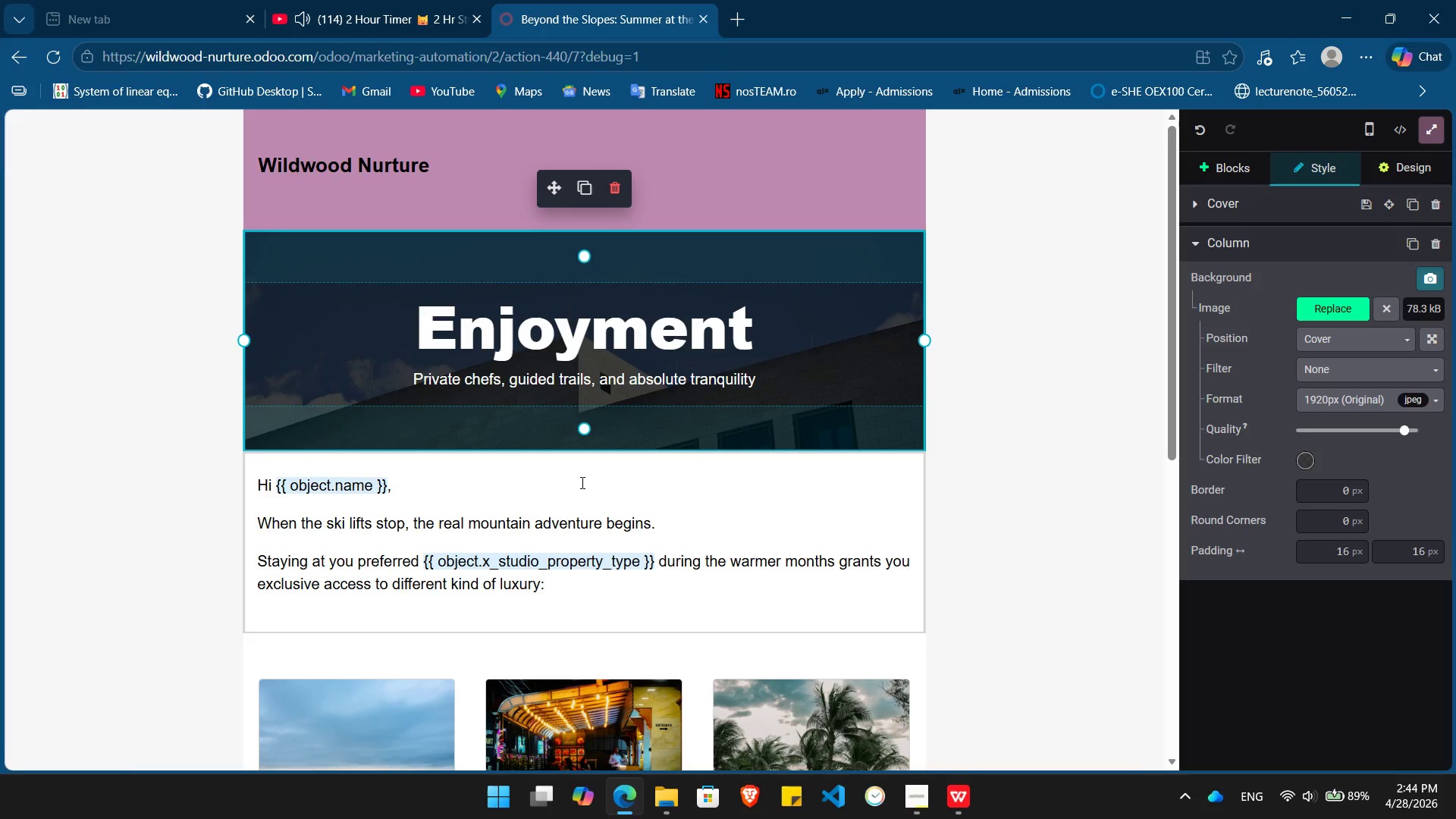 
key(Period)
 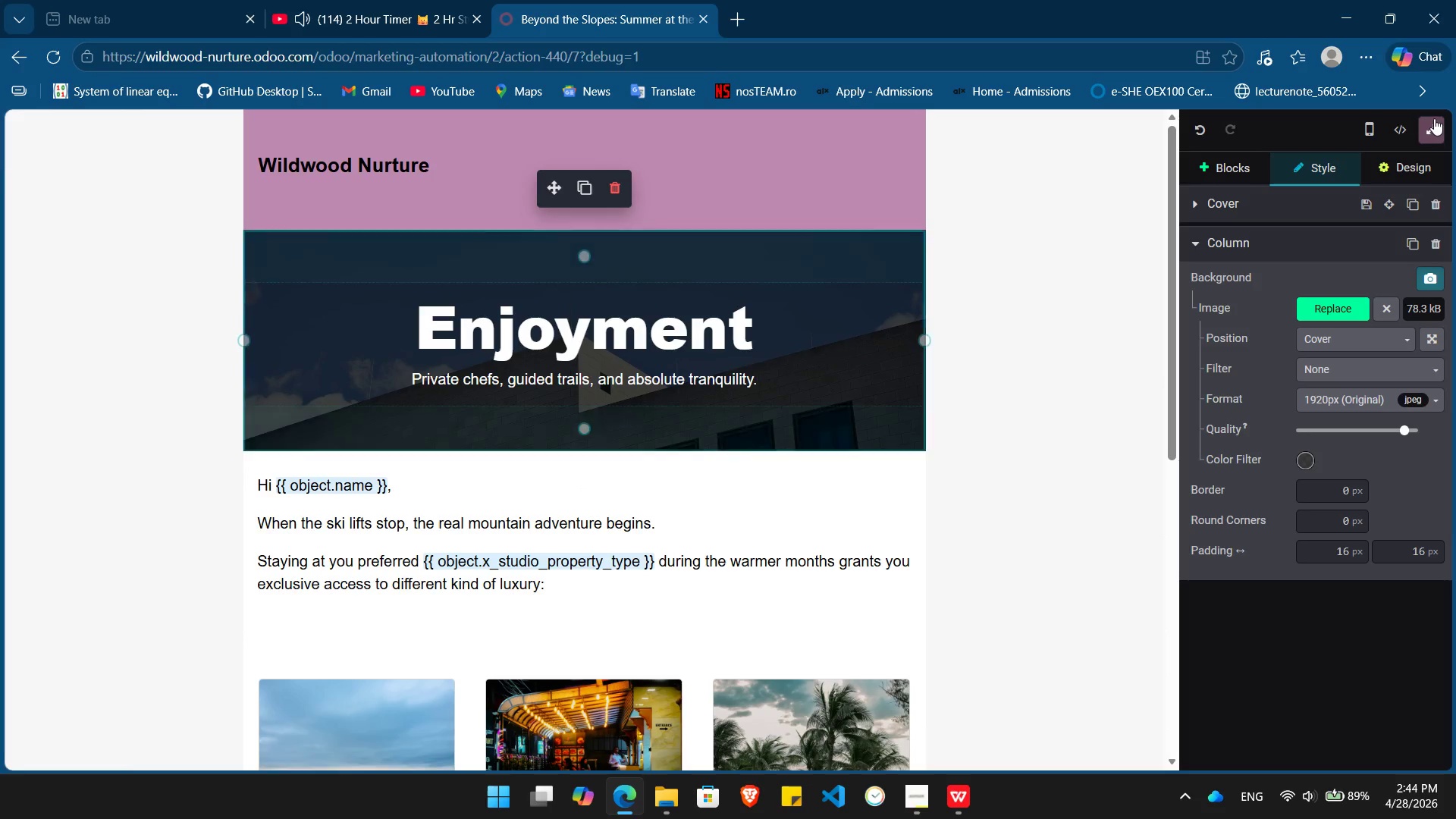 
left_click([1433, 127])
 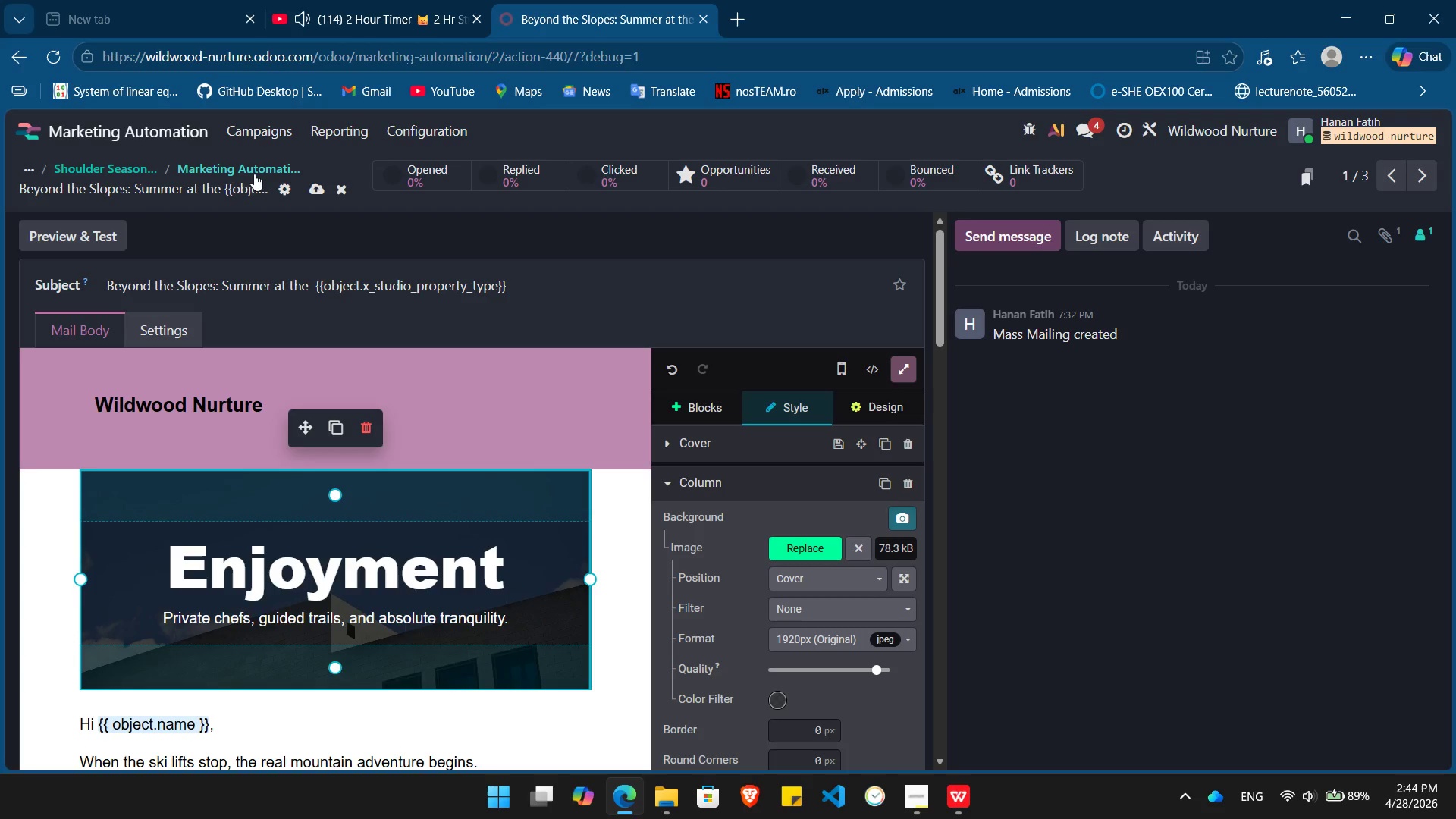 
left_click([254, 169])
 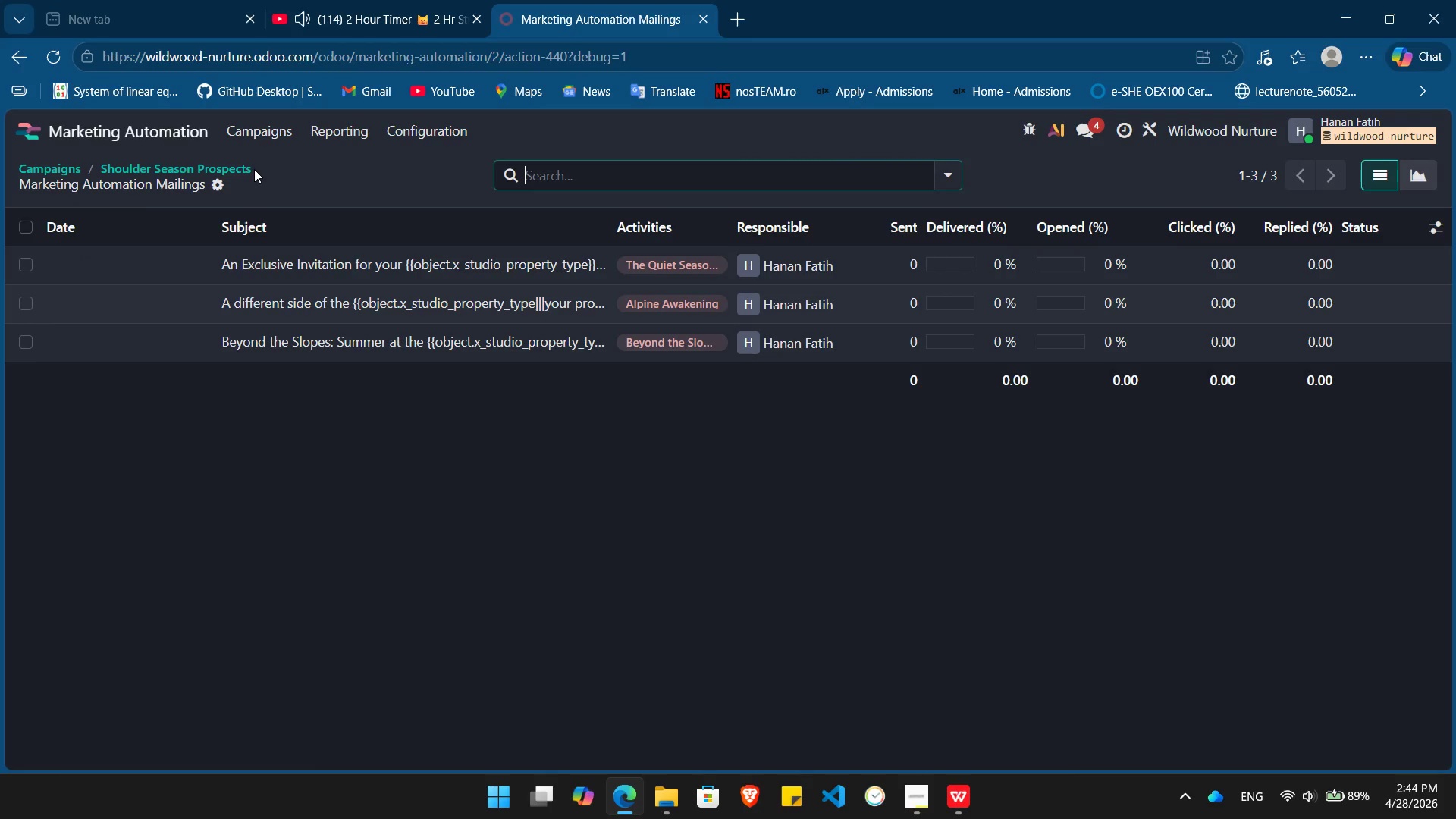 
mouse_move([243, 292])
 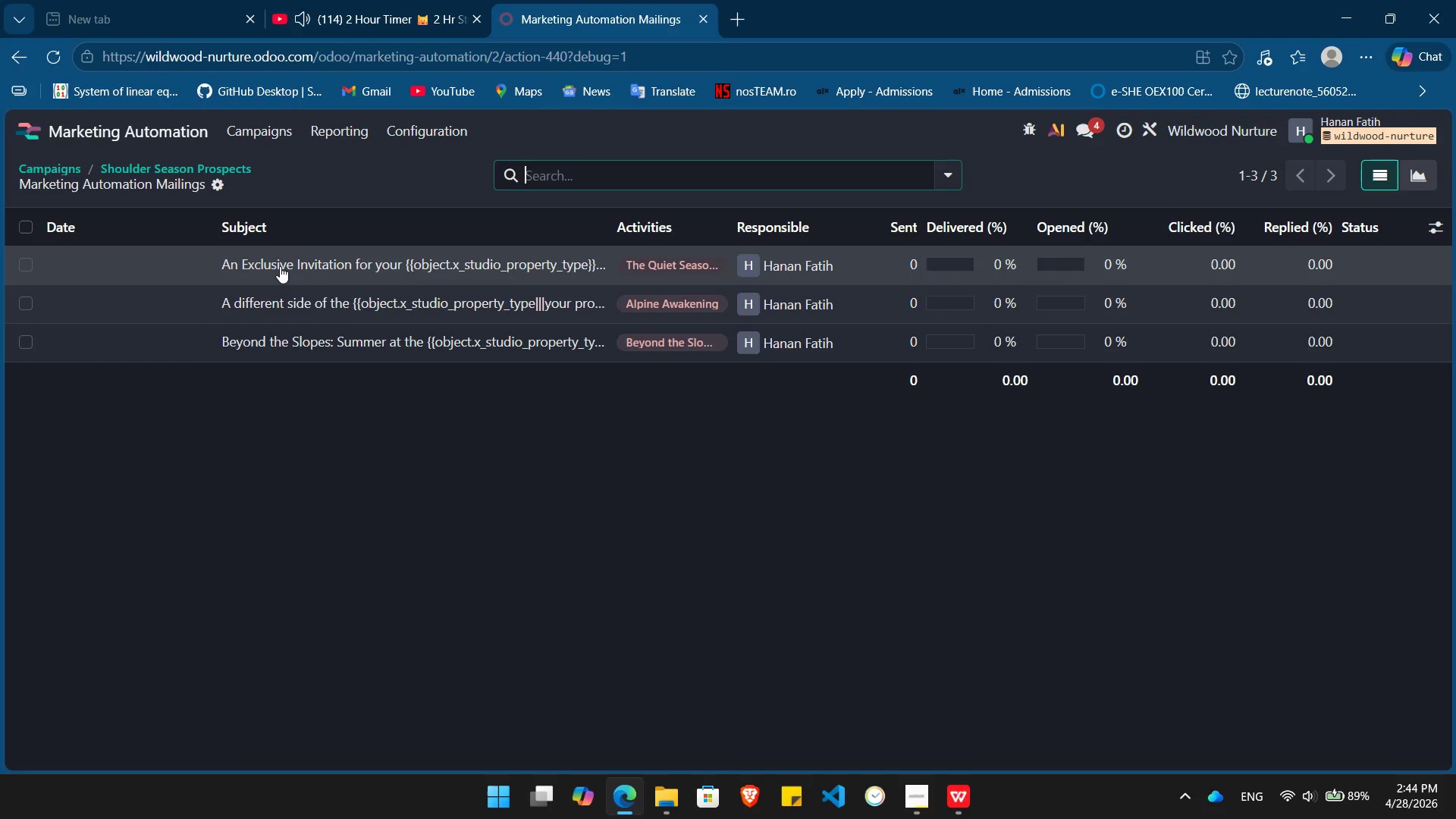 
left_click([280, 266])
 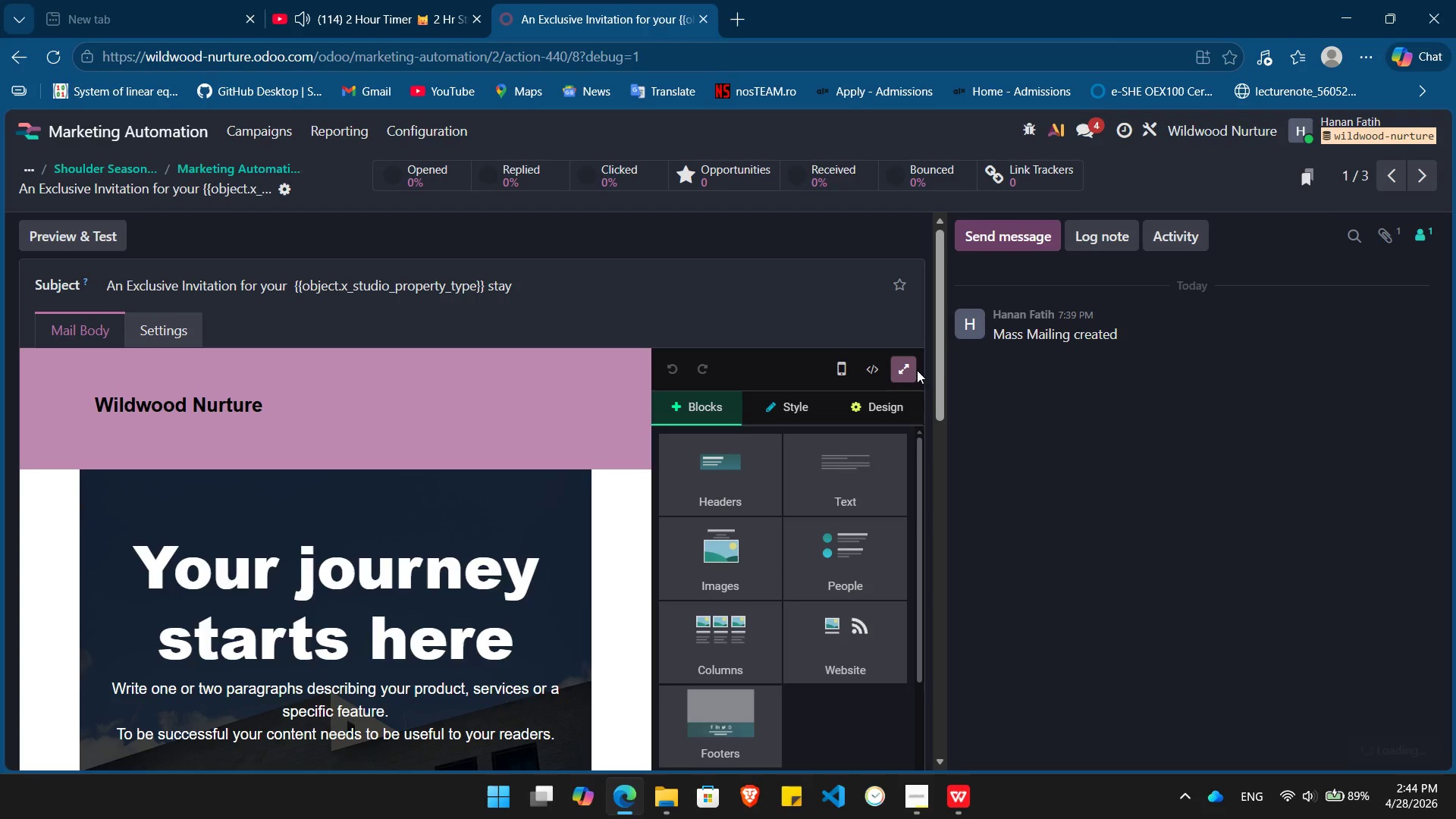 
left_click([903, 370])
 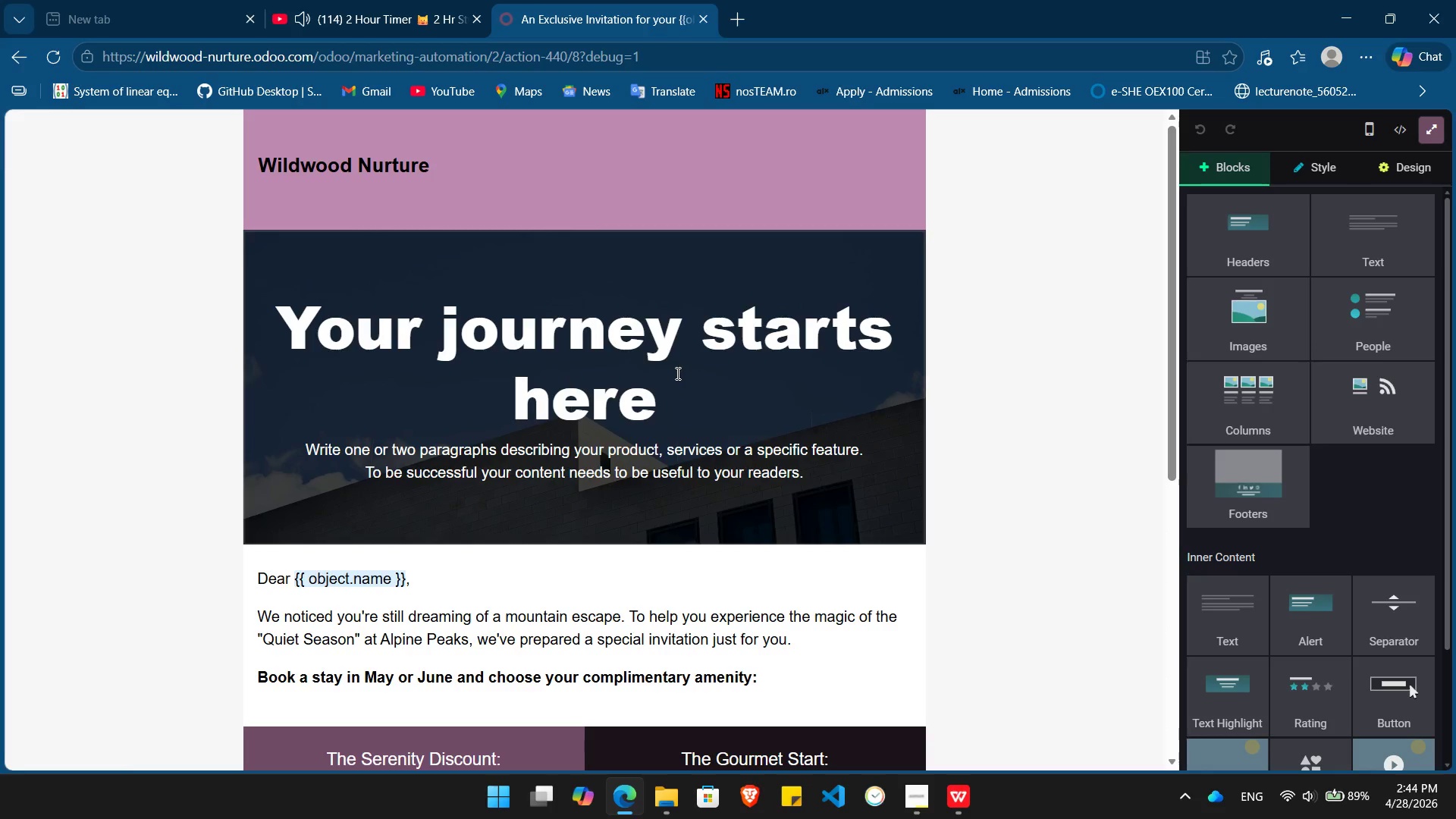 
left_click_drag(start_coordinate=[670, 393], to_coordinate=[281, 326])
 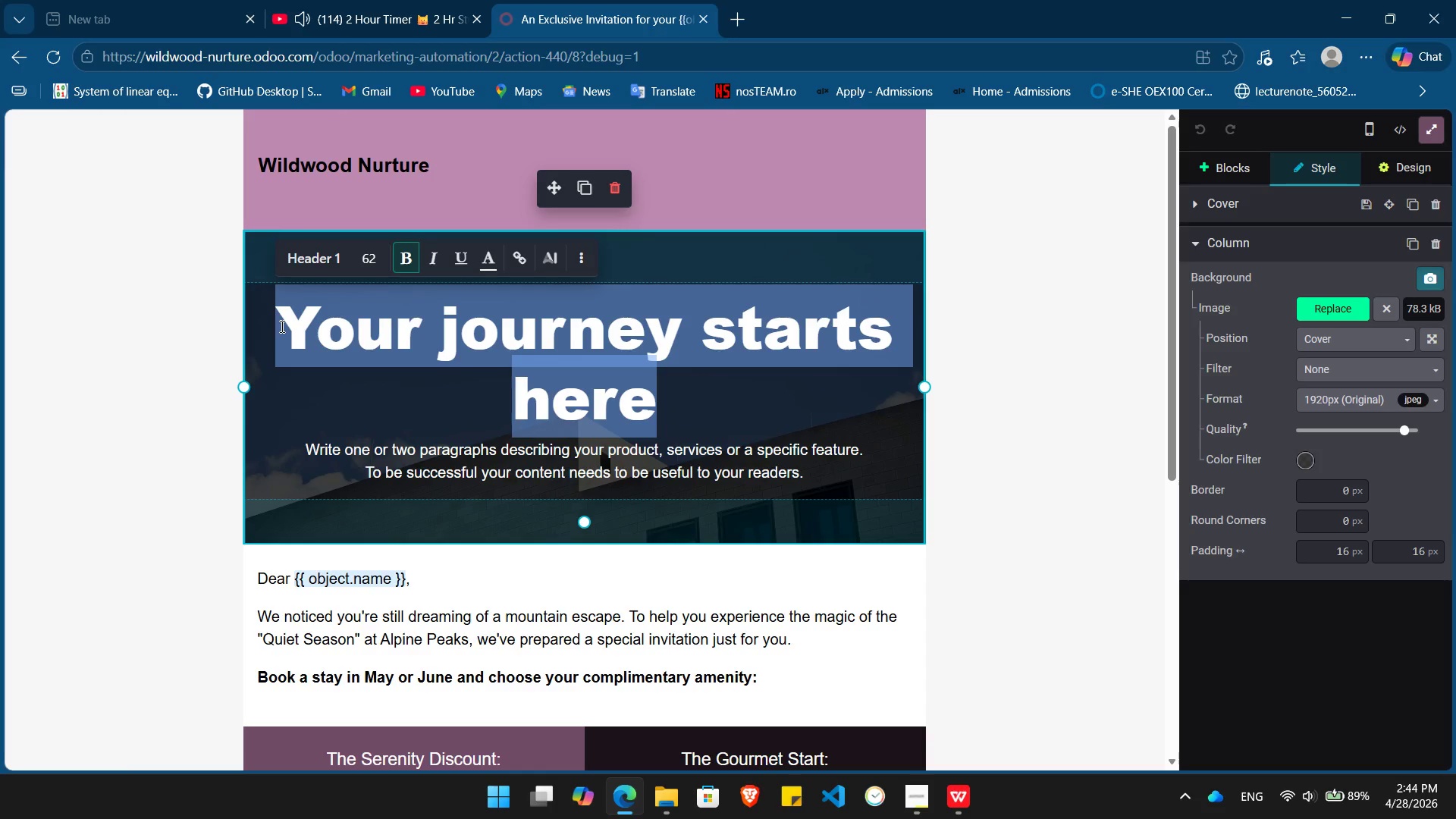 
key(Backspace)
 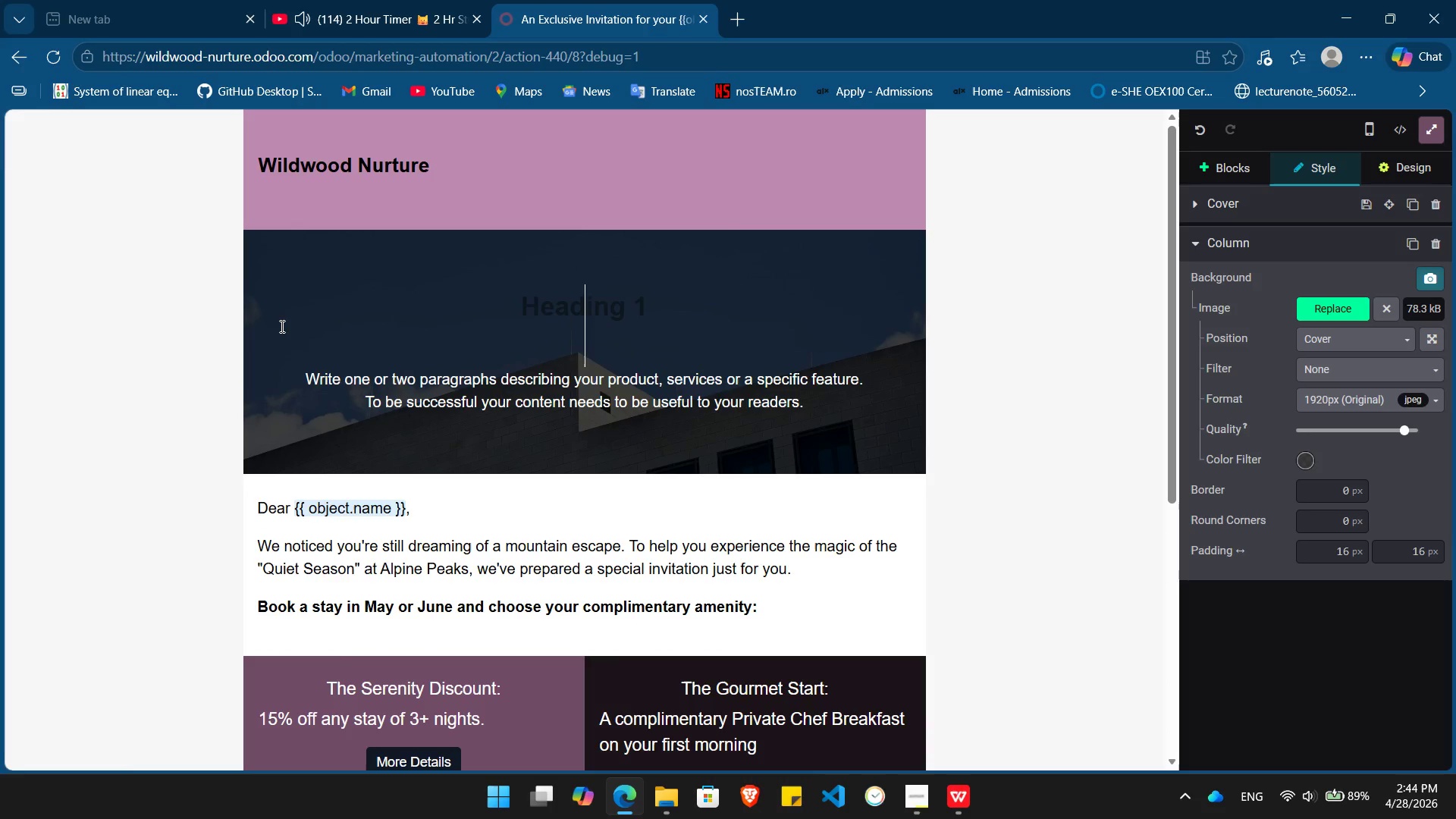 
type(Here!)
 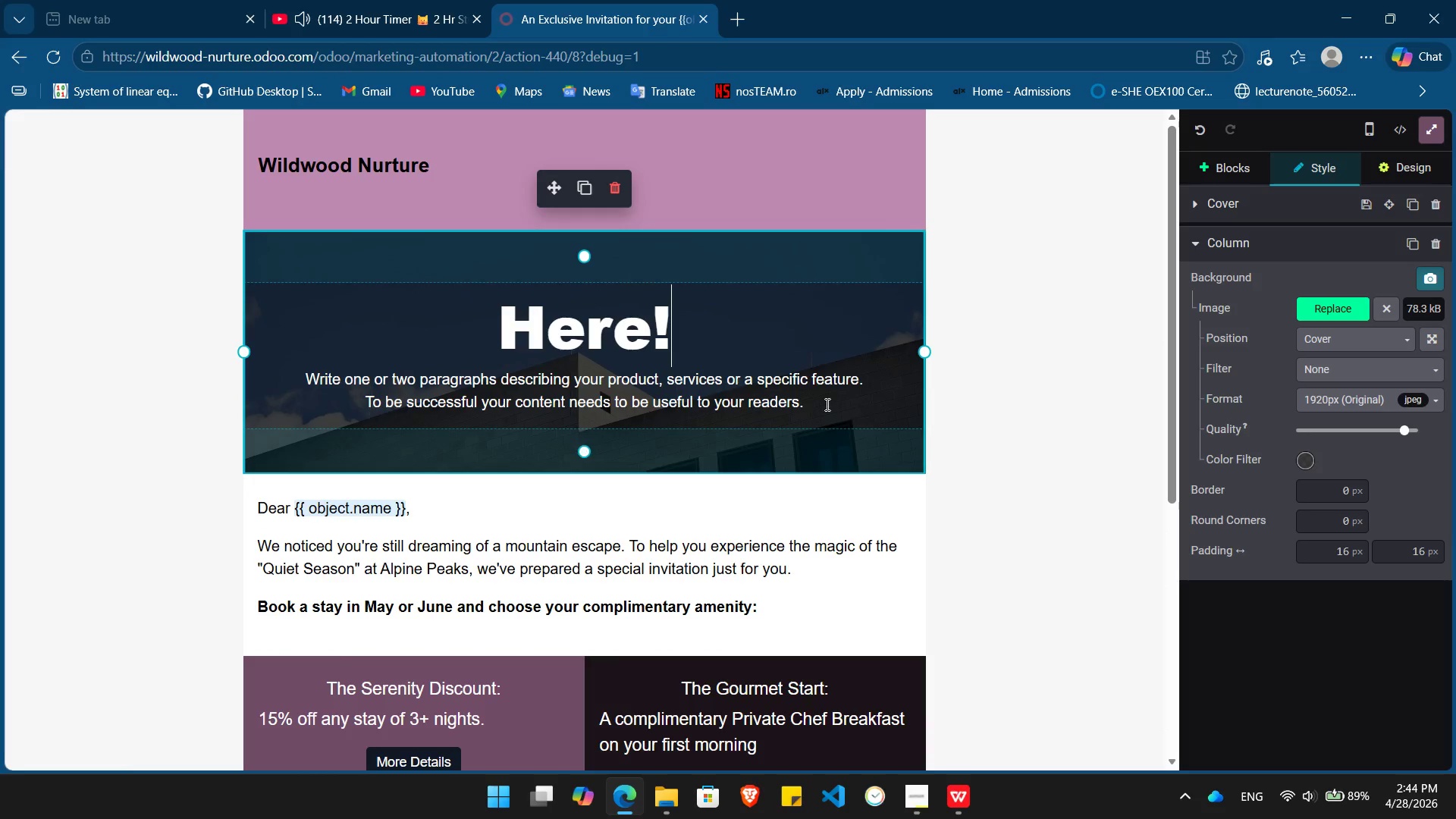 
left_click_drag(start_coordinate=[821, 403], to_coordinate=[317, 375])
 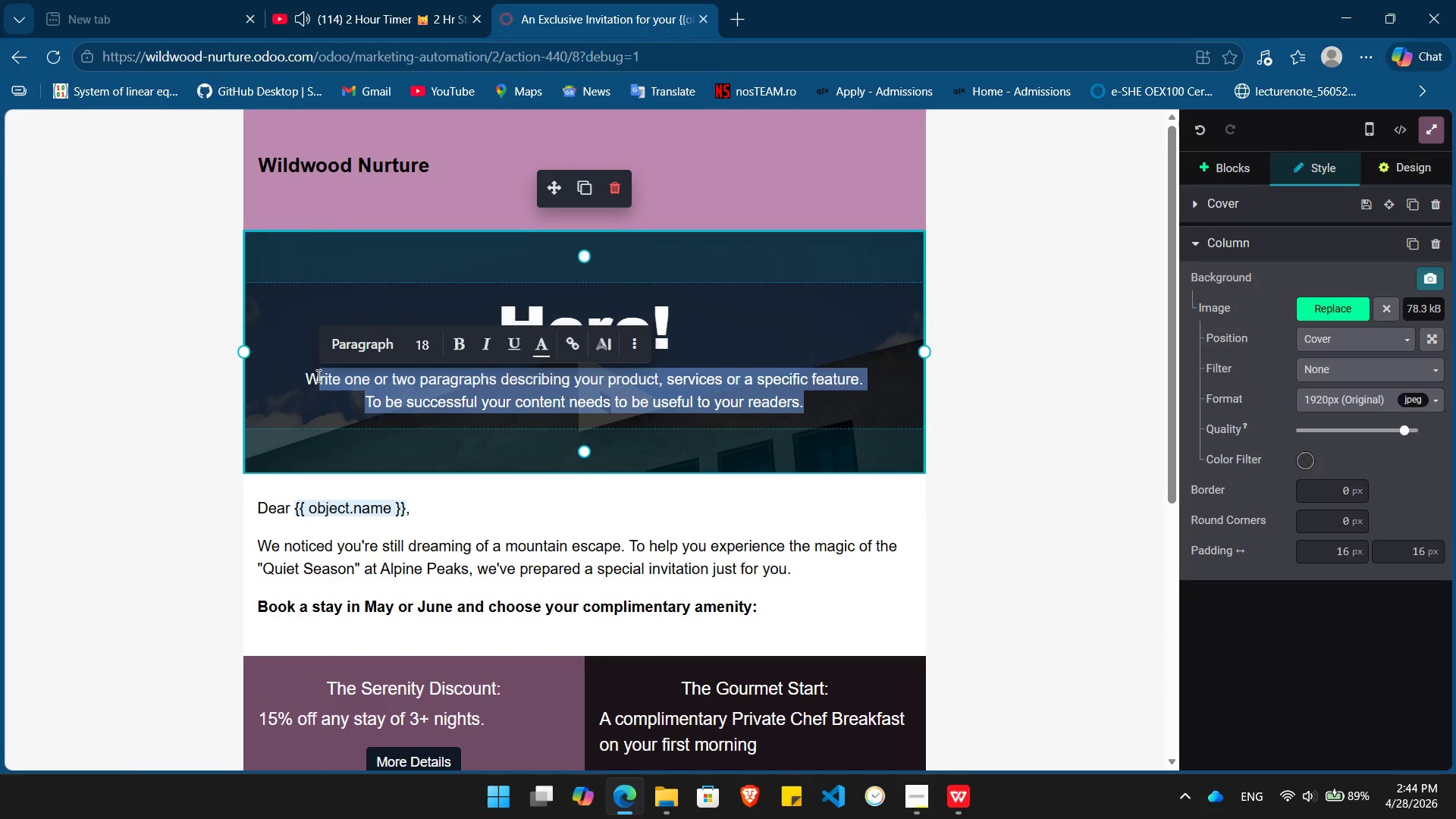 
key(Backspace)
key(Backspace)
type(Special)
key(Backspace)
key(Backspace)
key(Backspace)
key(Backspace)
key(Backspace)
key(Backspace)
key(Backspace)
type(A special gift for our most valued prospective guests.)
 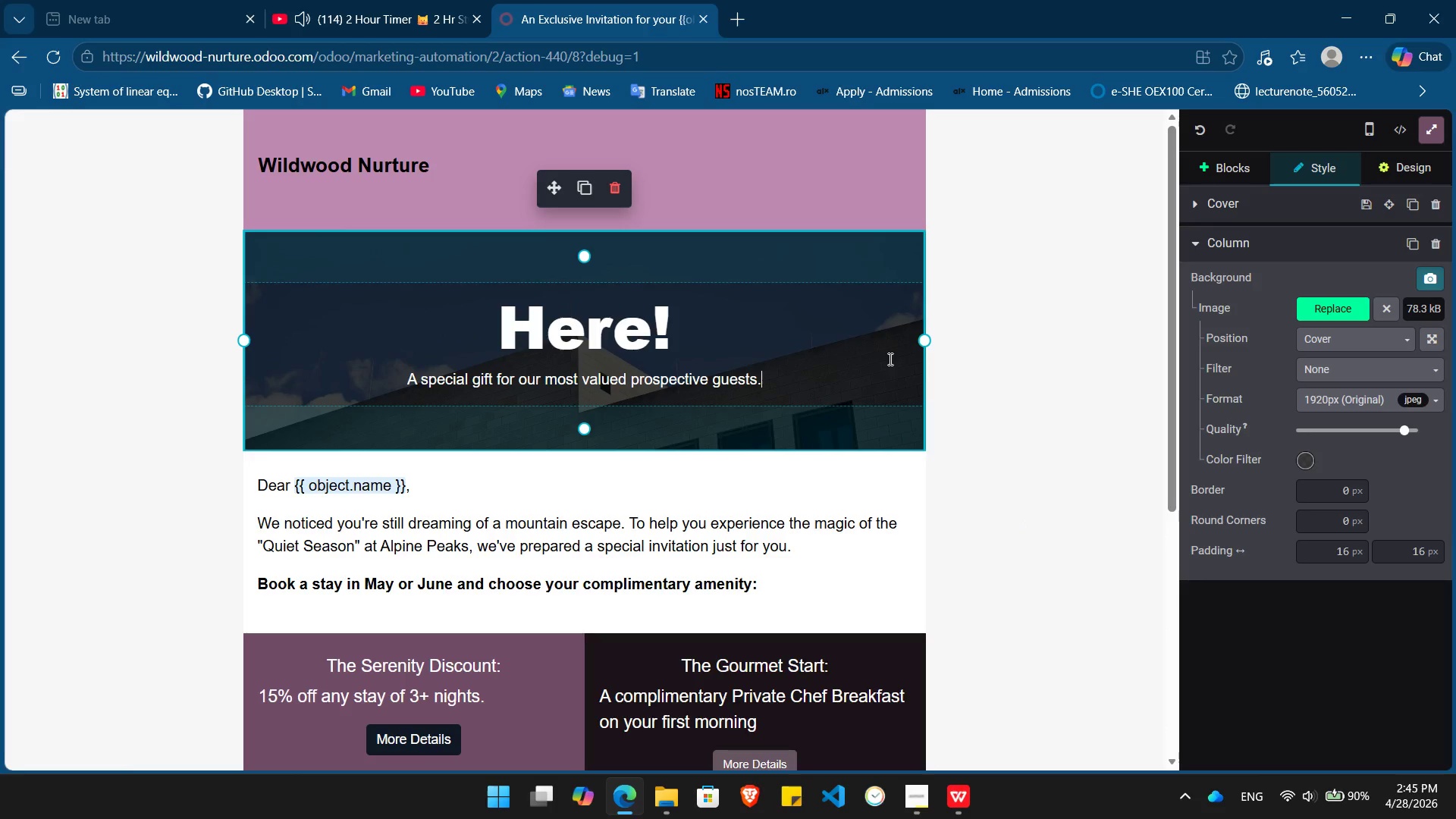 
wait(23.17)
 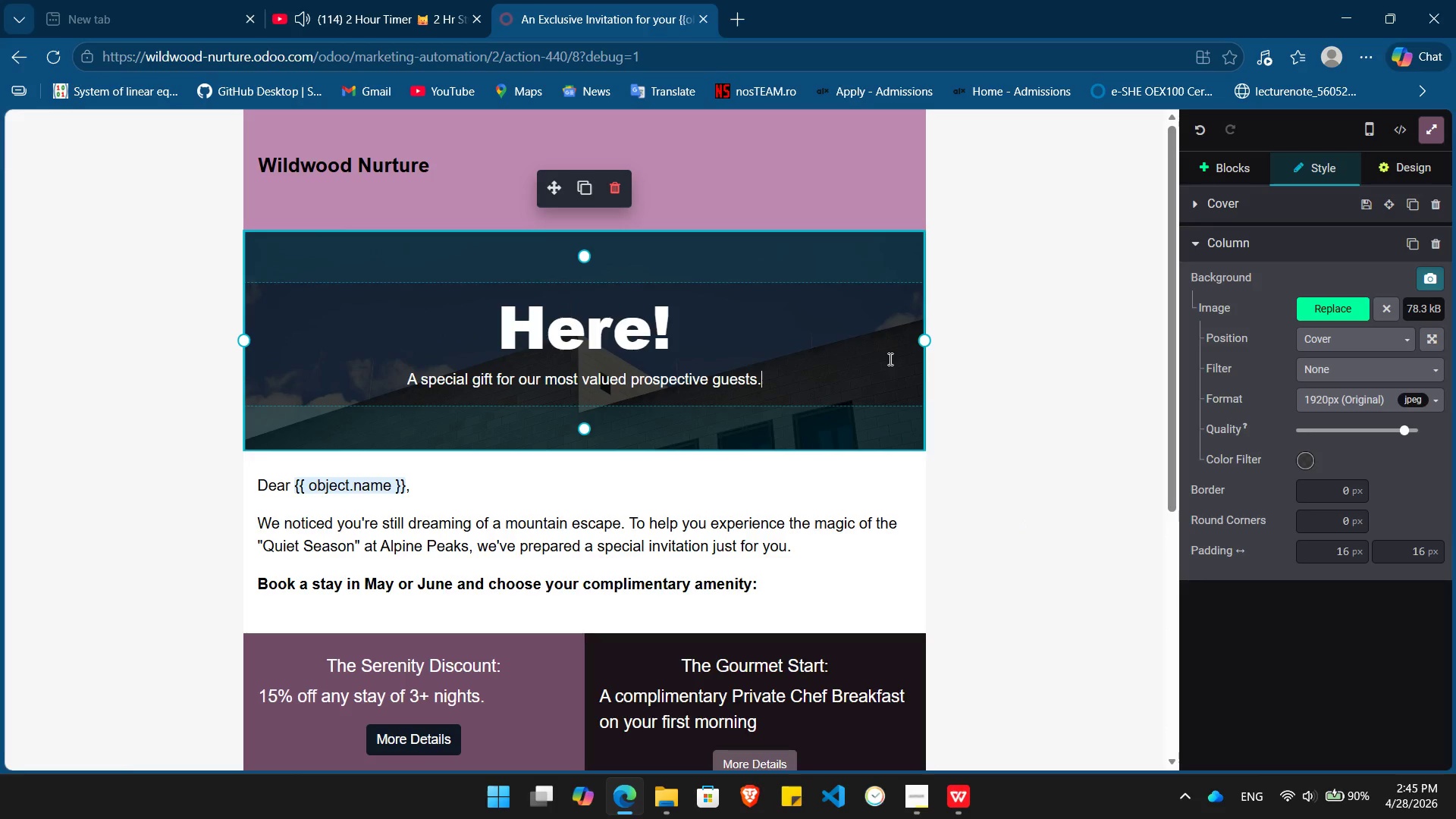 
left_click([889, 359])
 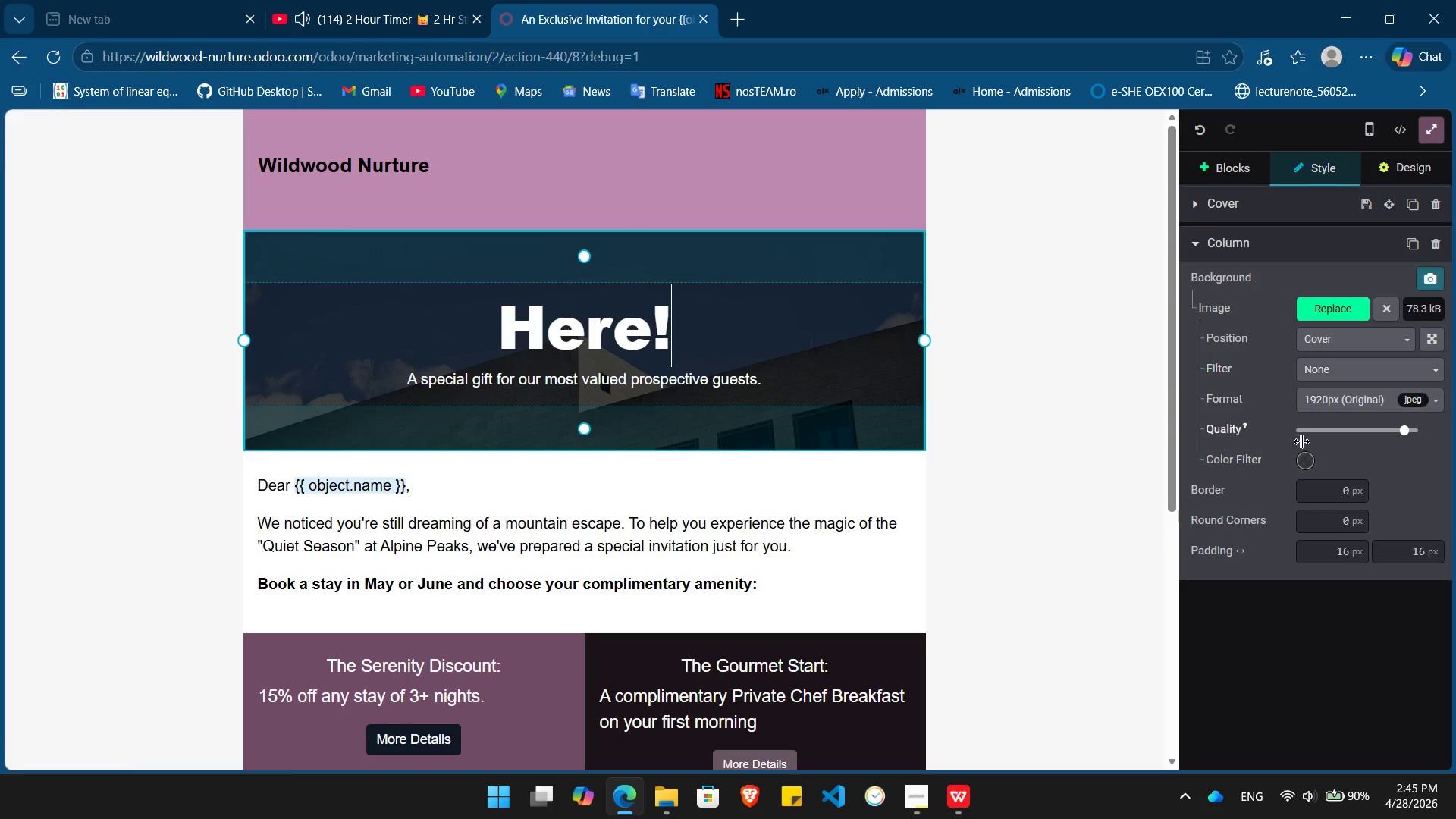 
left_click([1302, 460])
 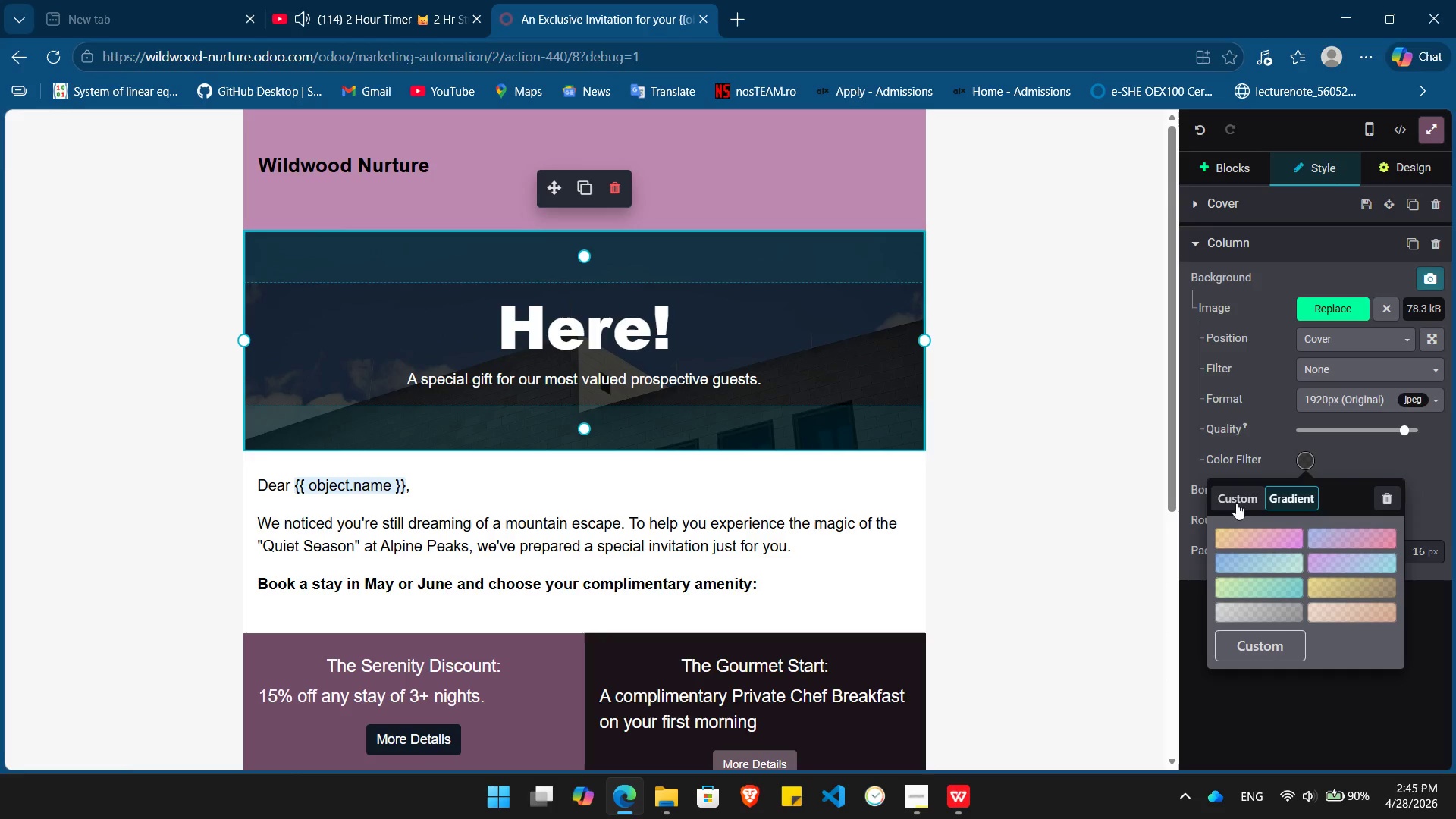 
left_click([1235, 501])
 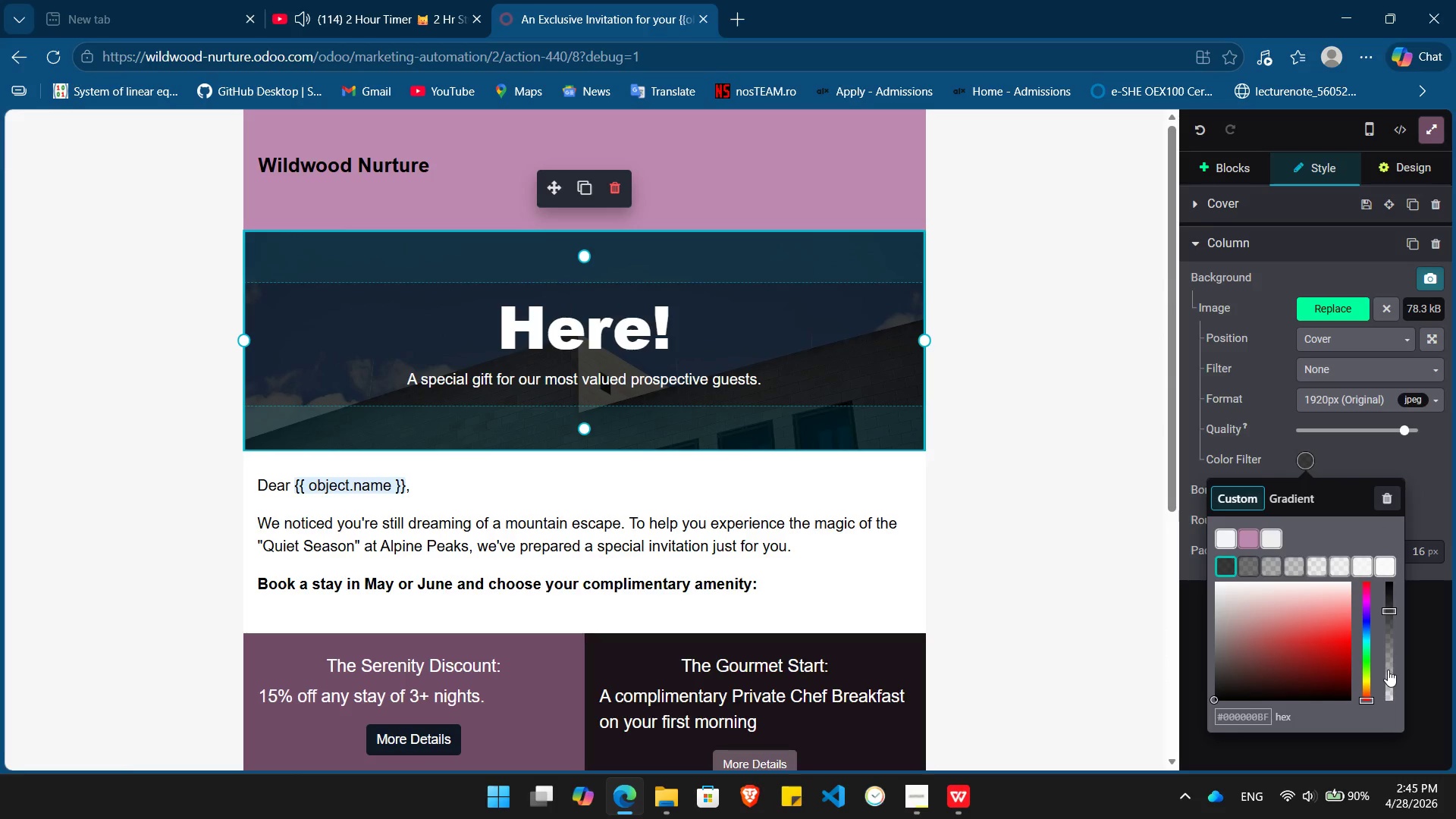 
left_click([1388, 673])
 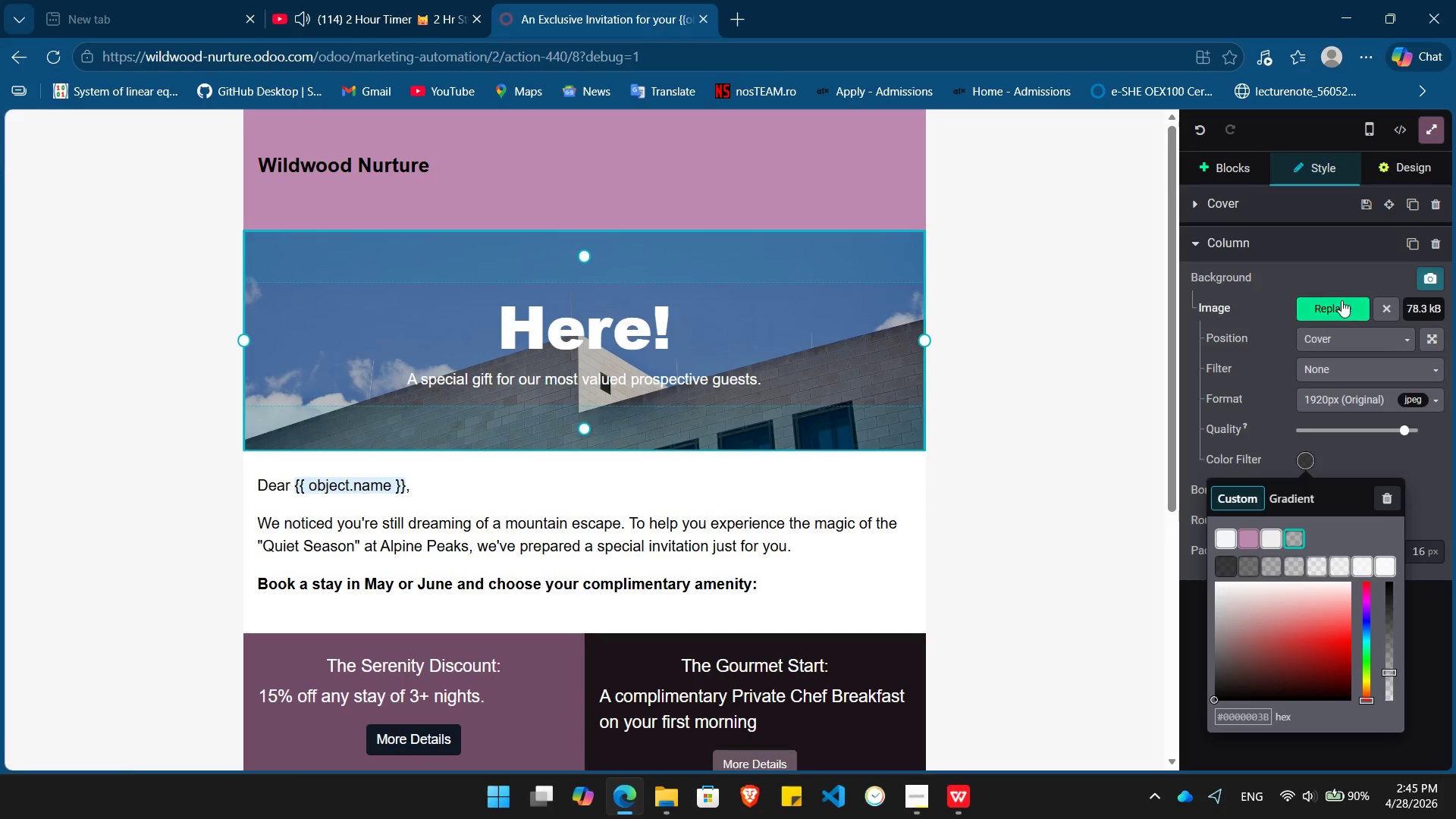 
left_click([1348, 298])
 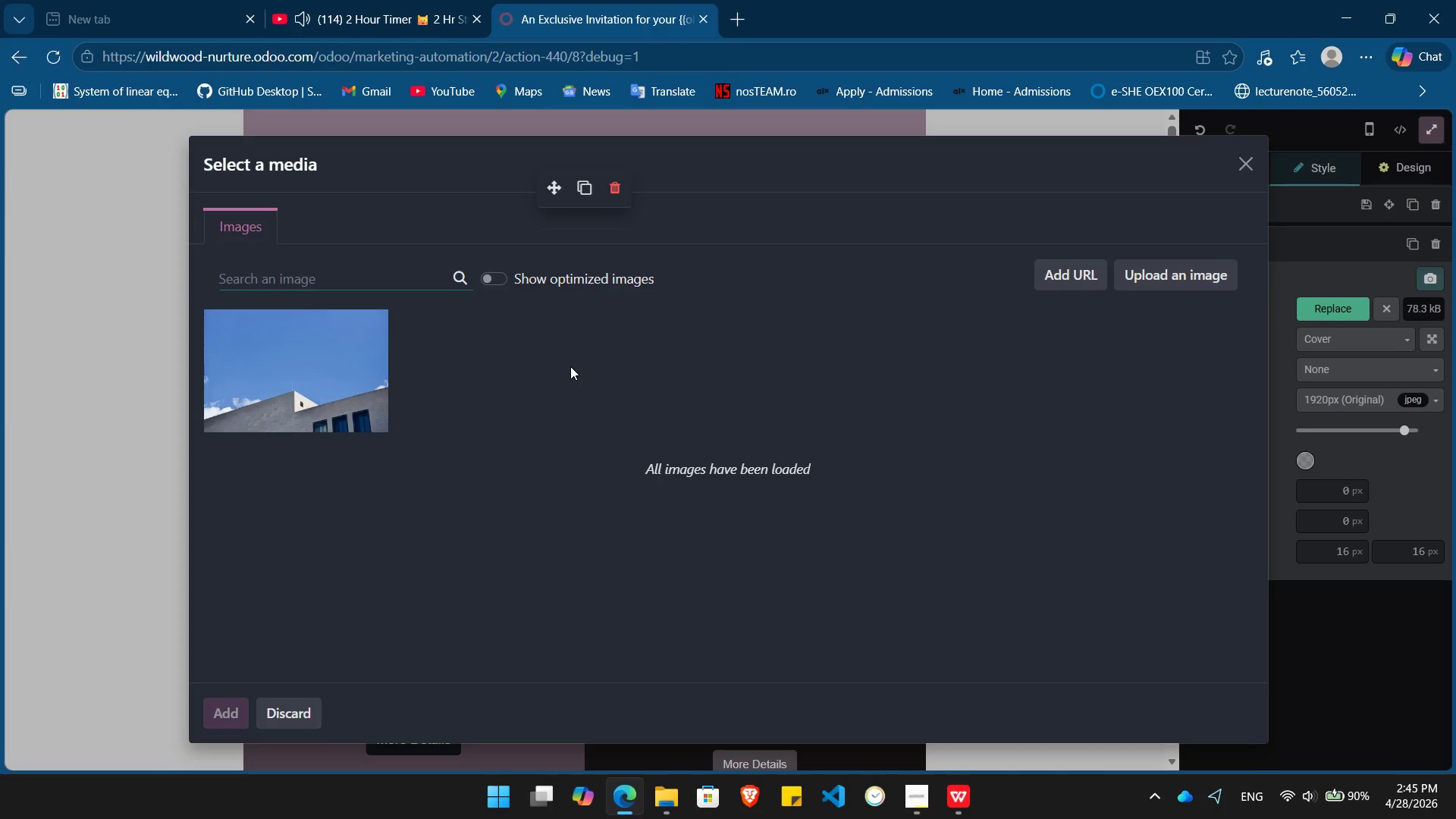 
type(green mountain)
 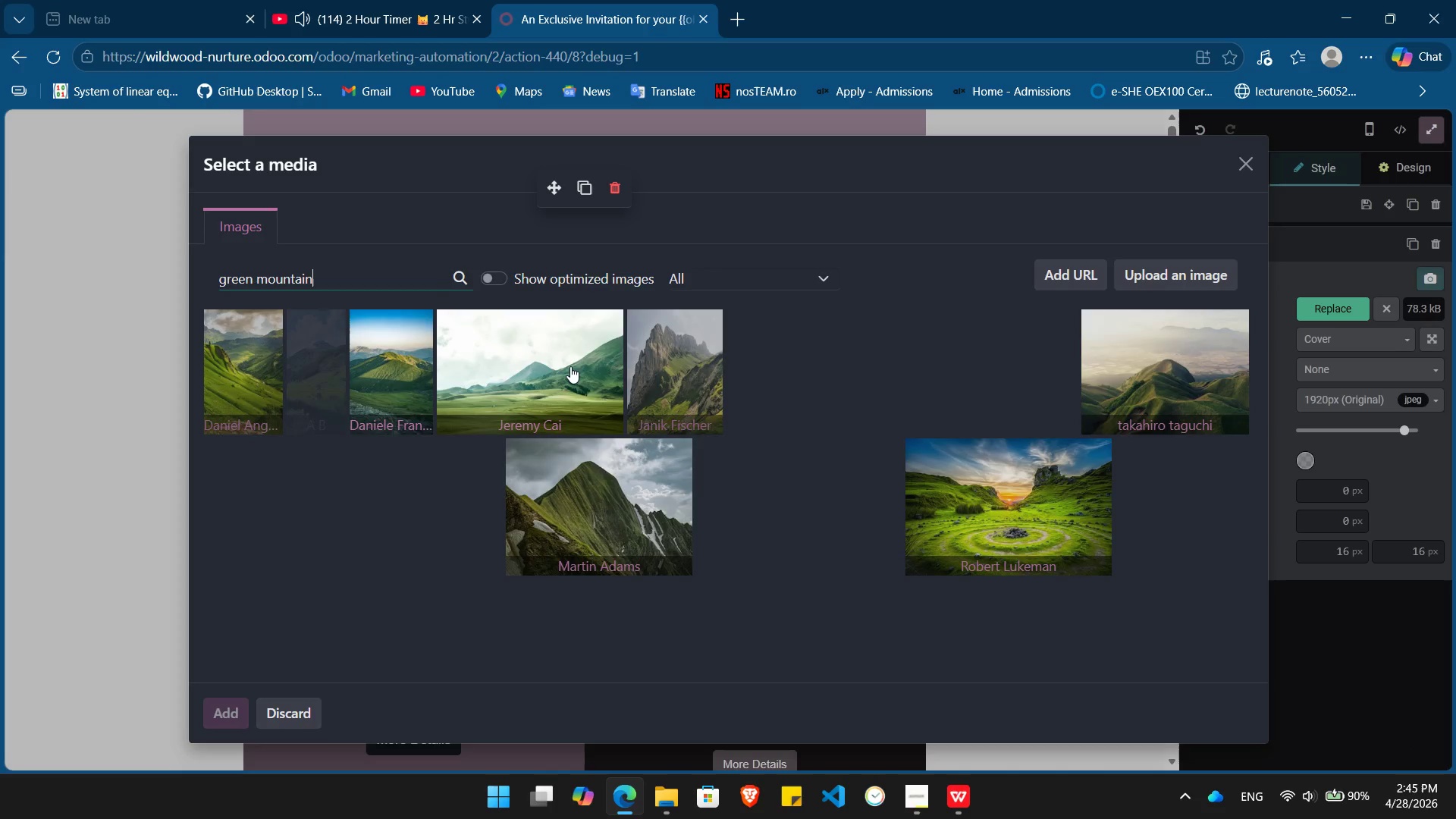 
wait(9.52)
 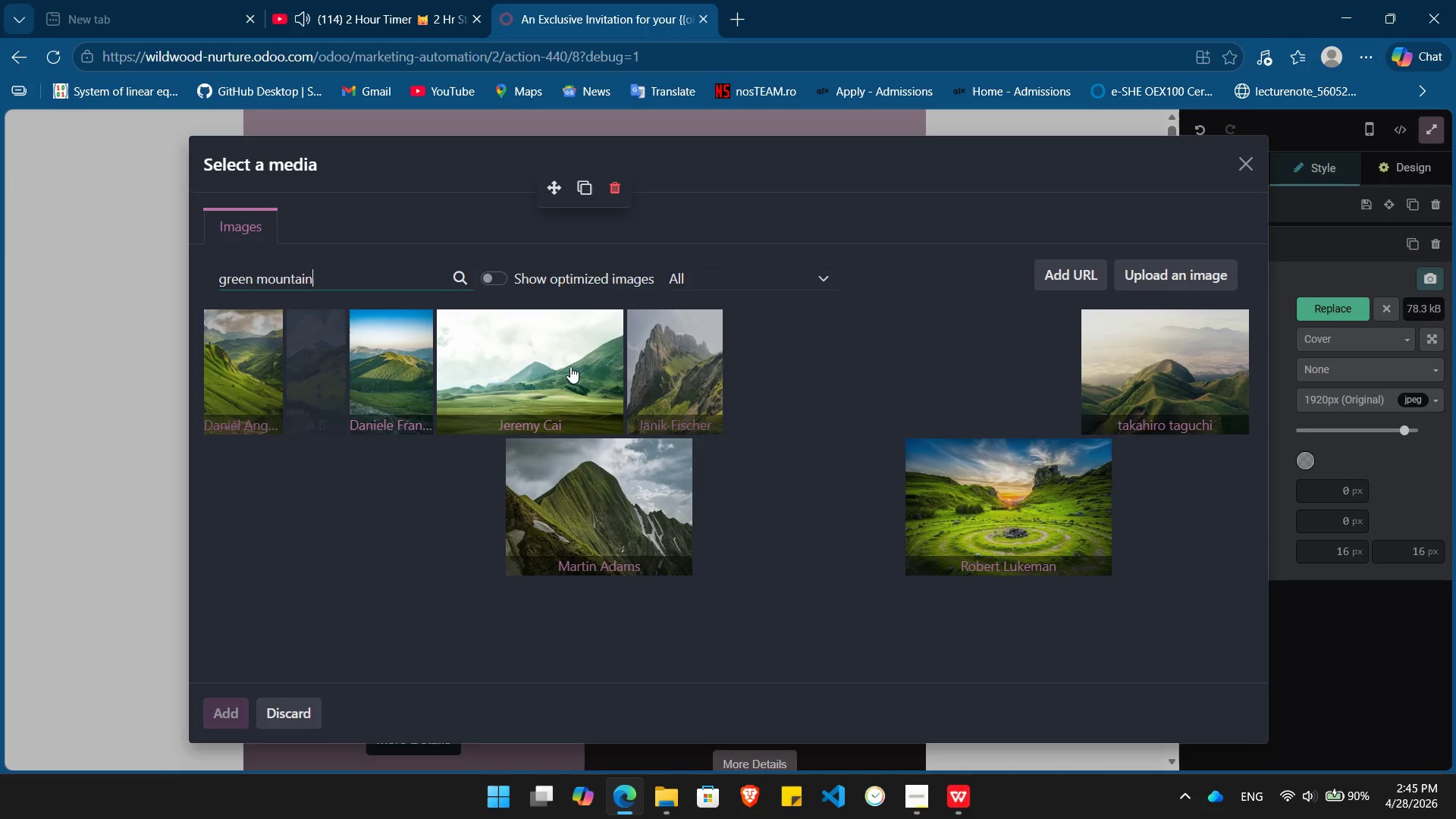 
left_click([450, 366])
 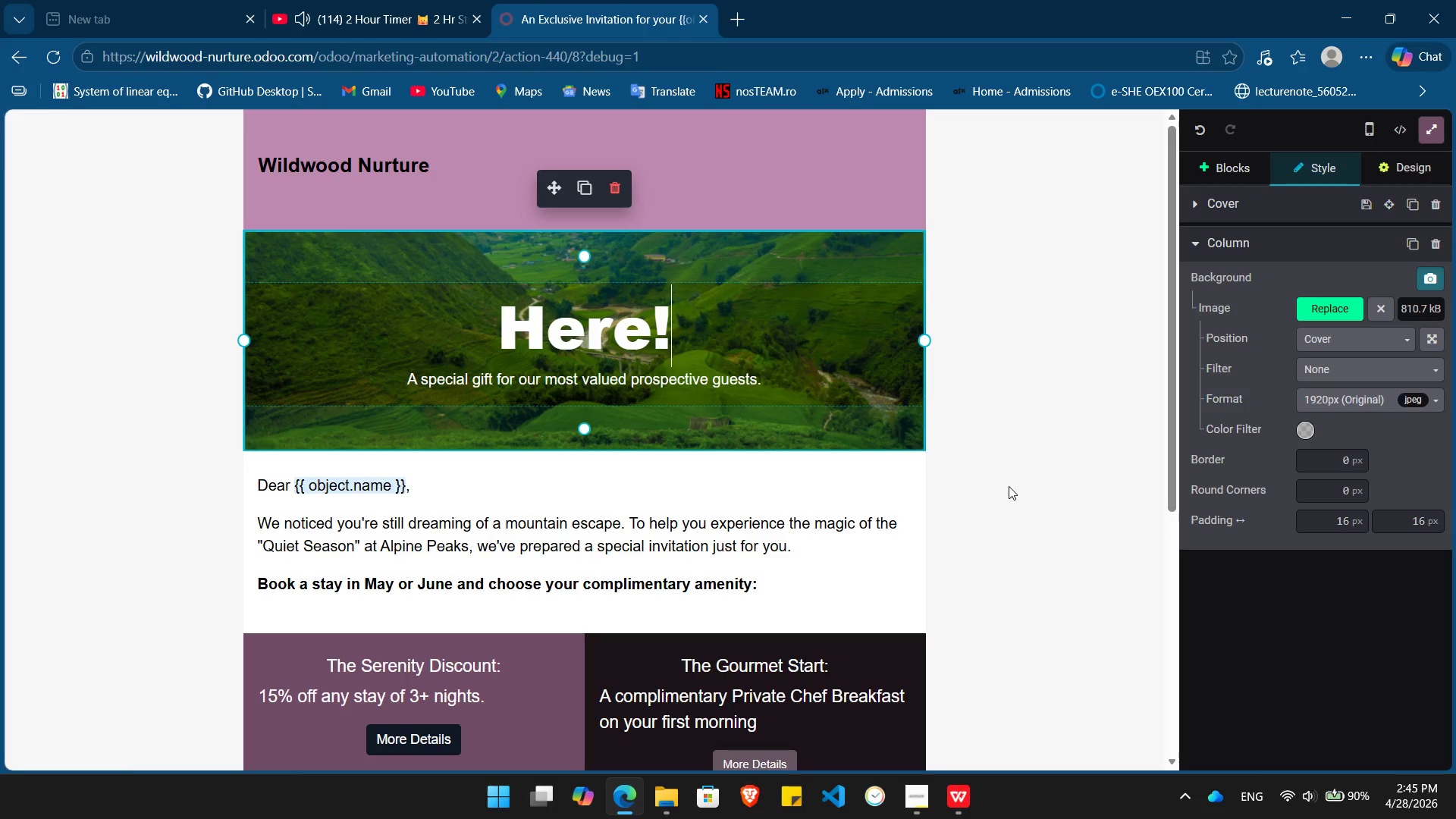 
wait(10.45)
 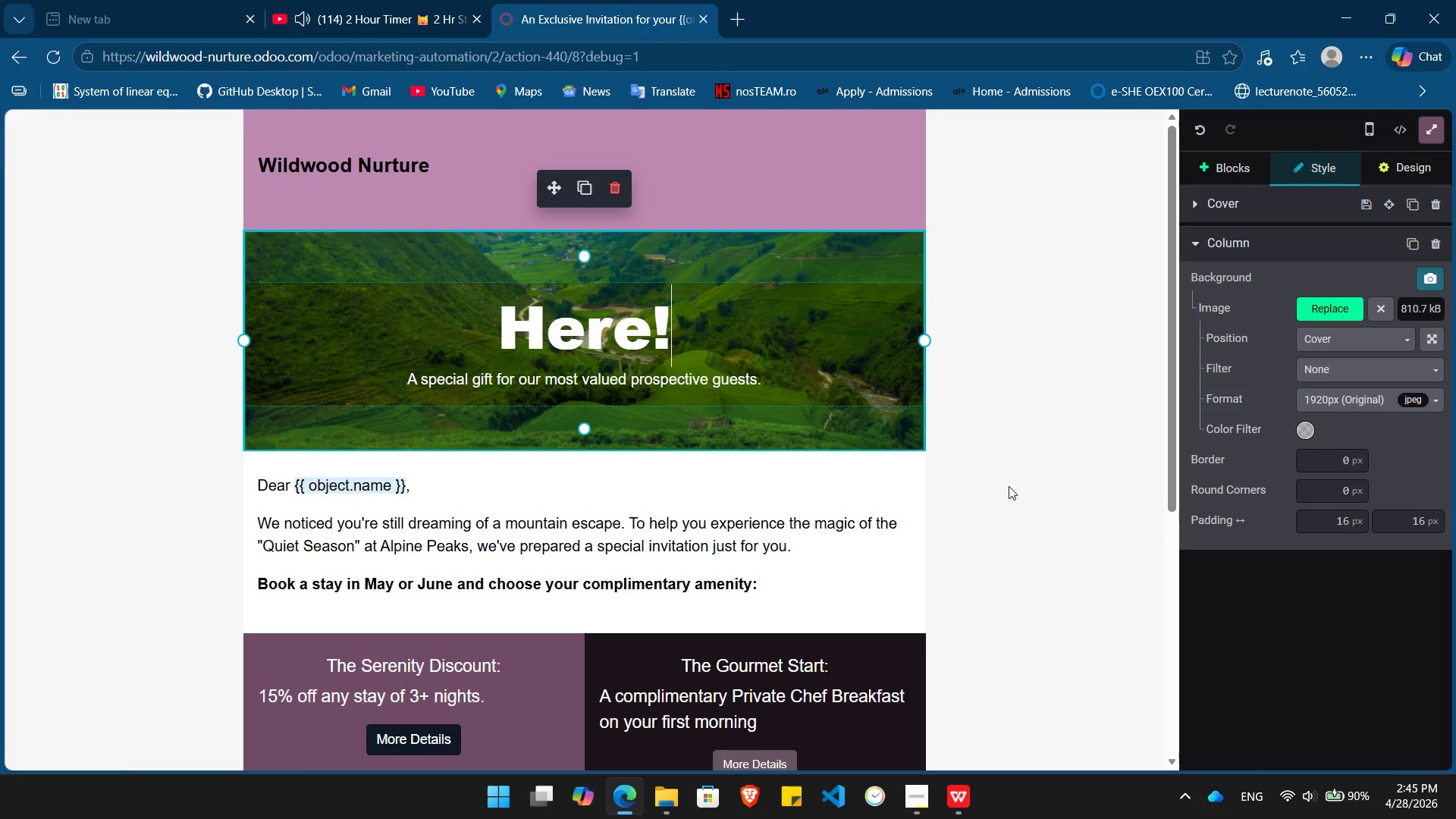 
left_click([1429, 163])
 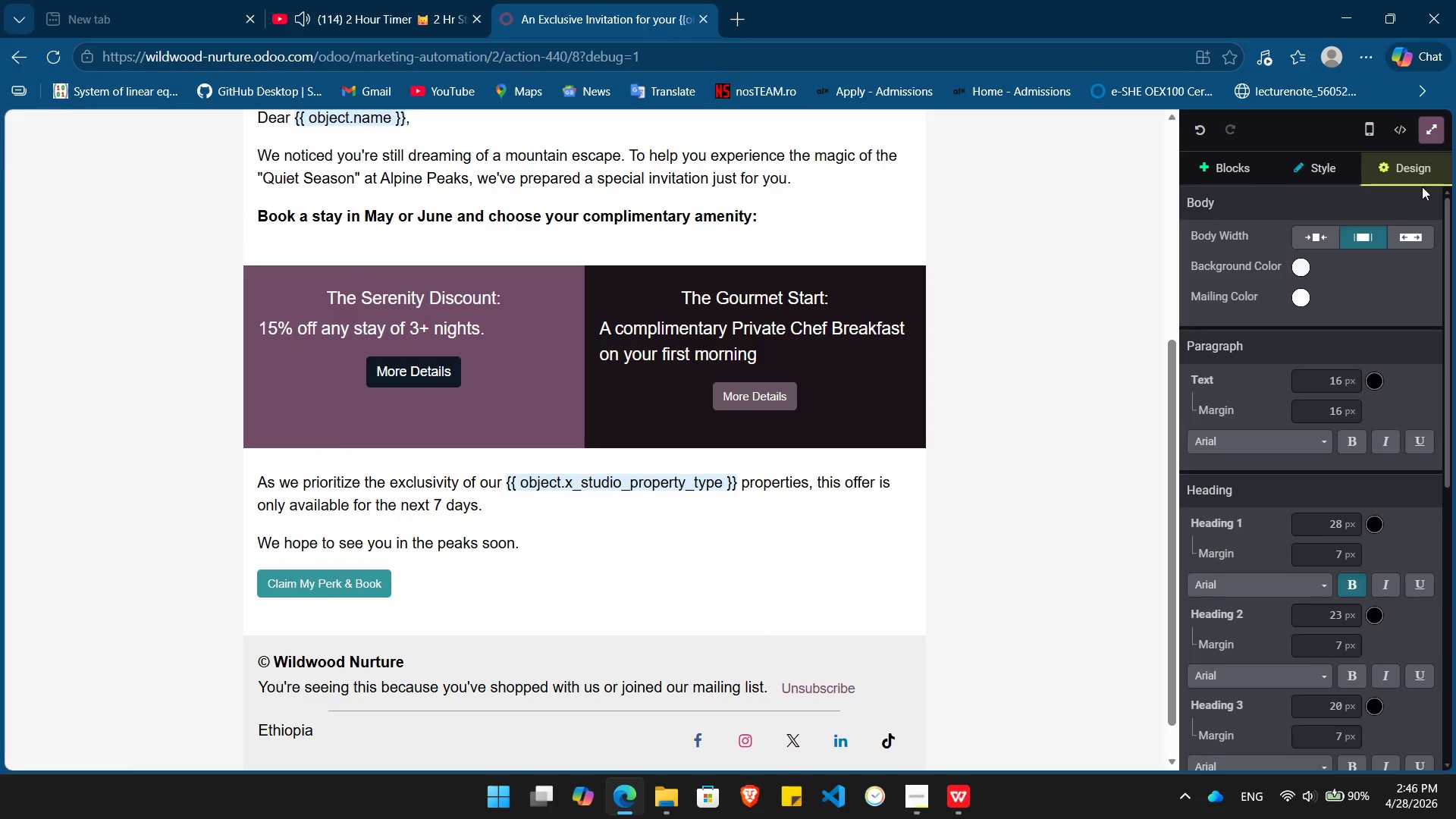 
mouse_move([1399, 441])
 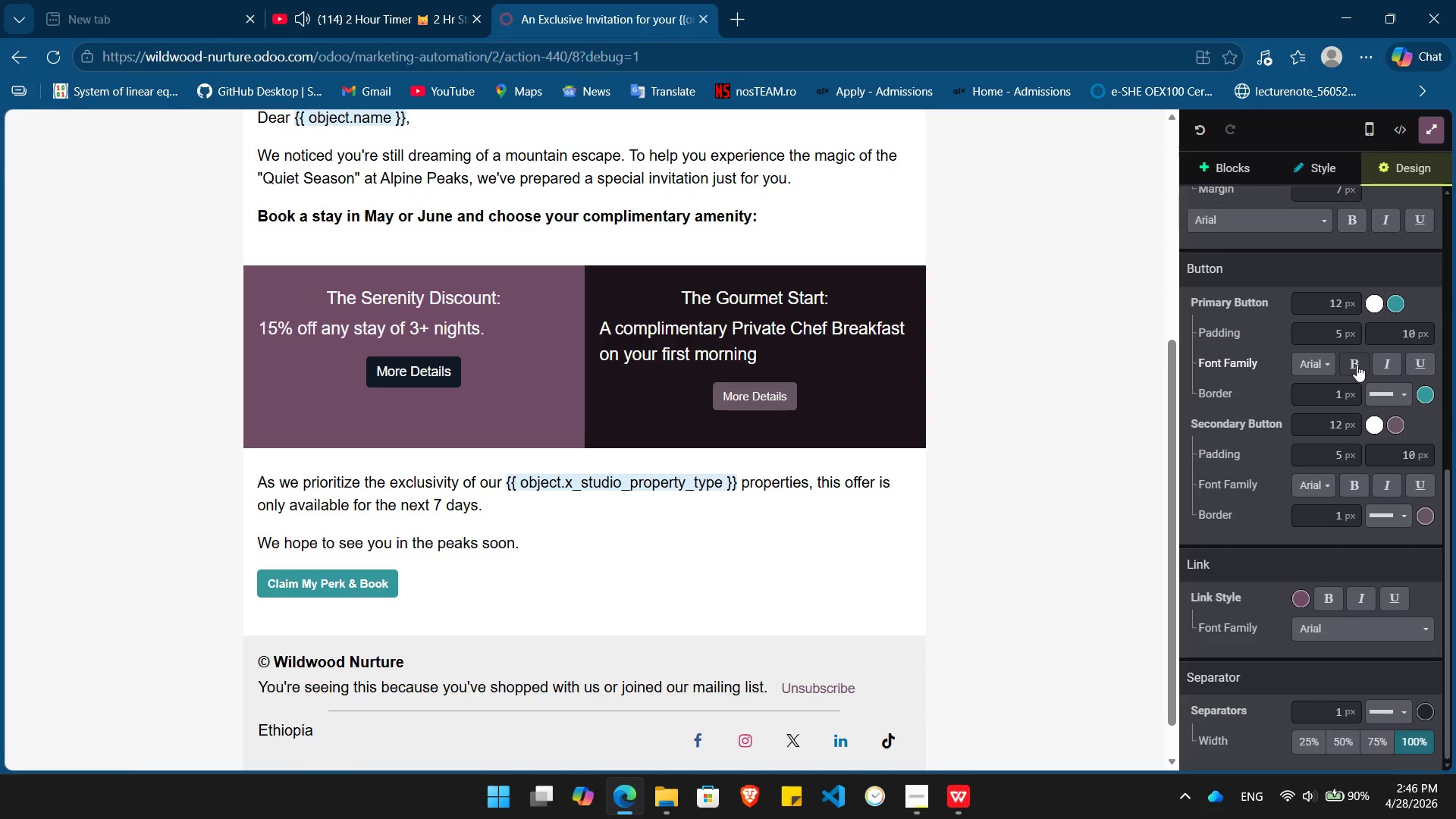 
left_click([1357, 365])
 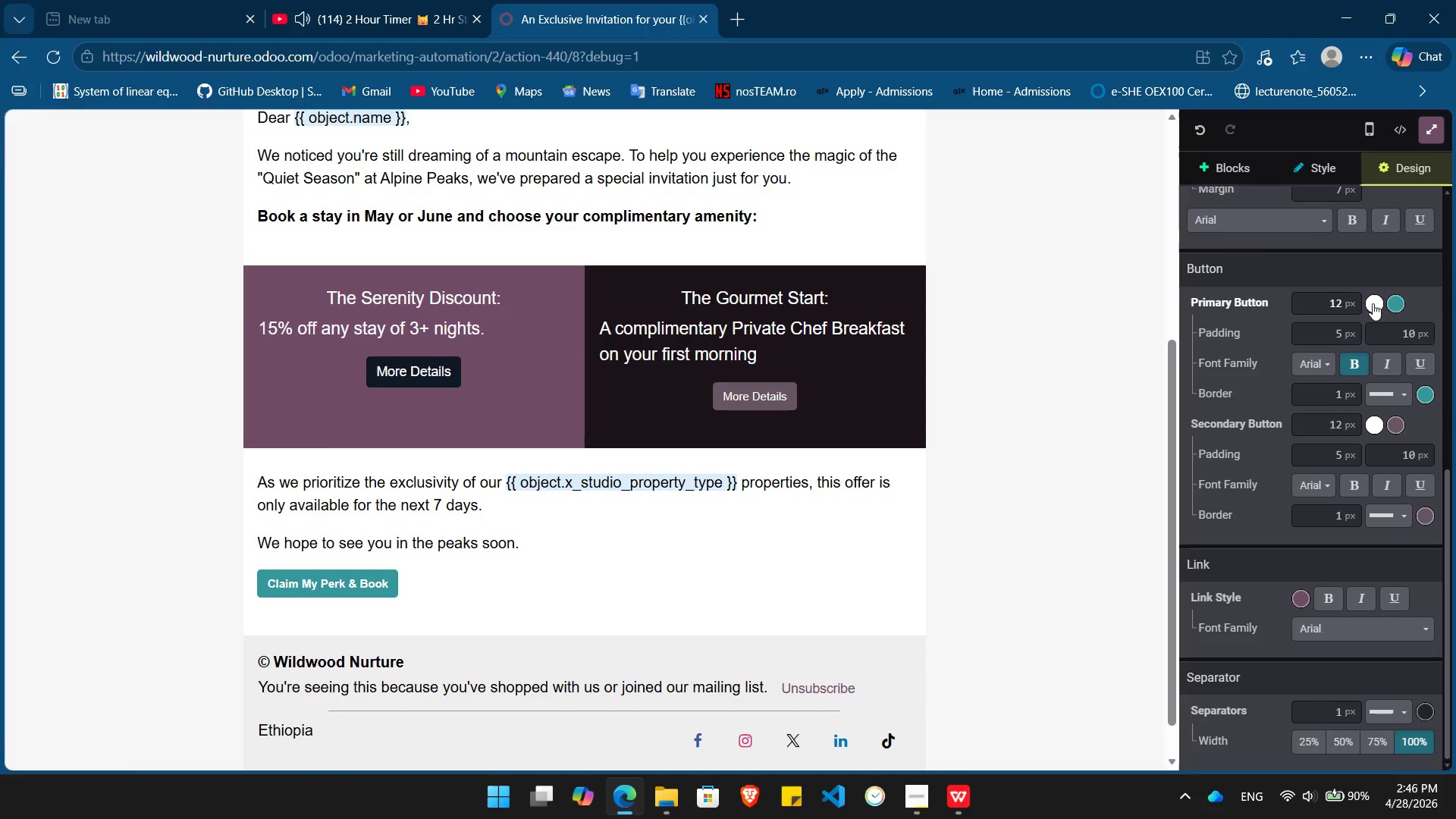 
left_click([1393, 303])
 